 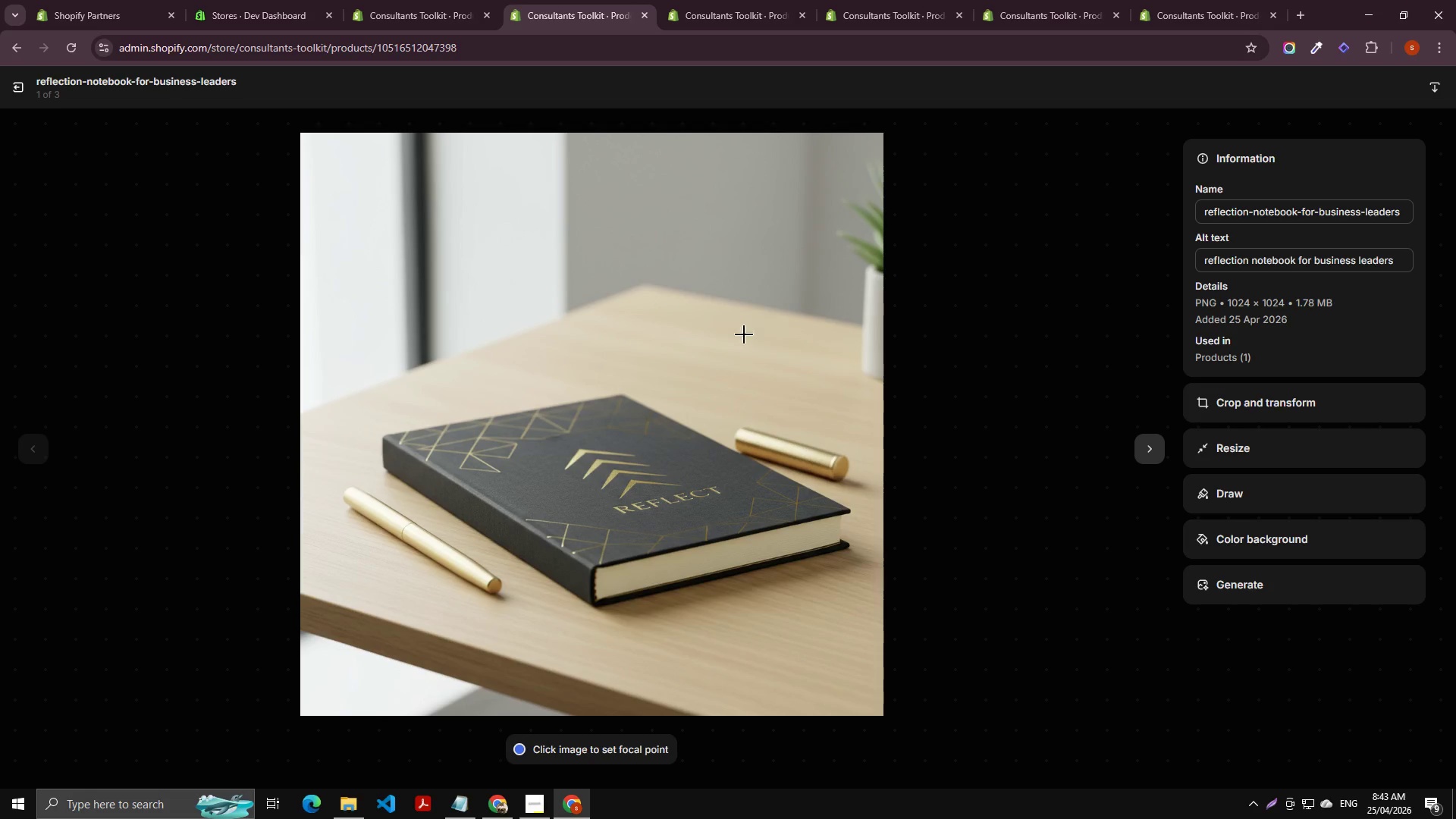 
key(ScrollLock)
 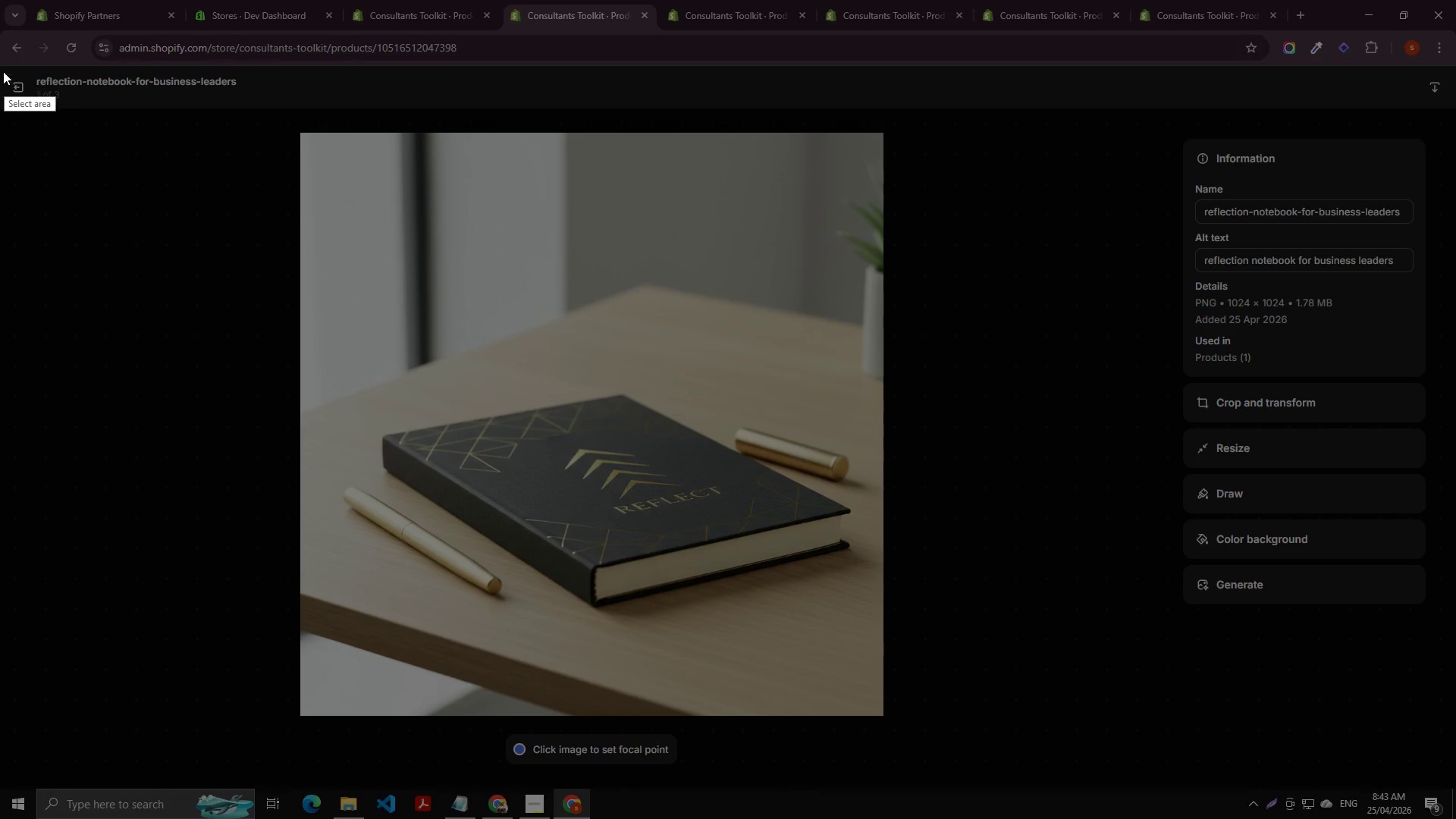 
left_click_drag(start_coordinate=[2, 69], to_coordinate=[1444, 767])
 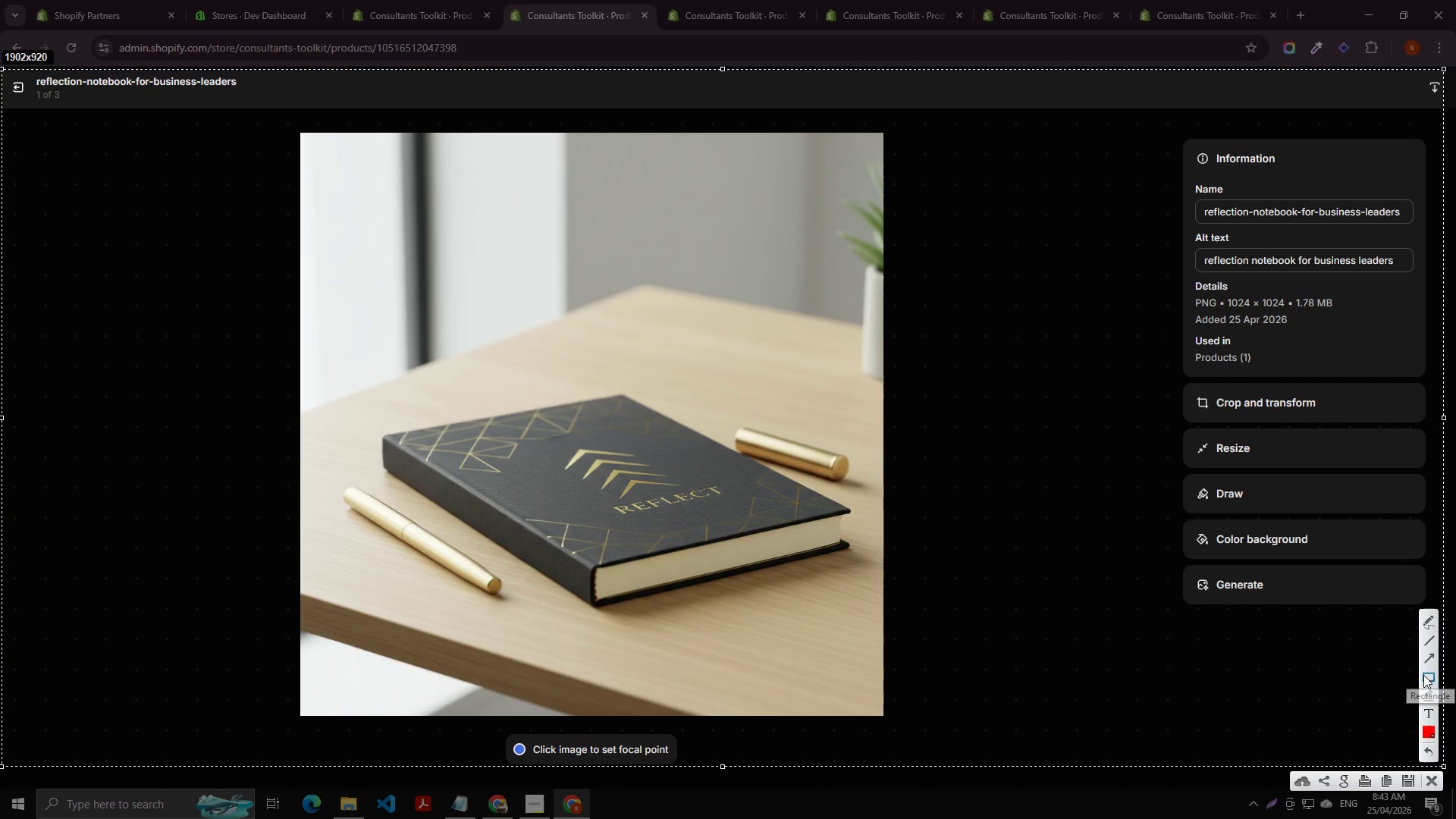 
left_click_drag(start_coordinate=[1423, 675], to_coordinate=[1420, 670])
 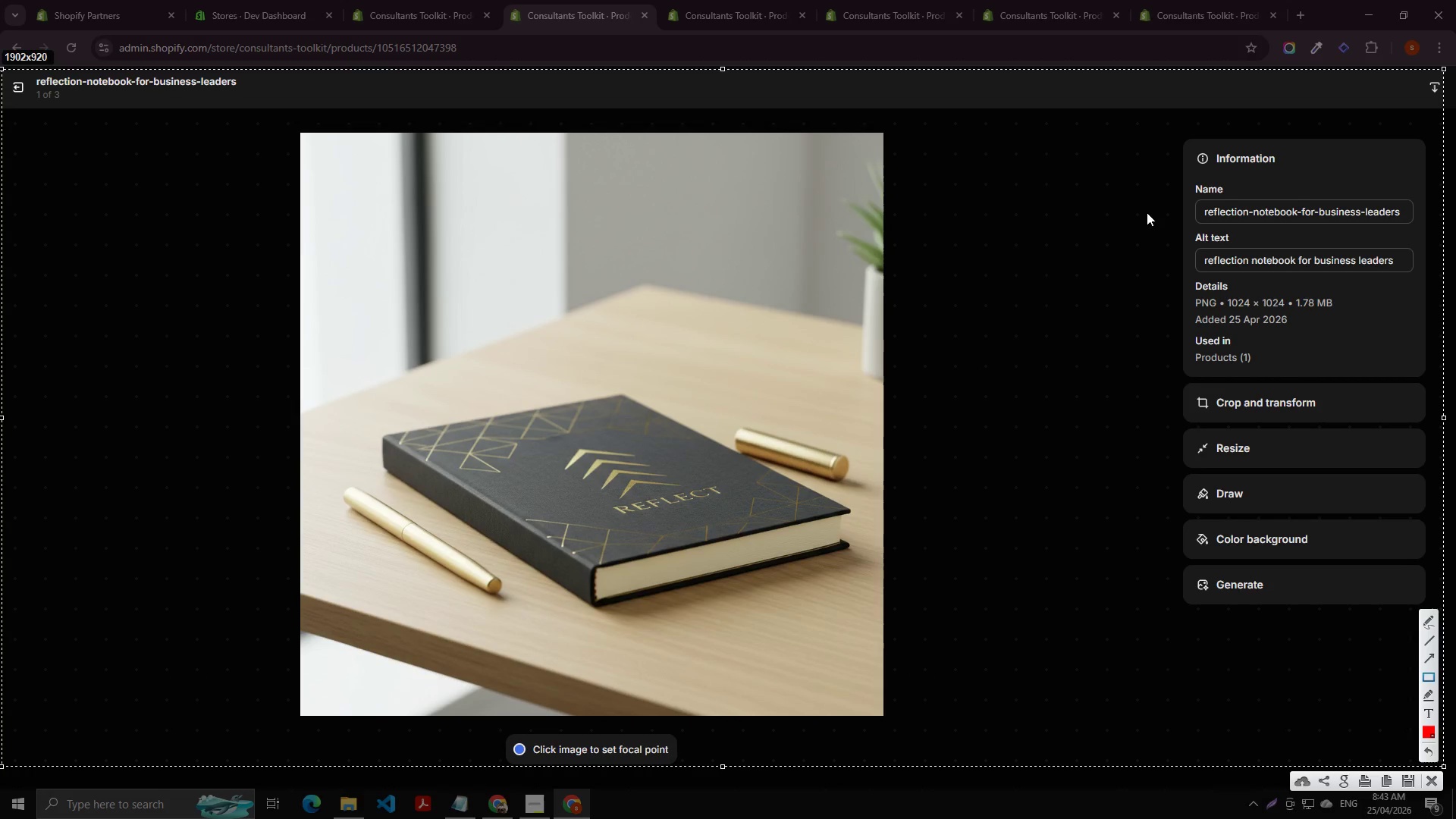 
left_click_drag(start_coordinate=[1155, 221], to_coordinate=[1423, 275])
 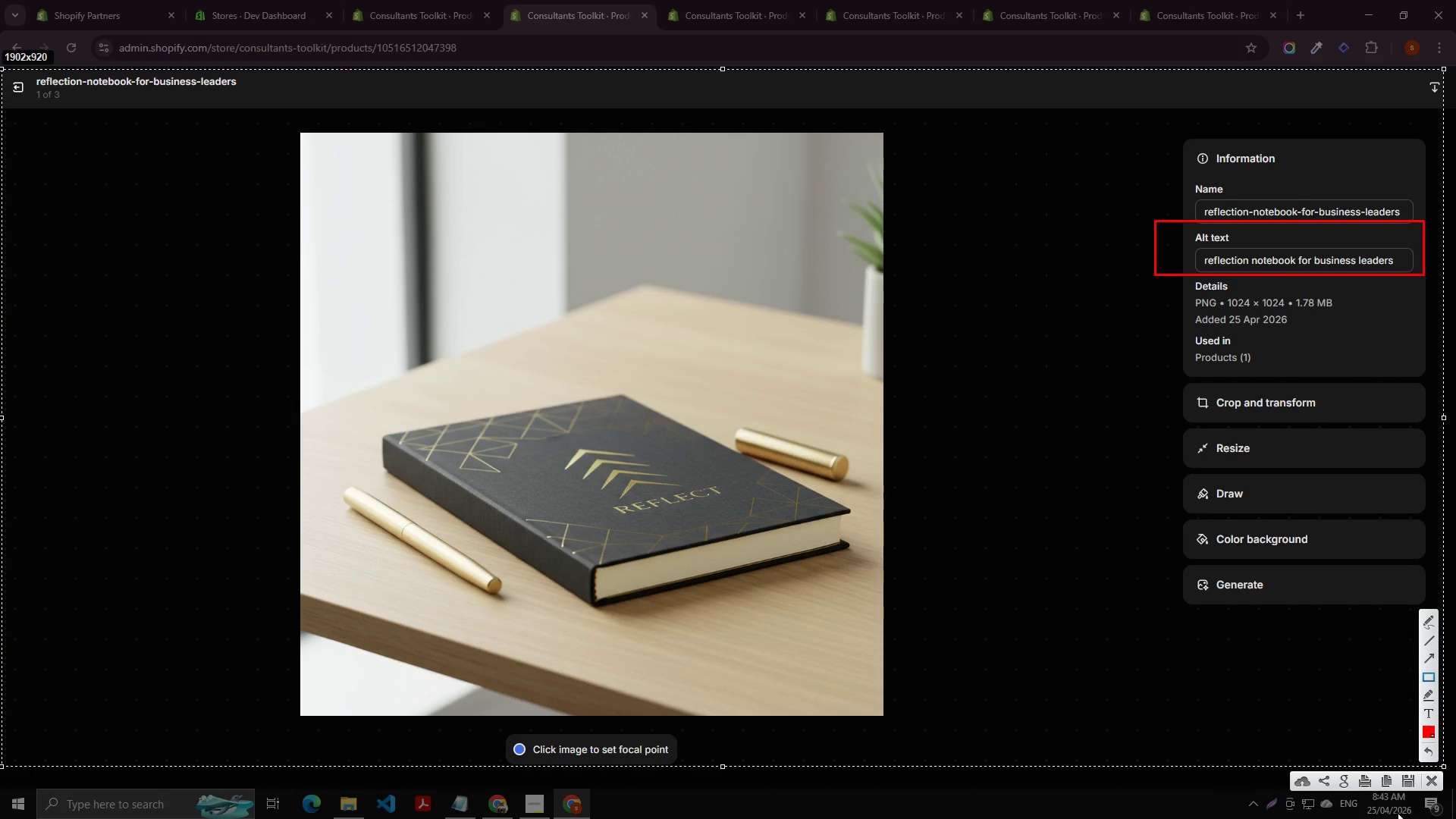 
left_click([1404, 780])
 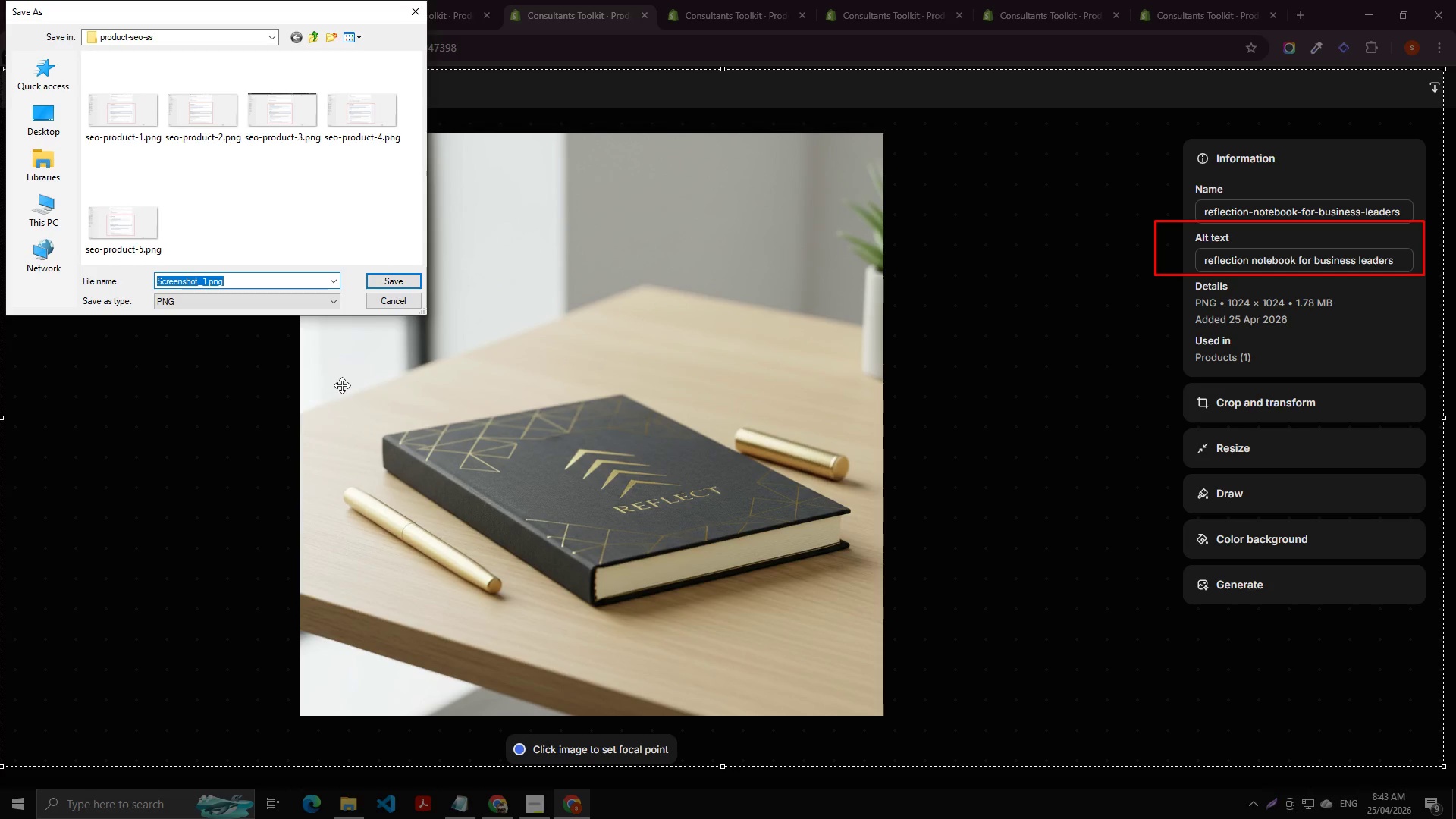 
key(Enter)
 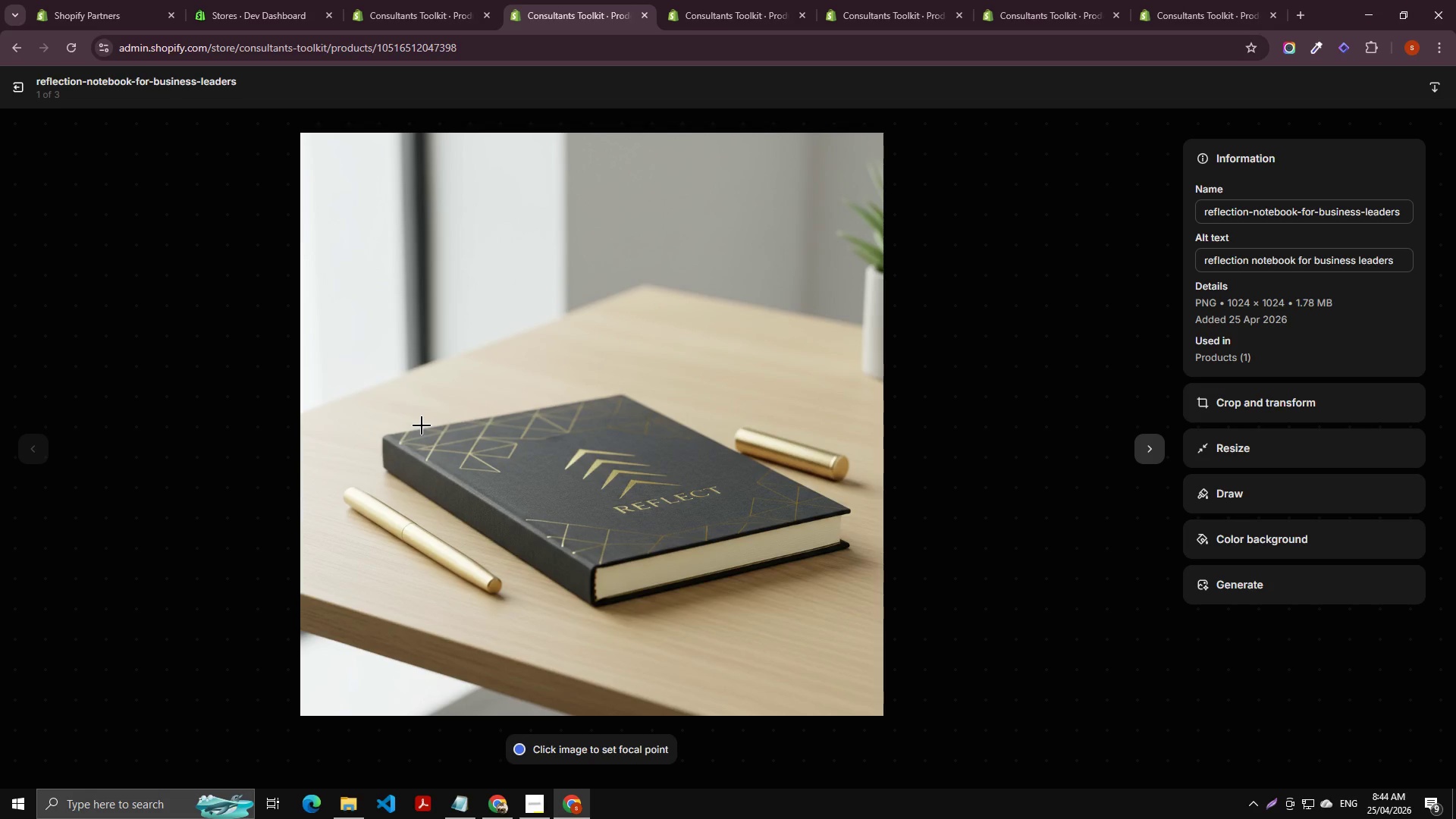 
wait(67.74)
 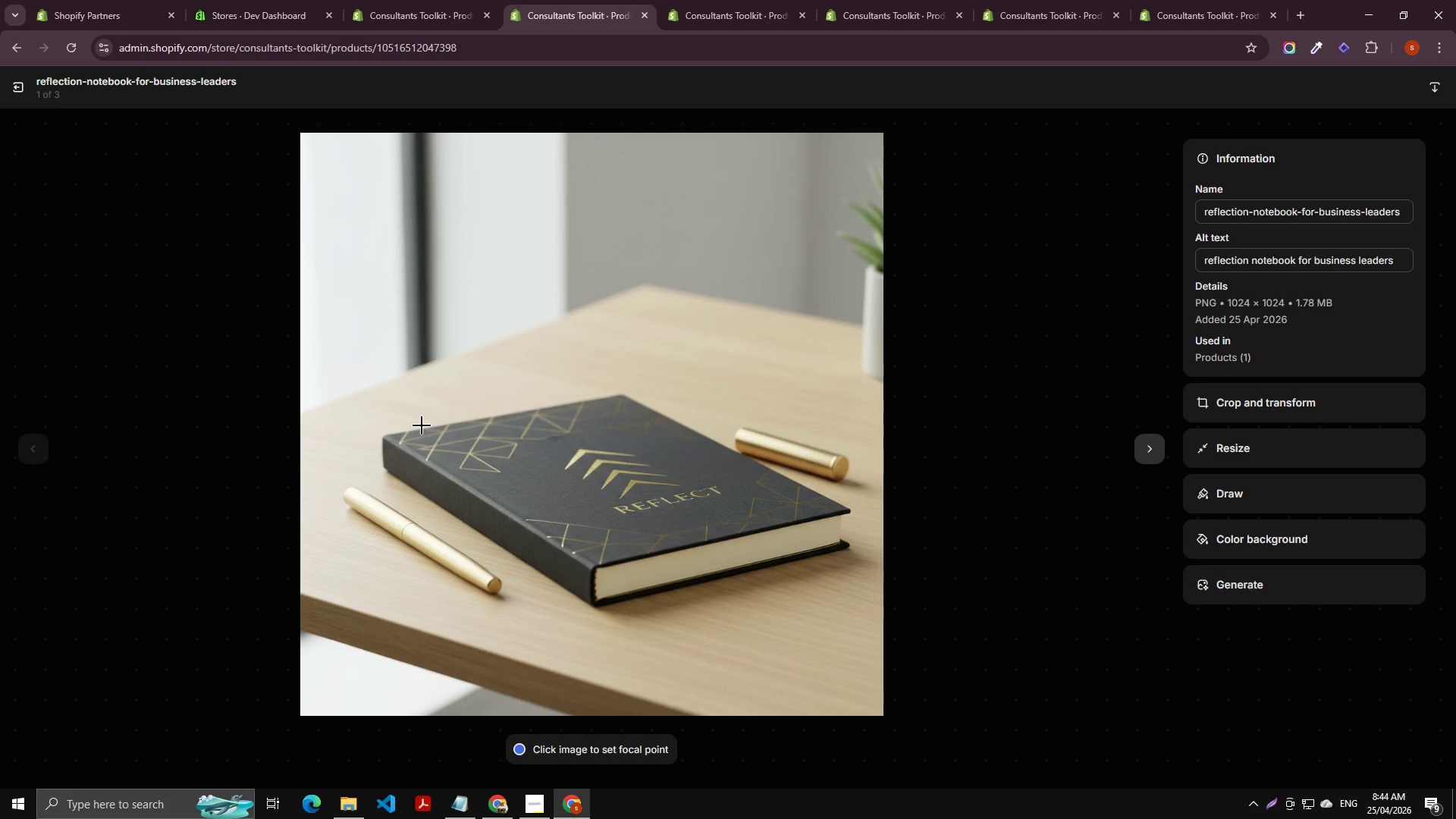 
double_click([17, 77])
 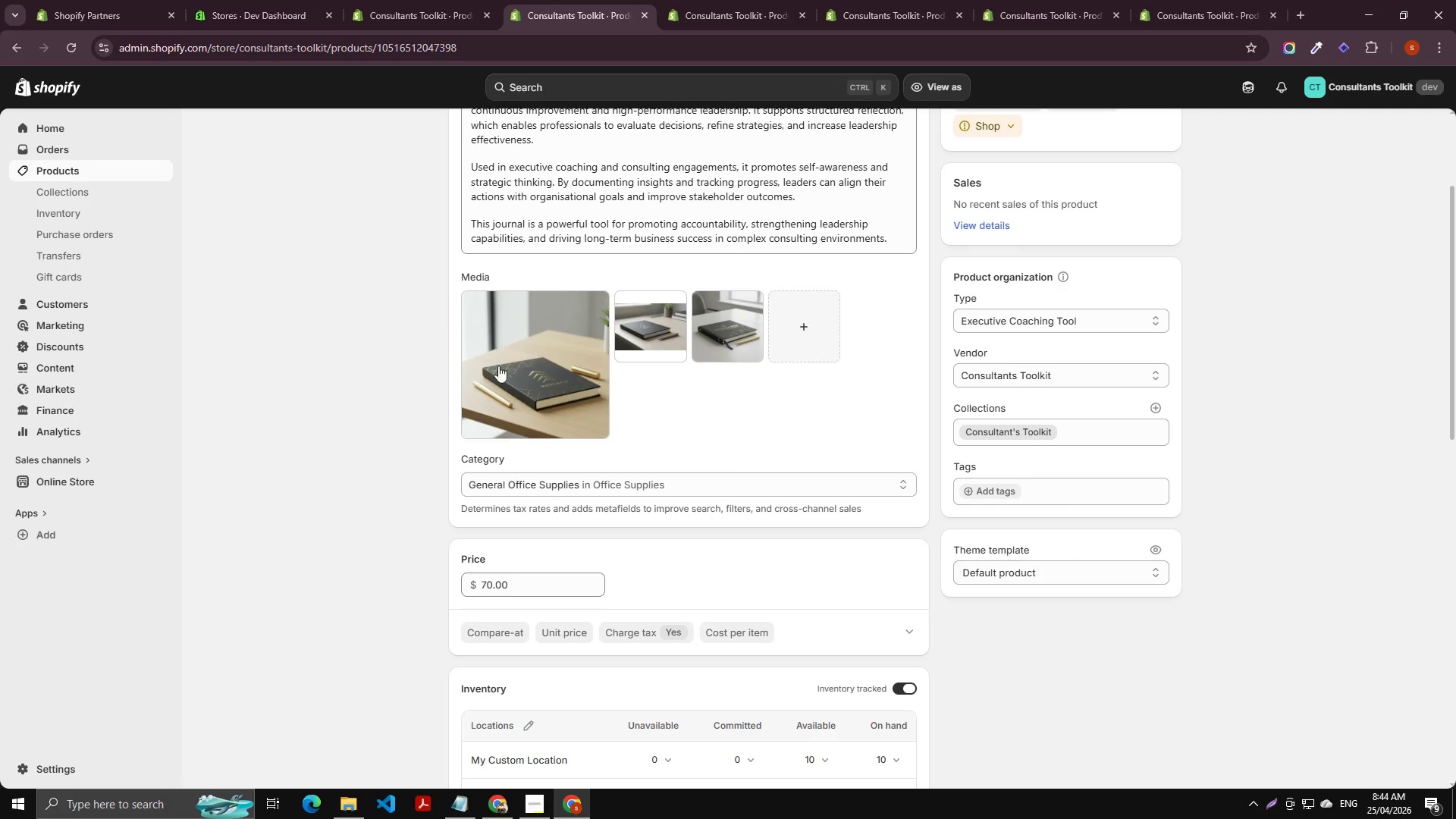 
scroll: coordinate [516, 341], scroll_direction: up, amount: 28.0
 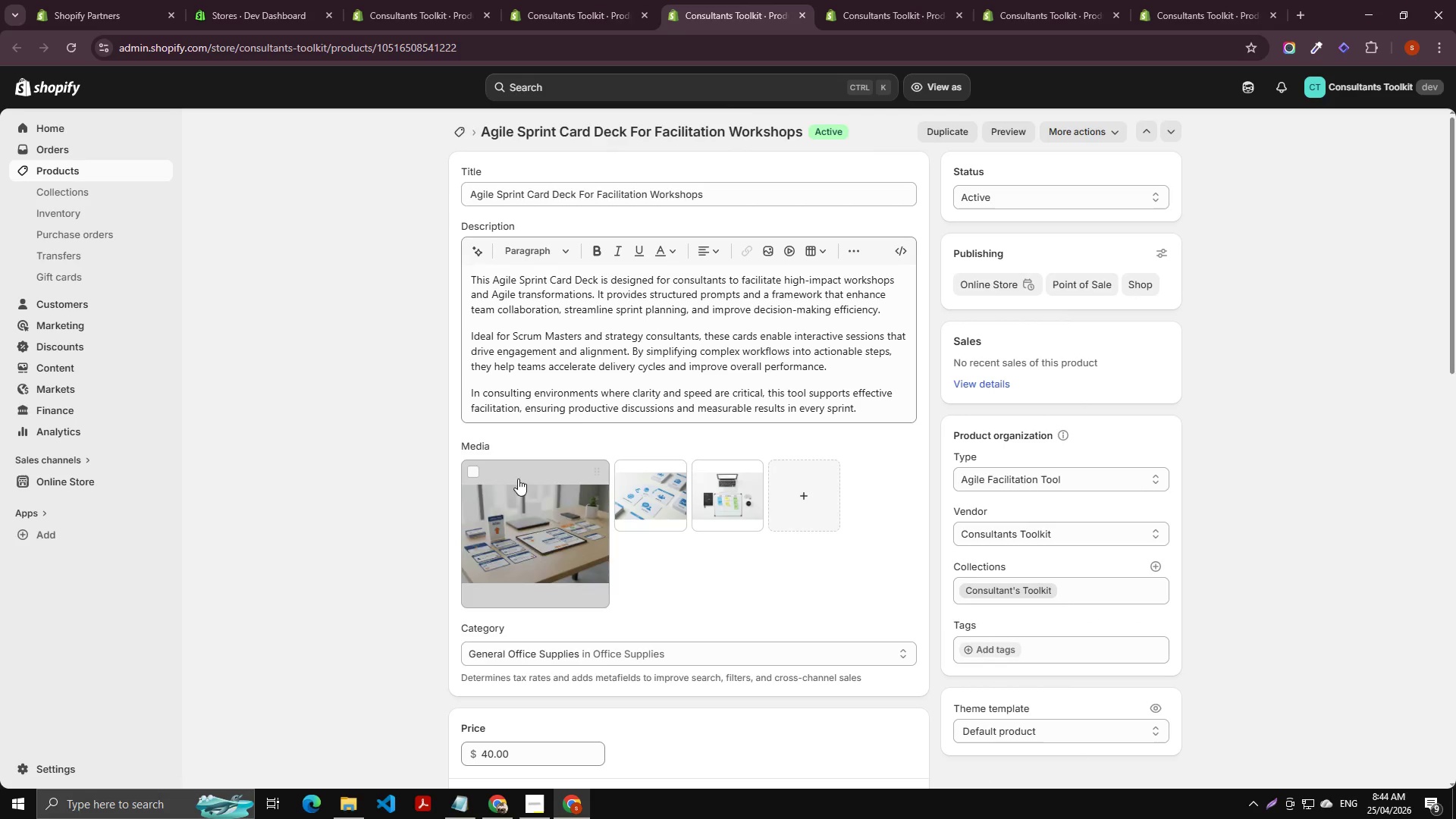 
left_click([523, 484])
 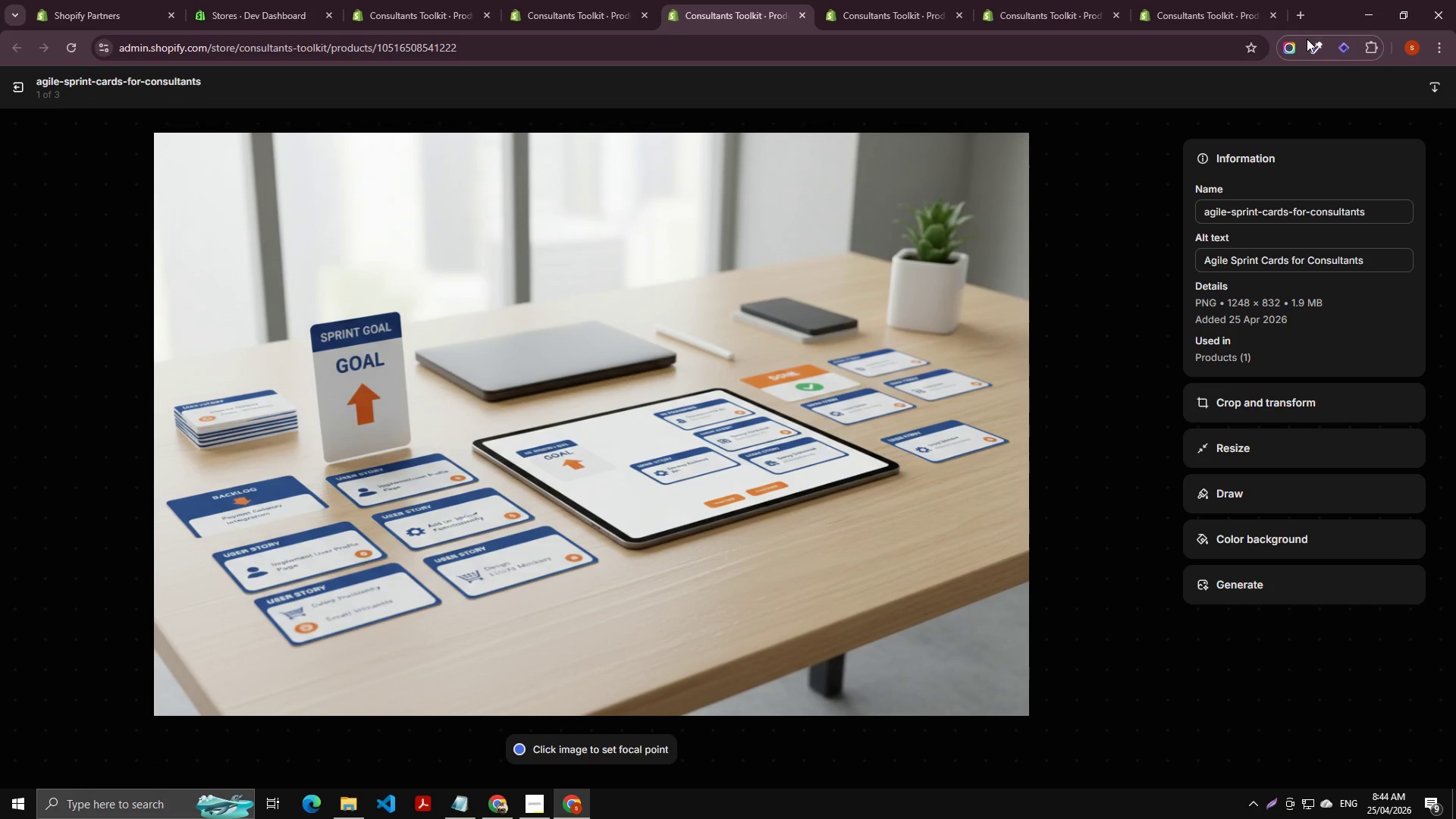 
wait(5.03)
 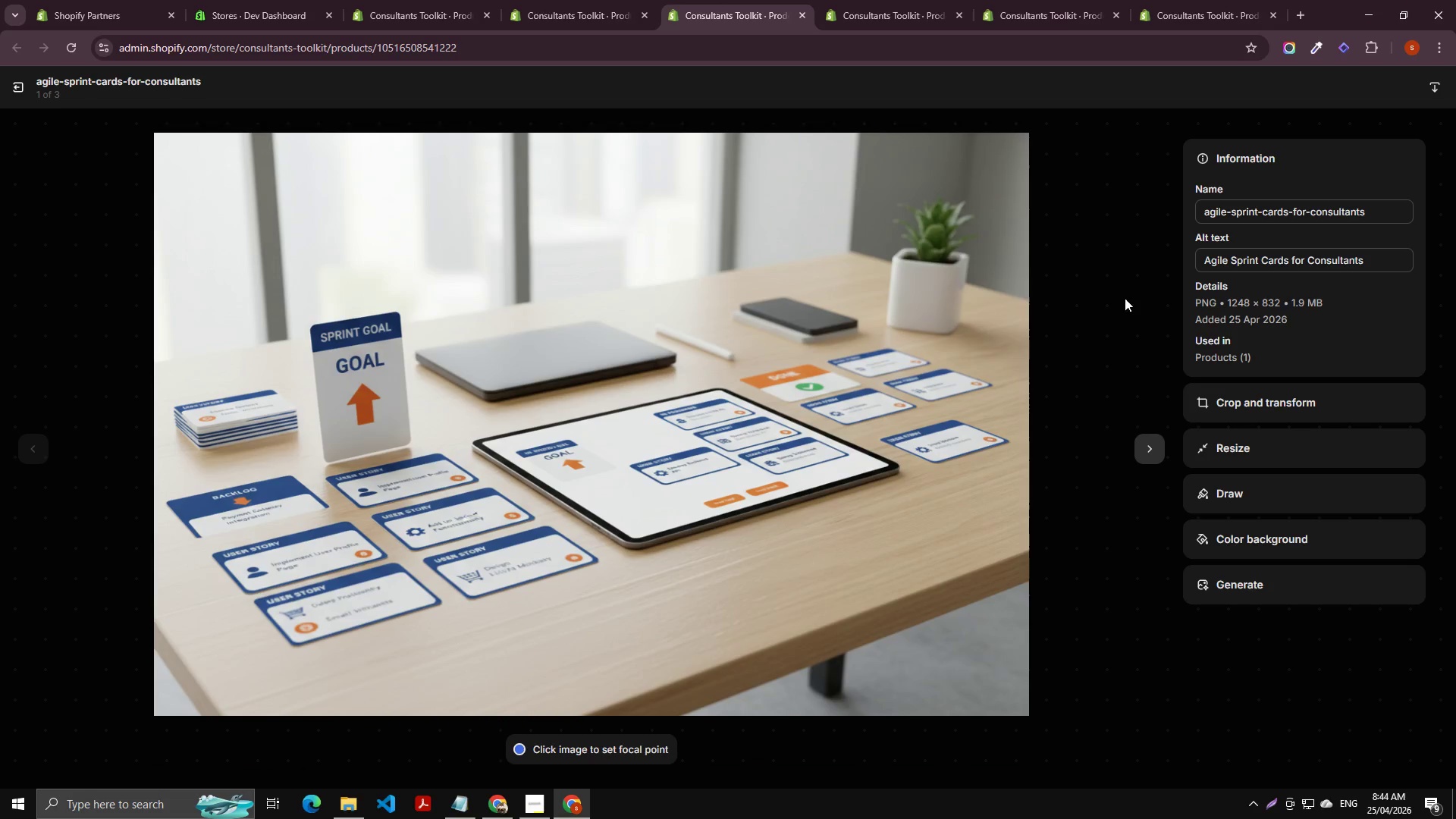 
key(ScrollLock)
 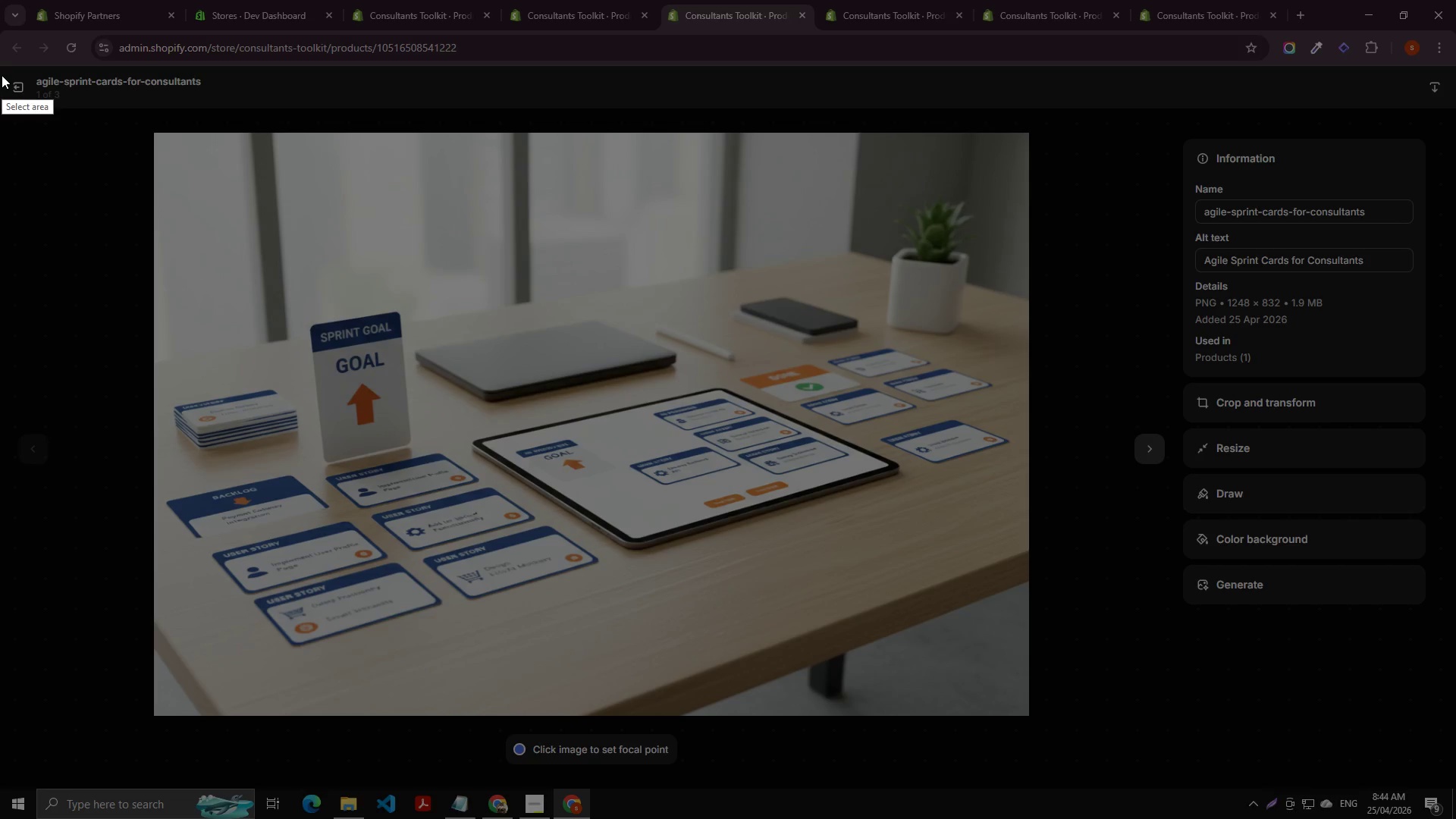 
left_click_drag(start_coordinate=[2, 74], to_coordinate=[1454, 781])
 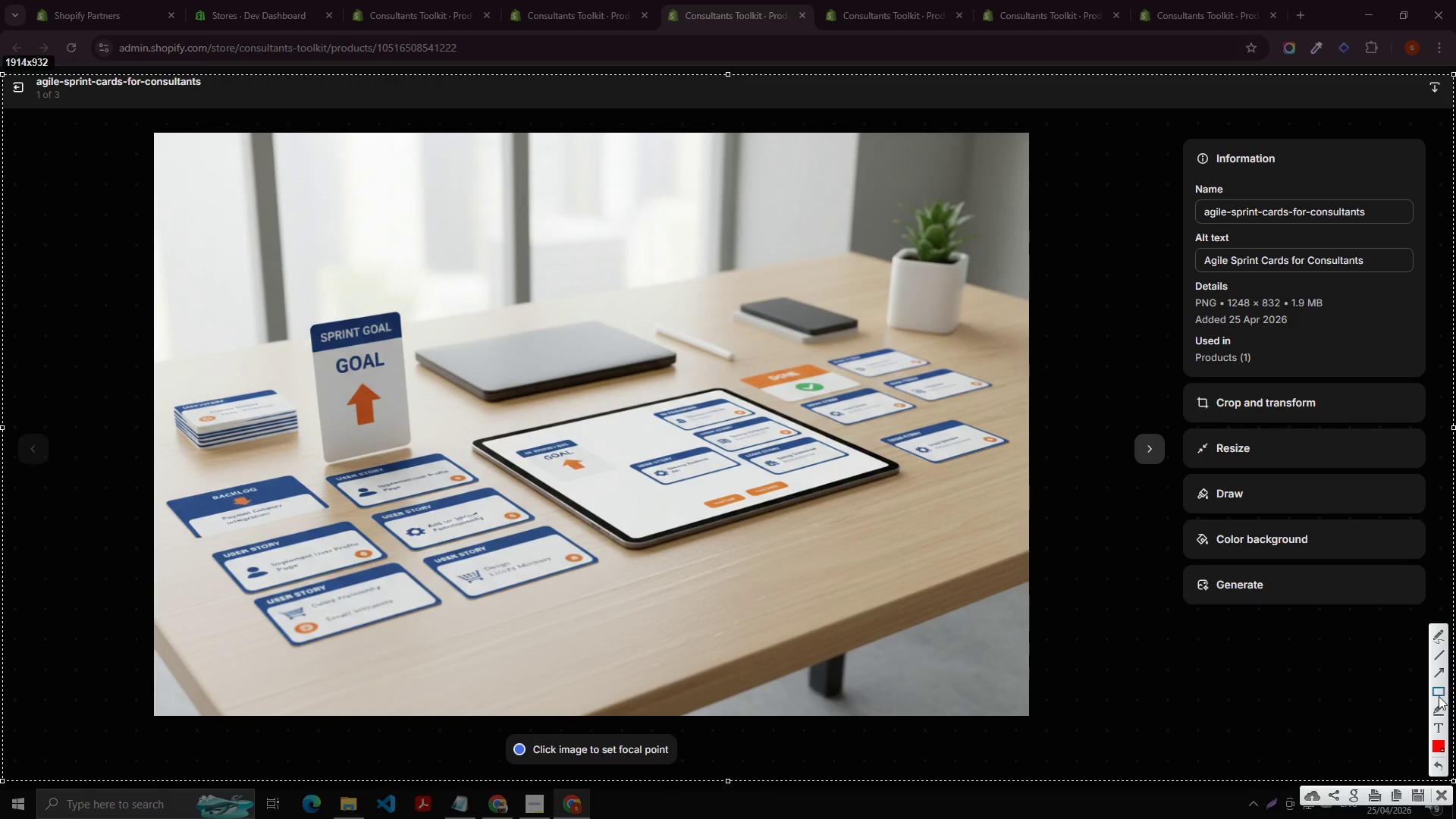 
left_click([1439, 689])
 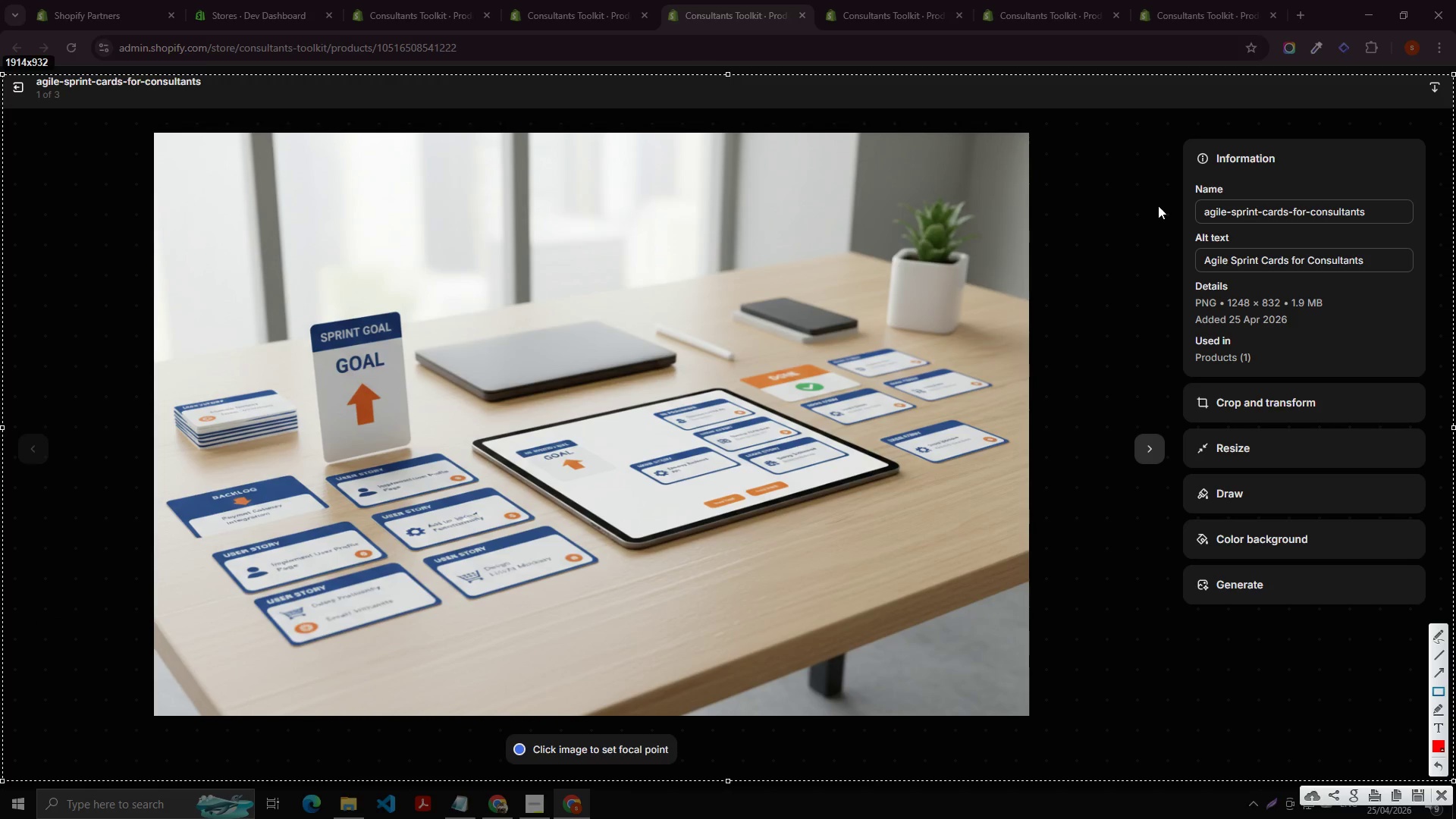 
left_click_drag(start_coordinate=[1171, 212], to_coordinate=[1399, 290])
 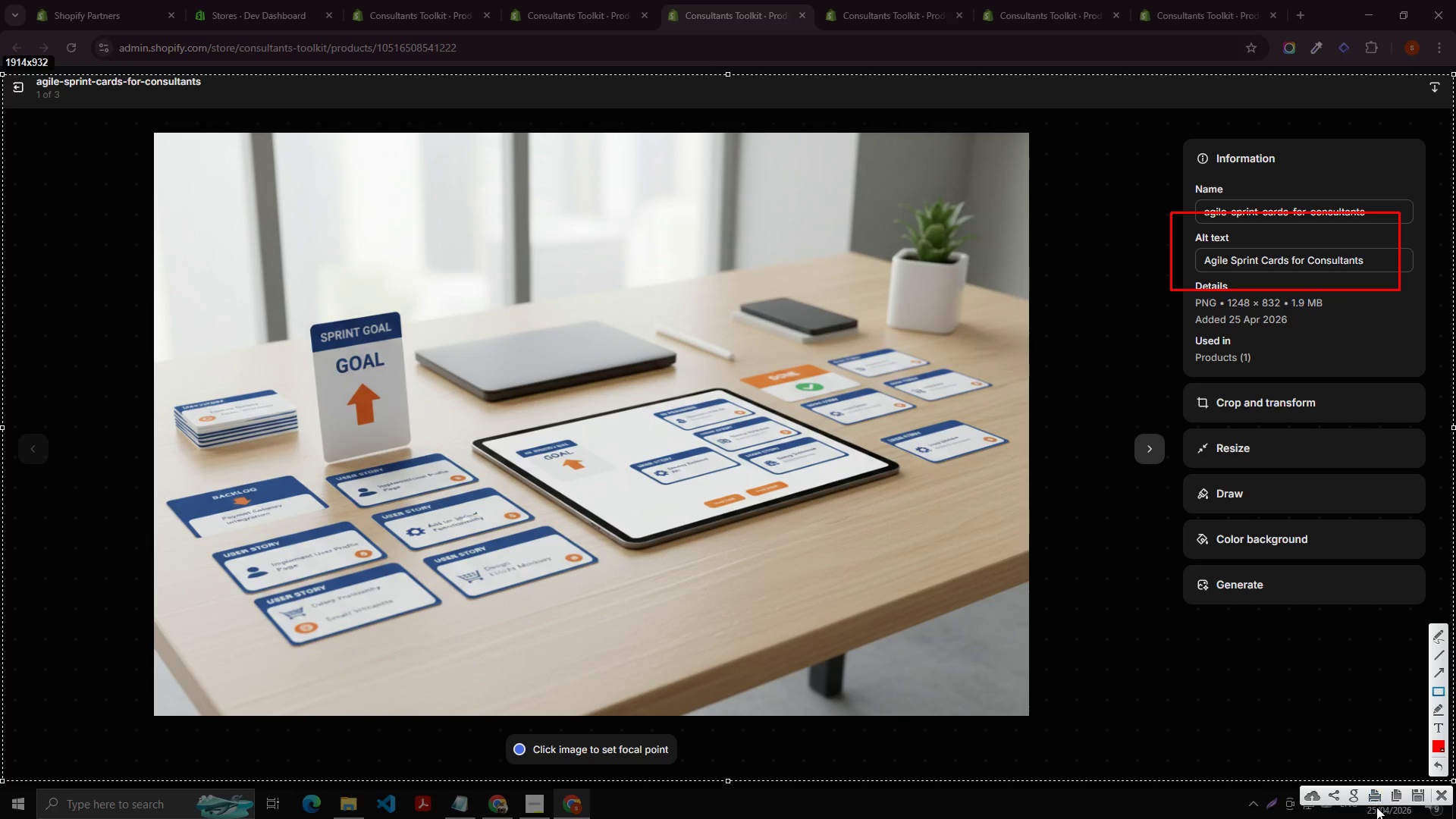 
left_click([1410, 801])
 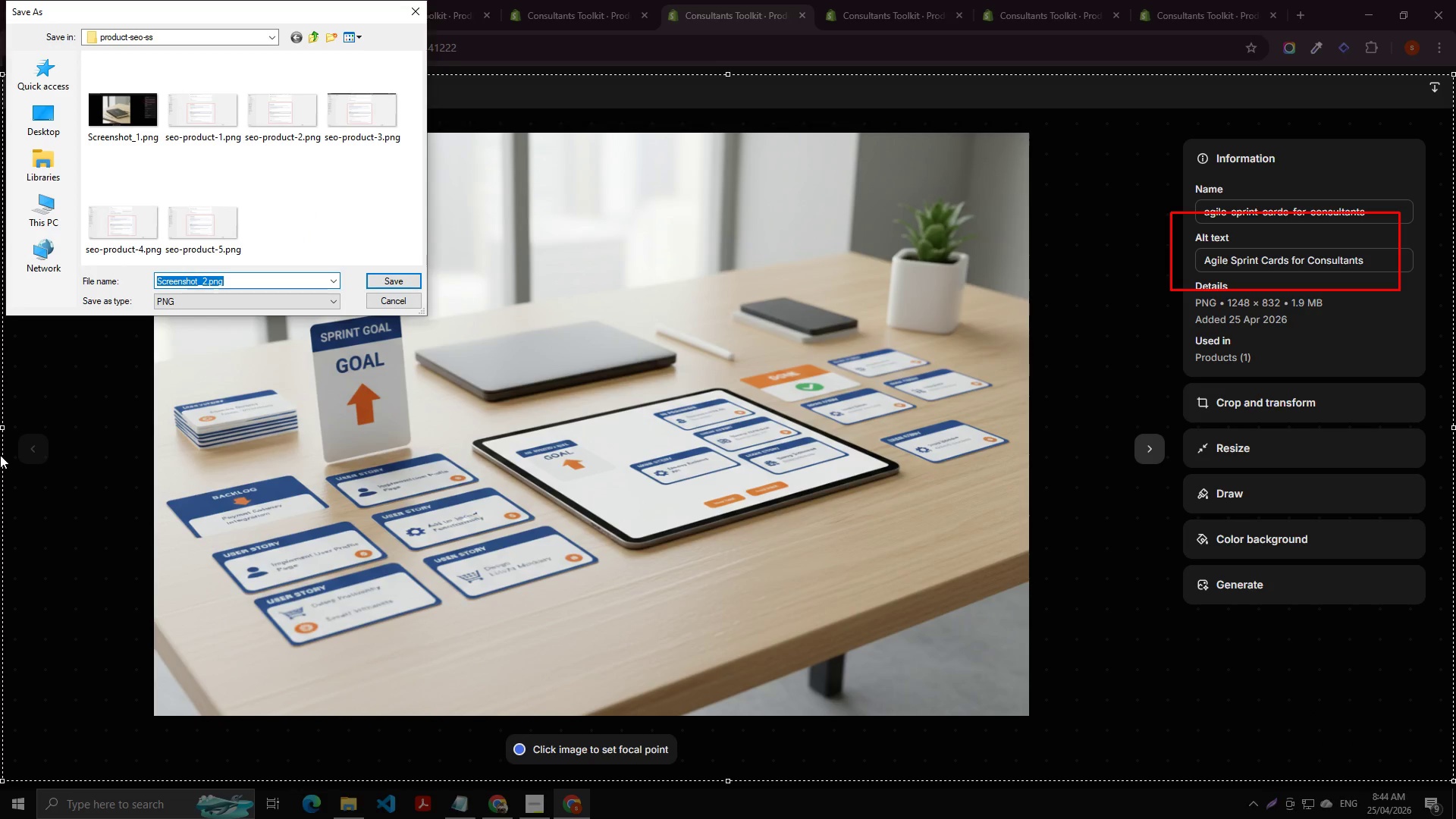 
key(NumpadEnter)
 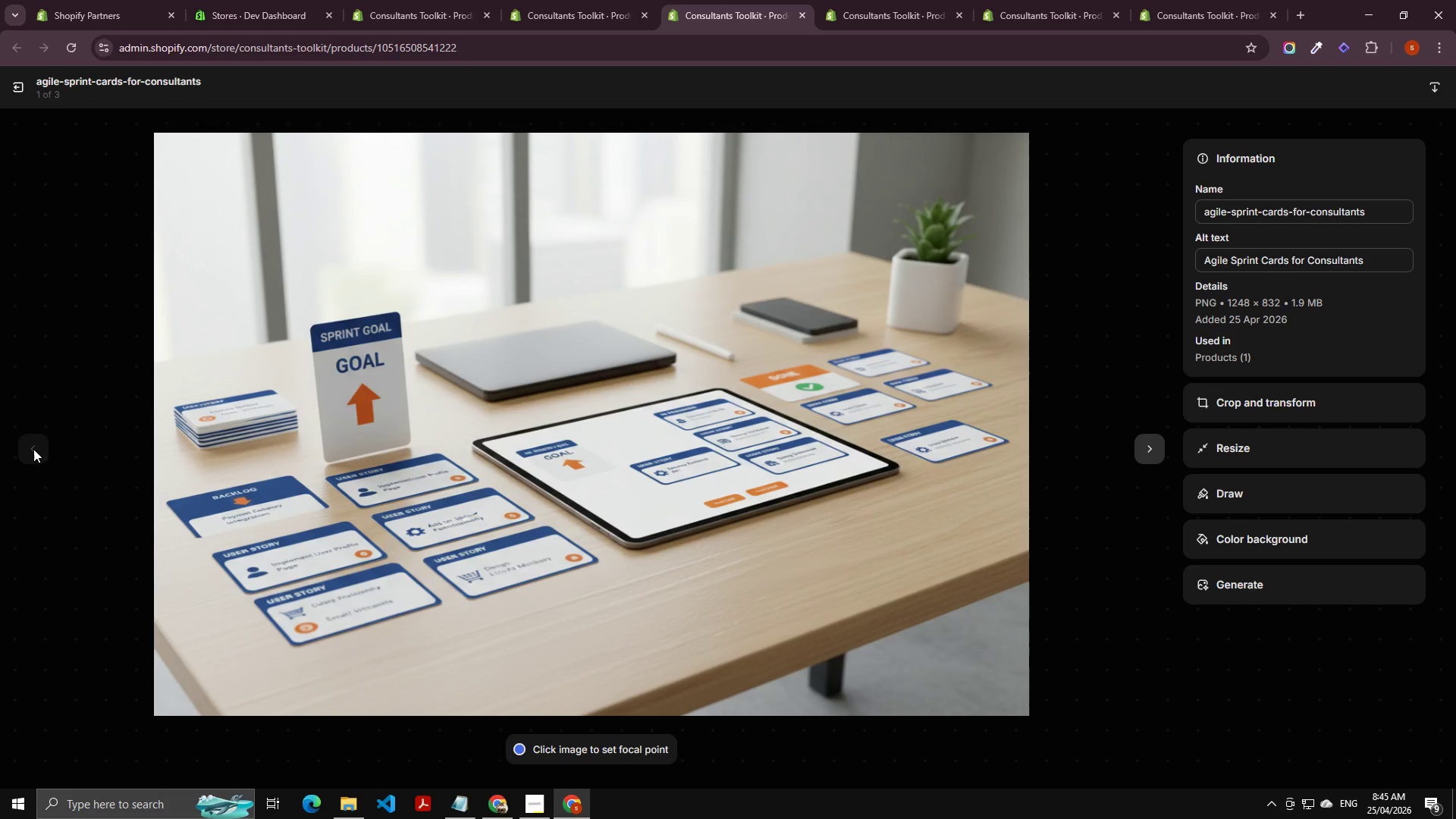 
wait(23.22)
 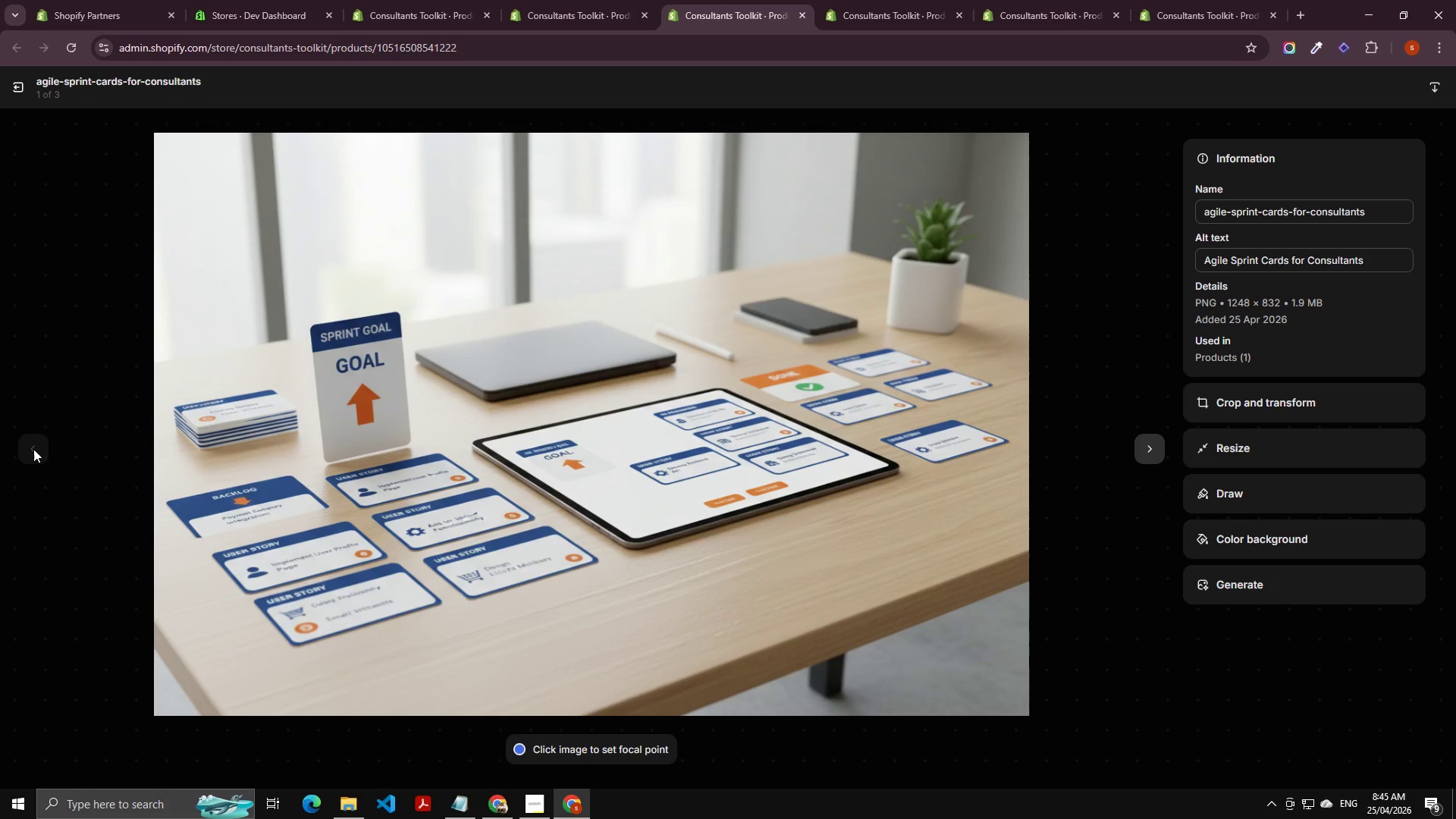 
left_click([881, 0])
 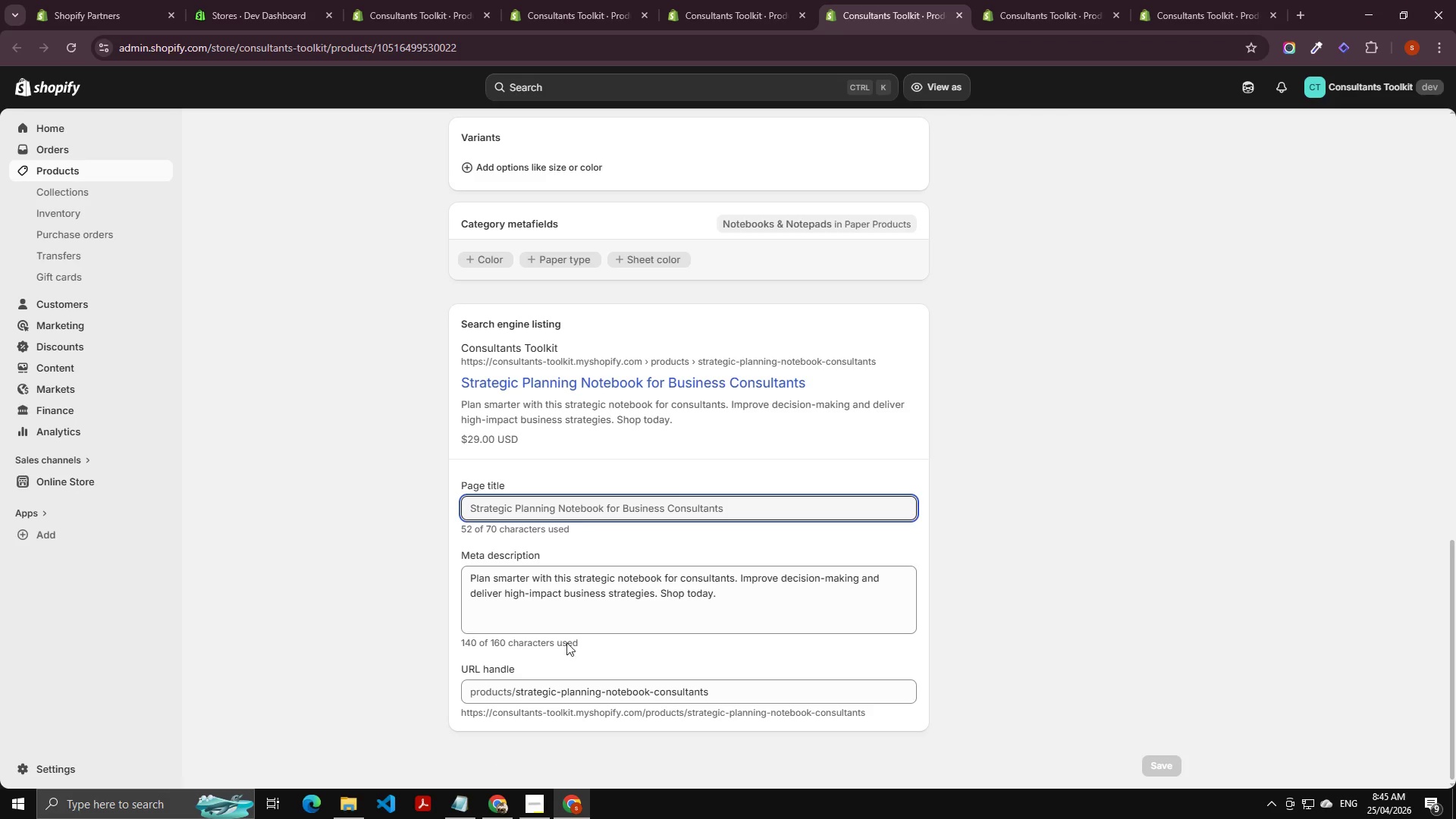 
scroll: coordinate [497, 461], scroll_direction: up, amount: 14.0
 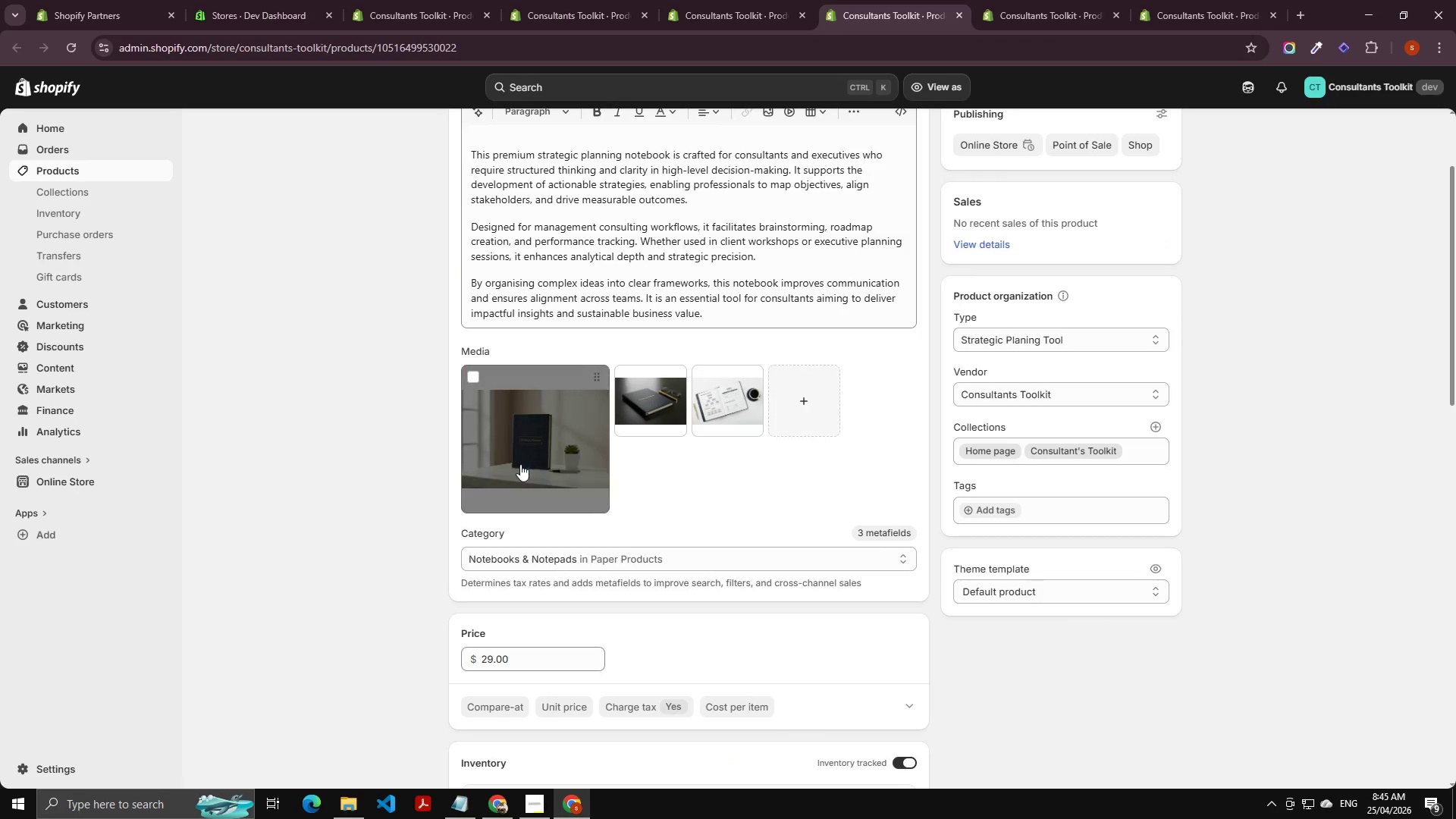 
left_click([526, 448])
 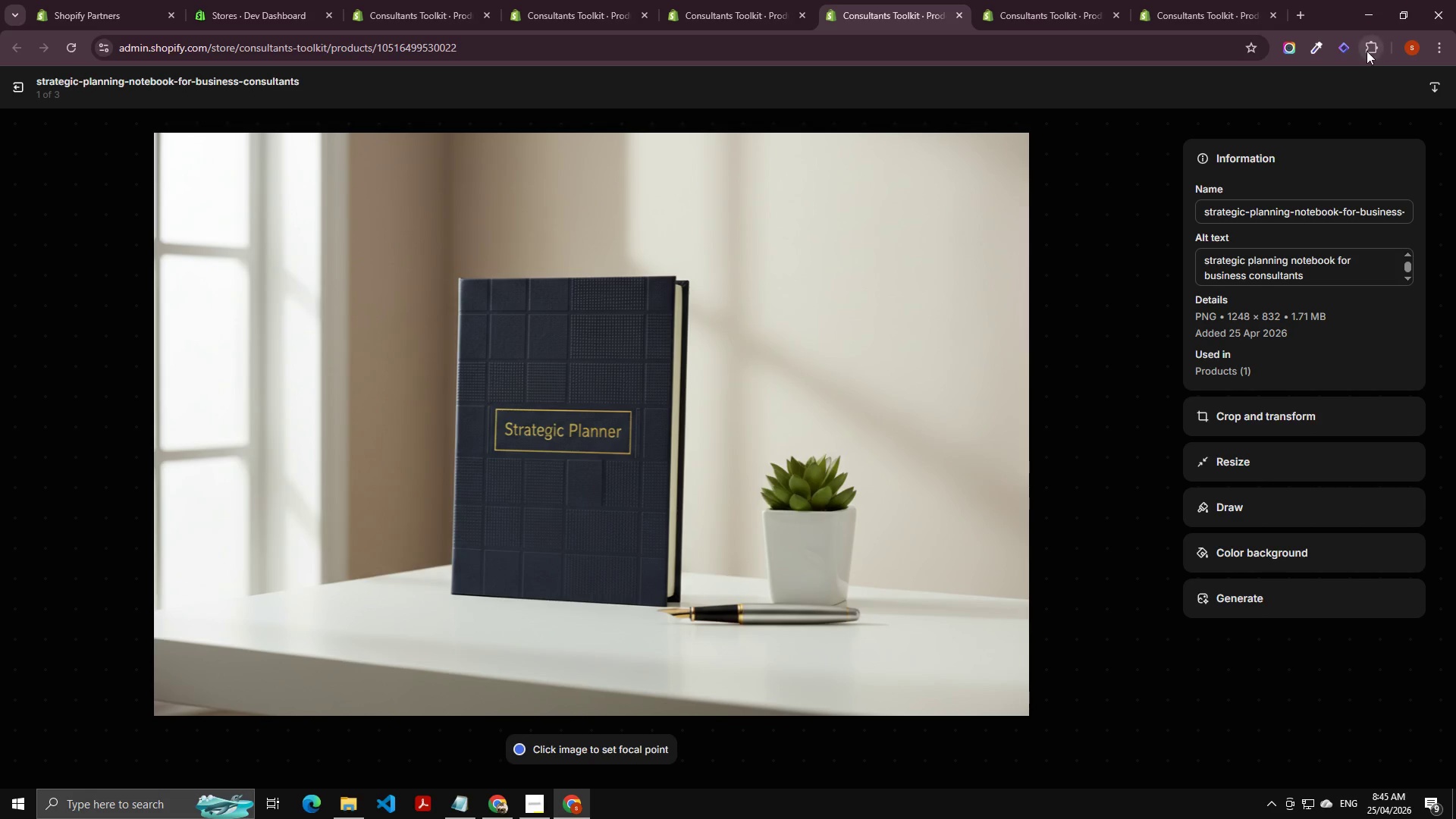 
key(ScrollLock)
 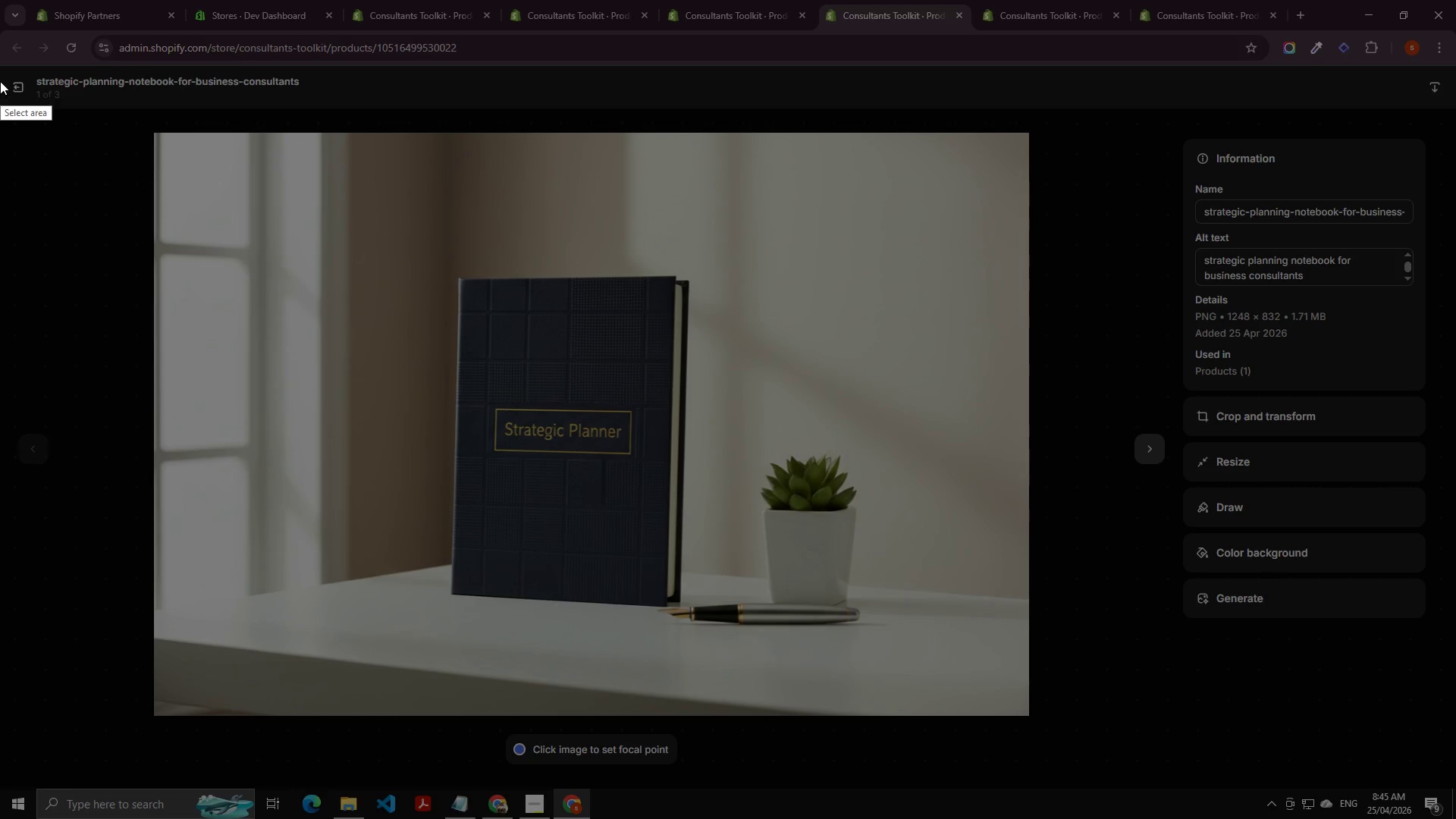 
left_click_drag(start_coordinate=[9, 74], to_coordinate=[1446, 778])
 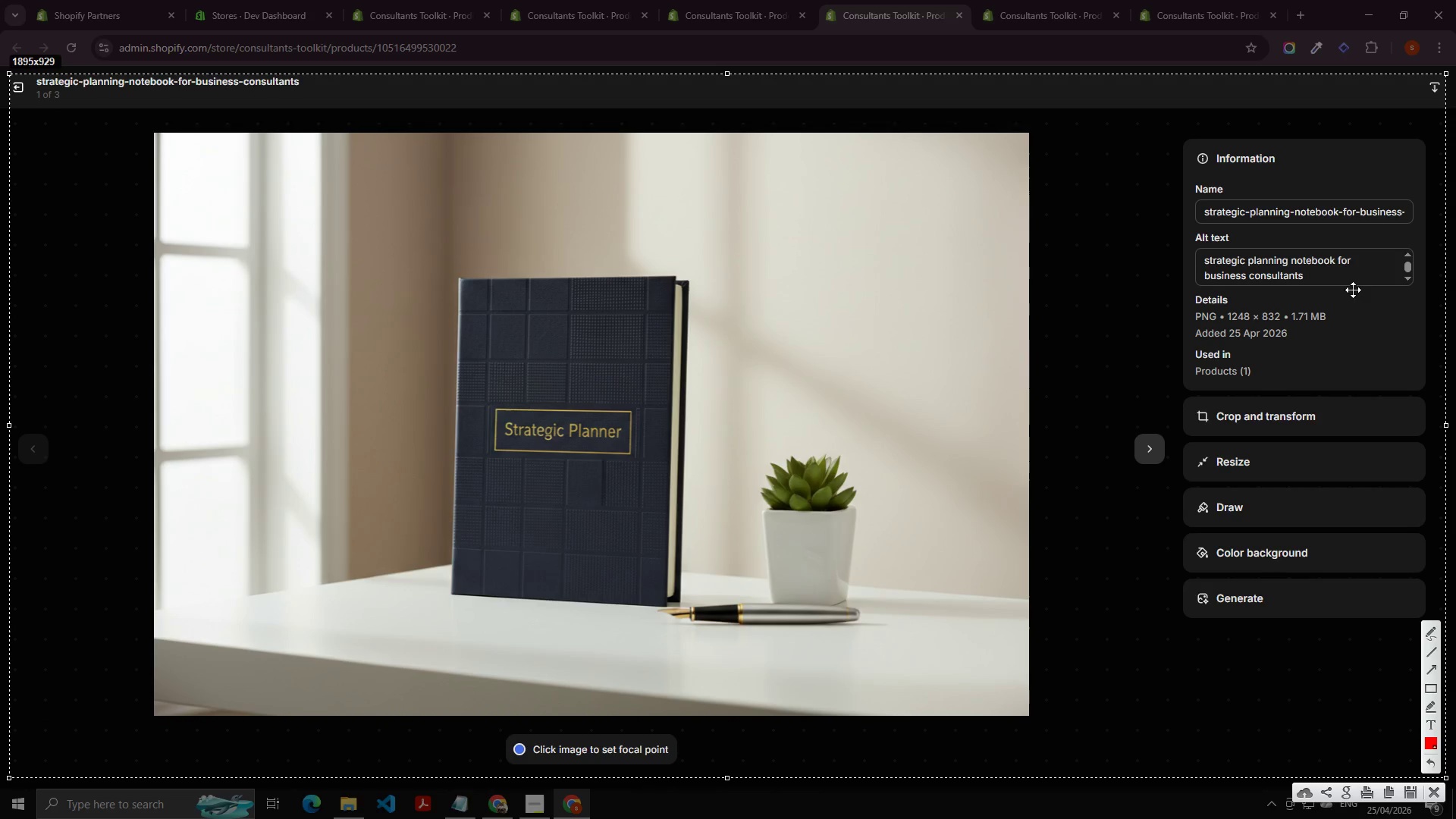 
scroll: coordinate [1338, 265], scroll_direction: down, amount: 2.0
 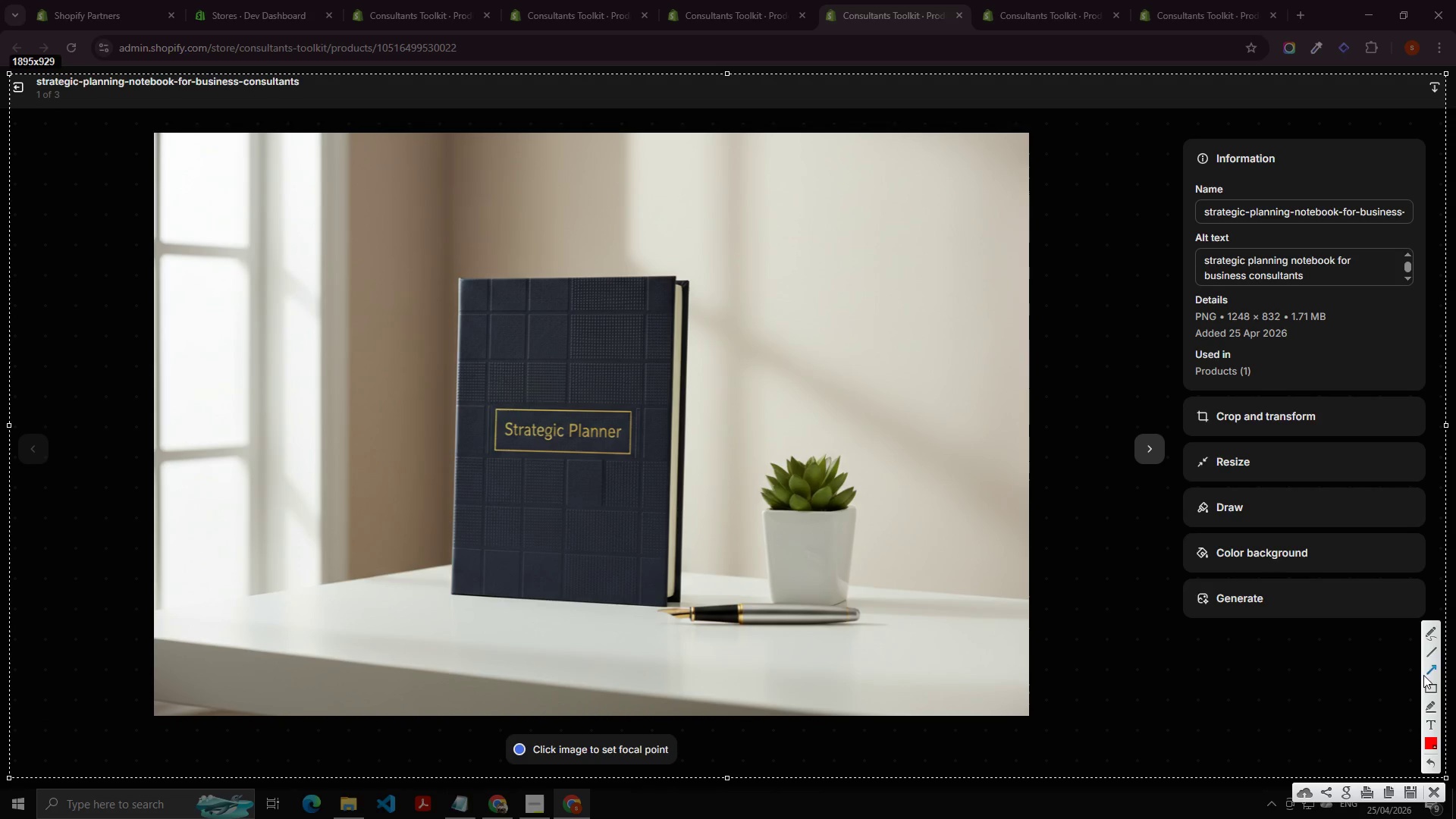 
left_click_drag(start_coordinate=[1428, 684], to_coordinate=[1421, 673])
 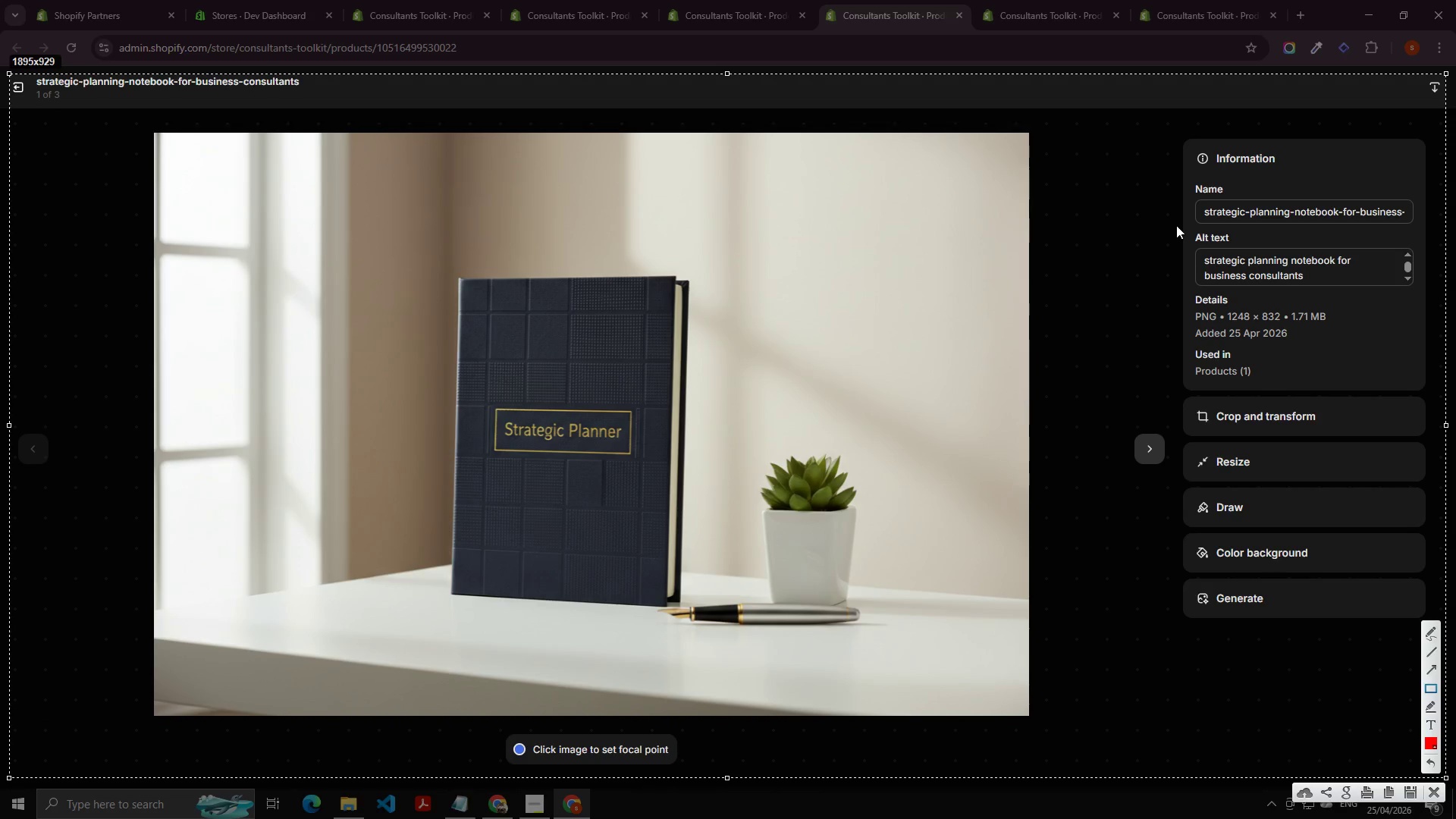 
left_click_drag(start_coordinate=[1176, 225], to_coordinate=[1432, 293])
 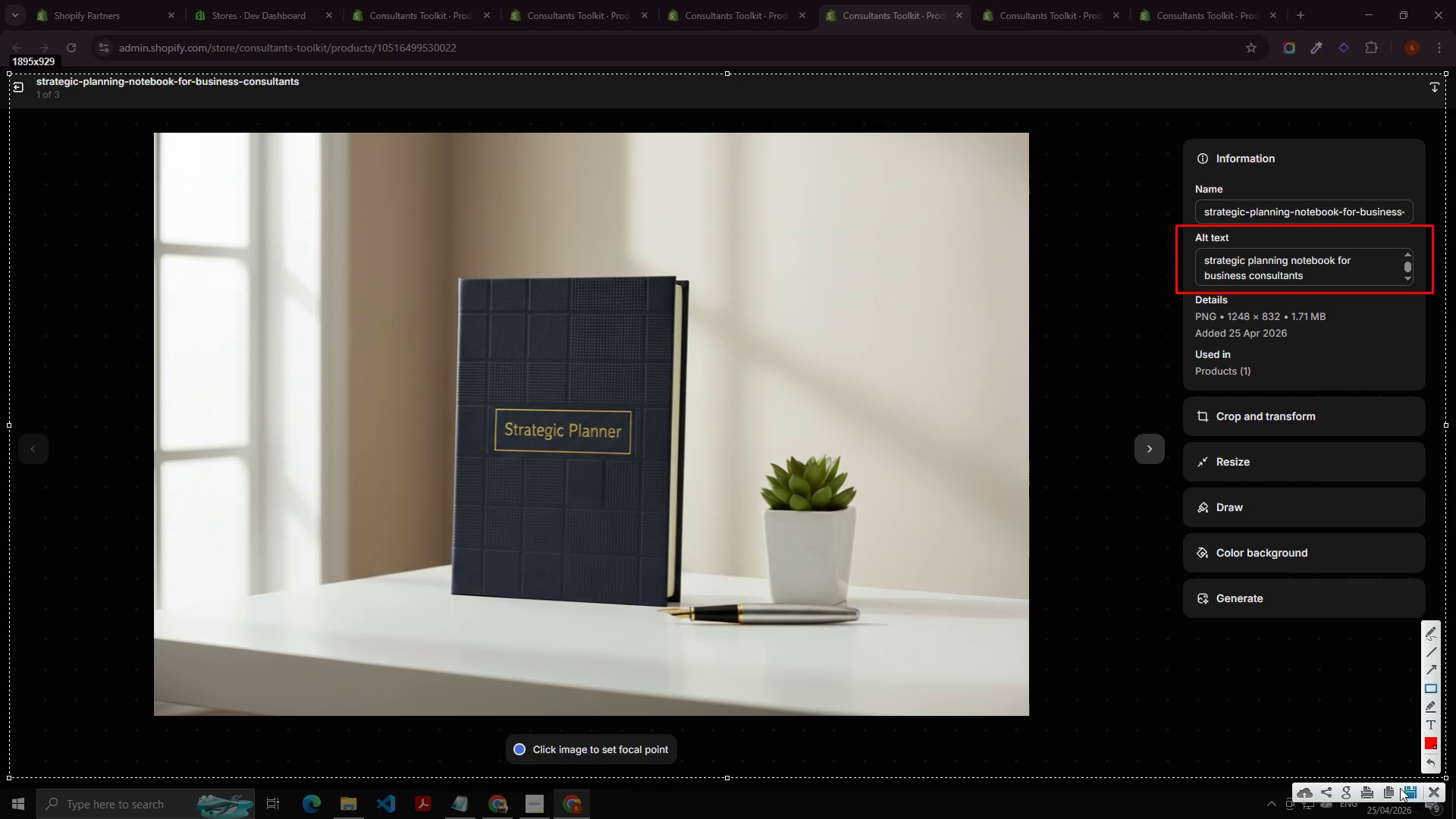 
left_click([1404, 787])
 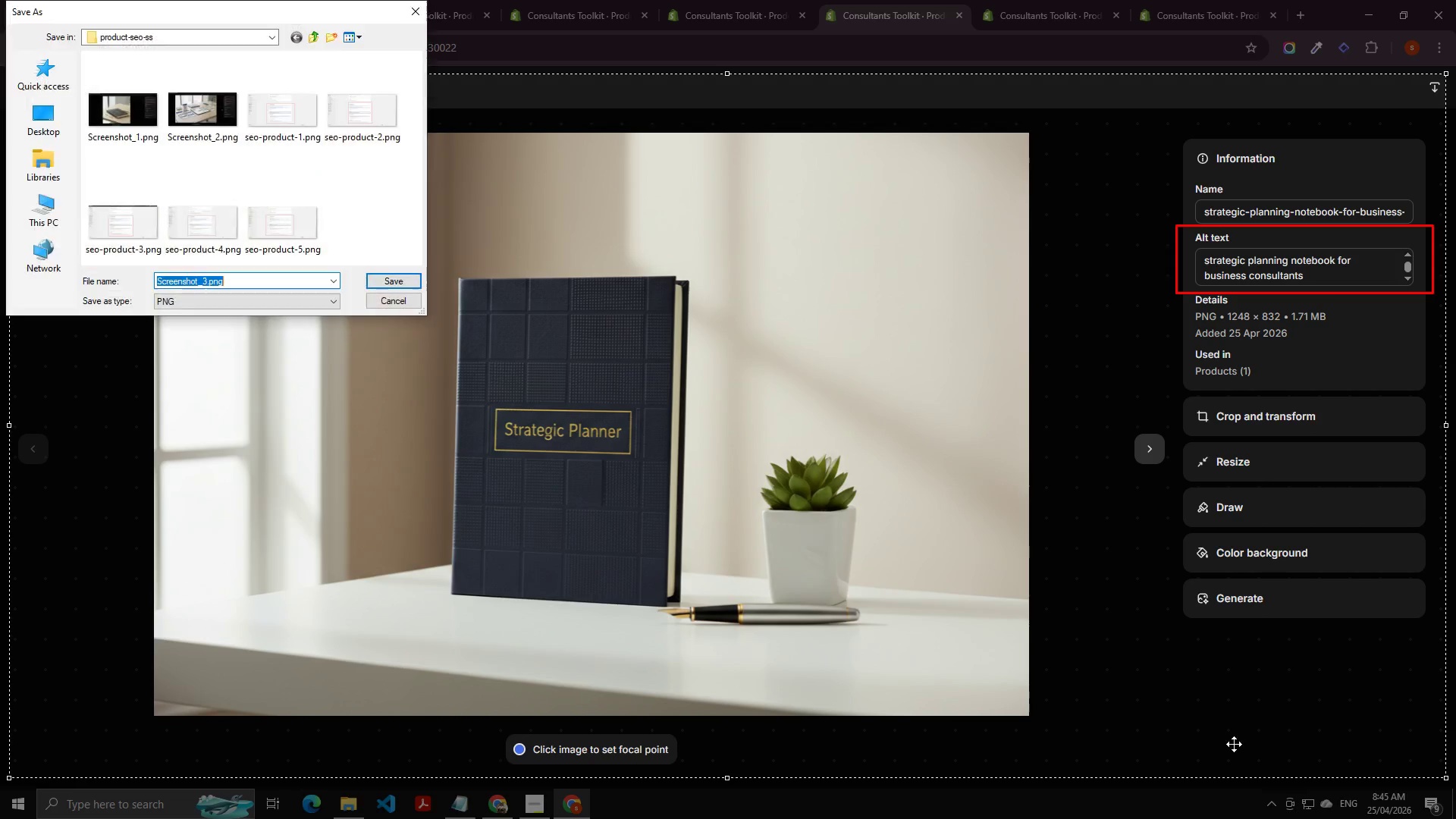 
key(NumpadEnter)
 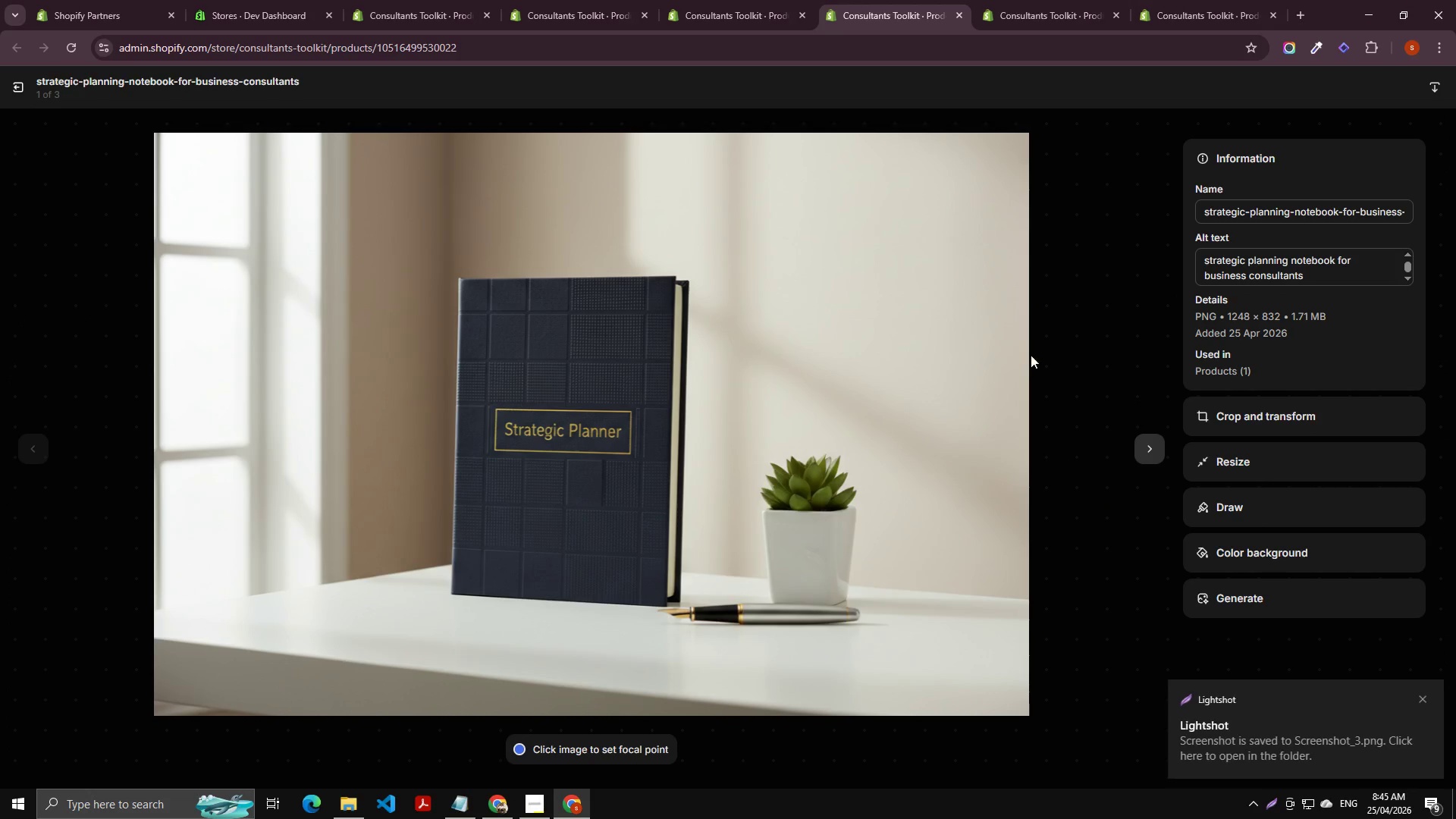 
left_click([1063, 0])
 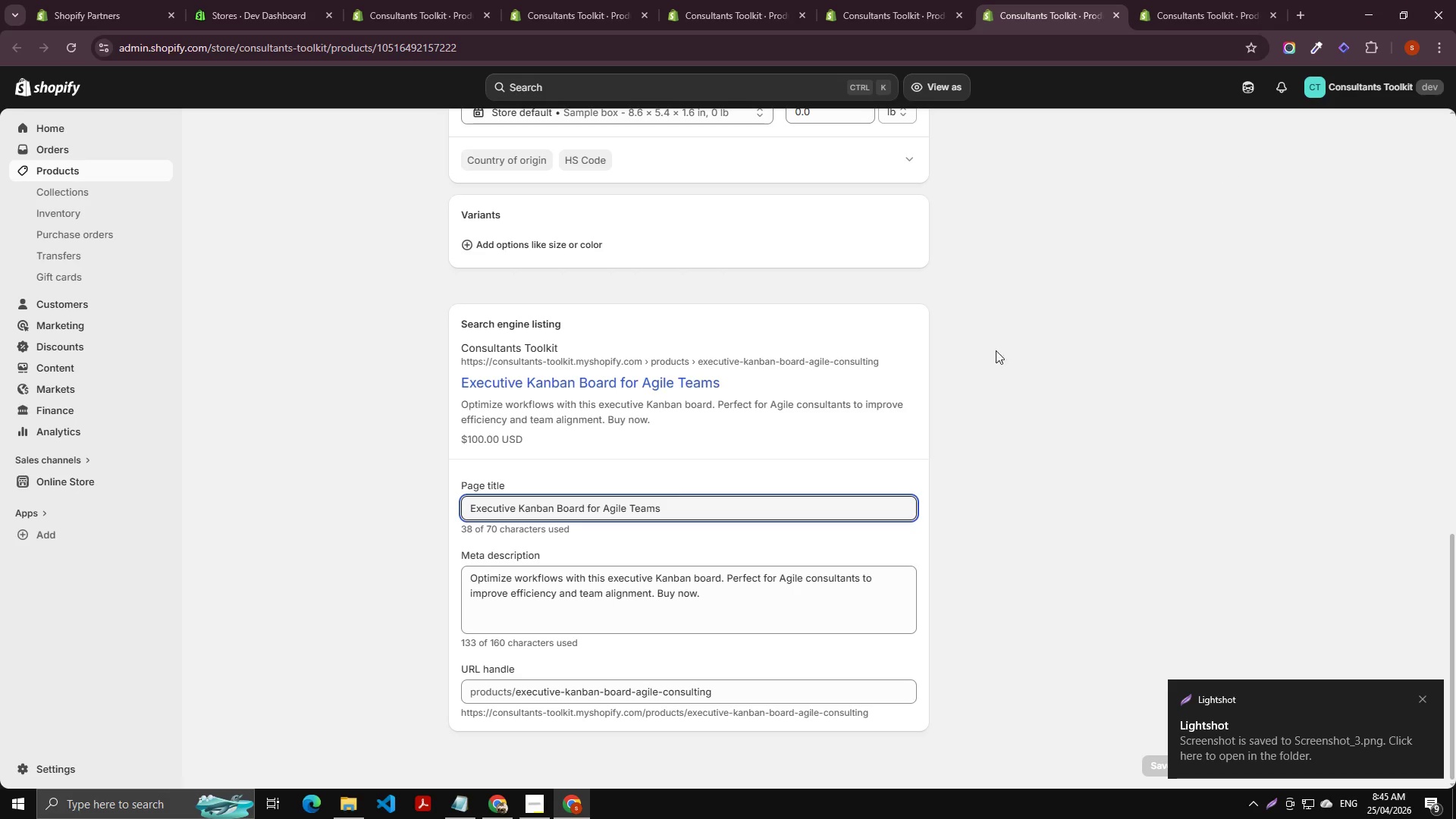 
scroll: coordinate [750, 351], scroll_direction: up, amount: 14.0
 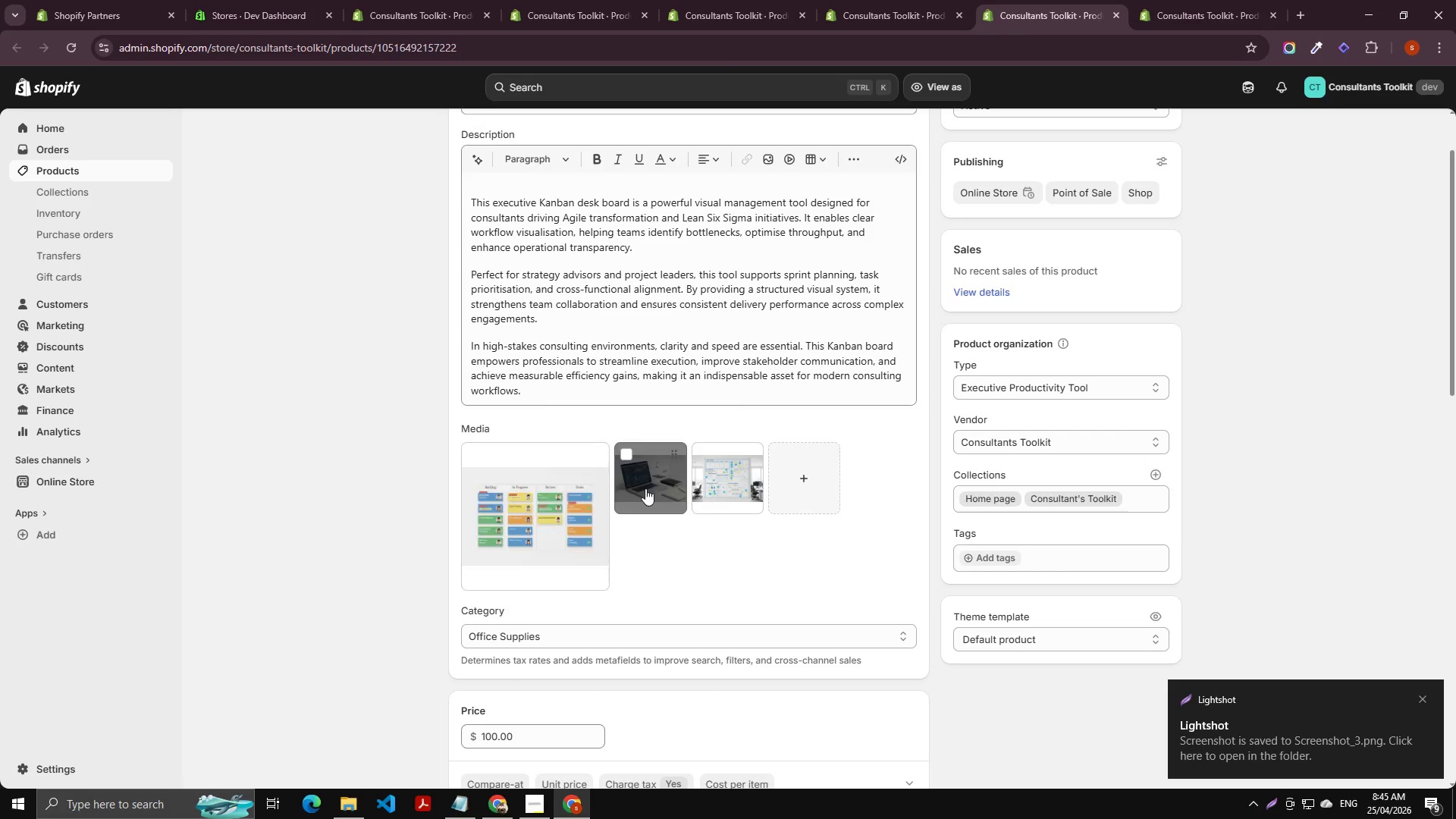 
left_click([544, 501])
 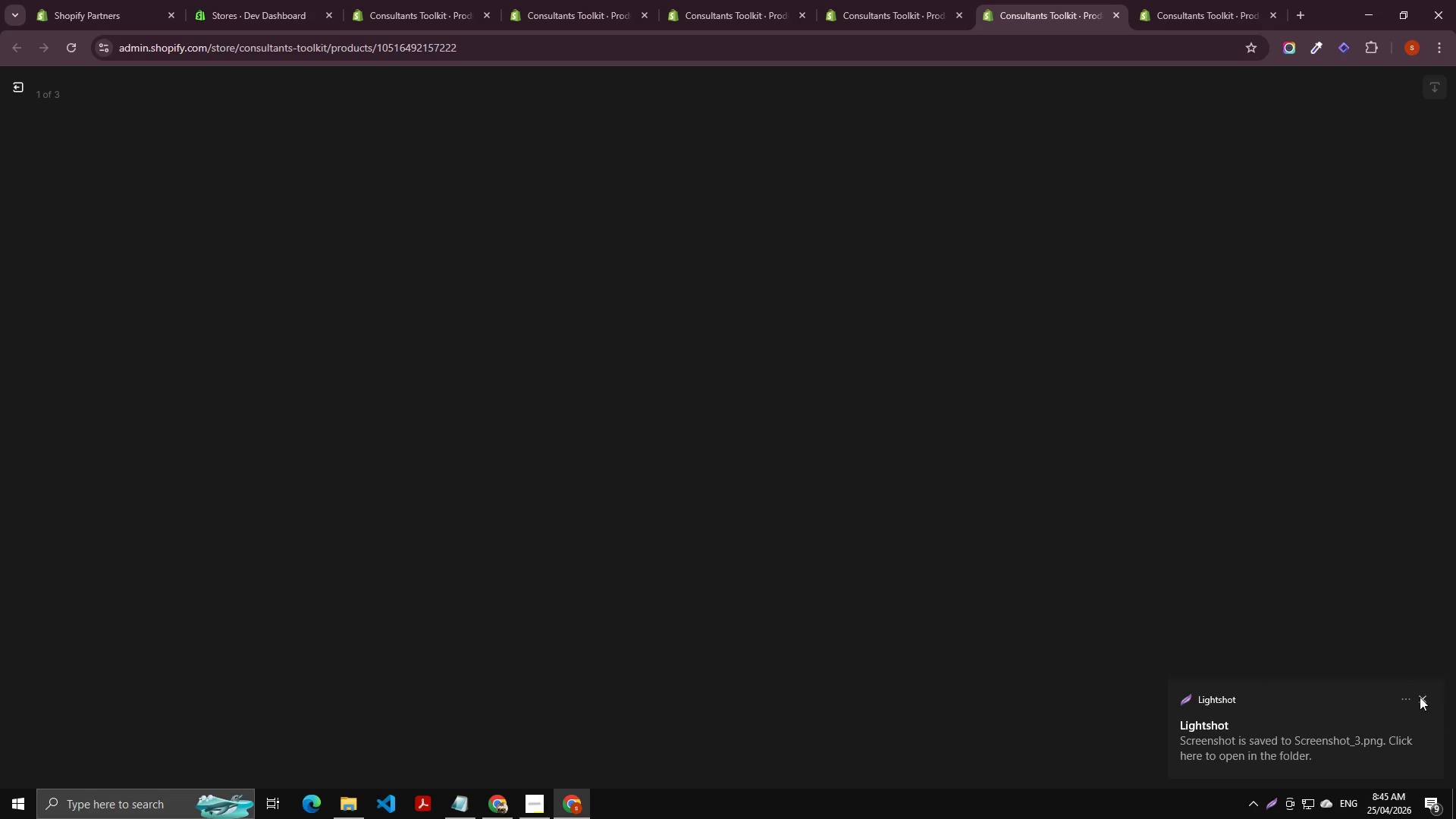 
left_click([1417, 694])
 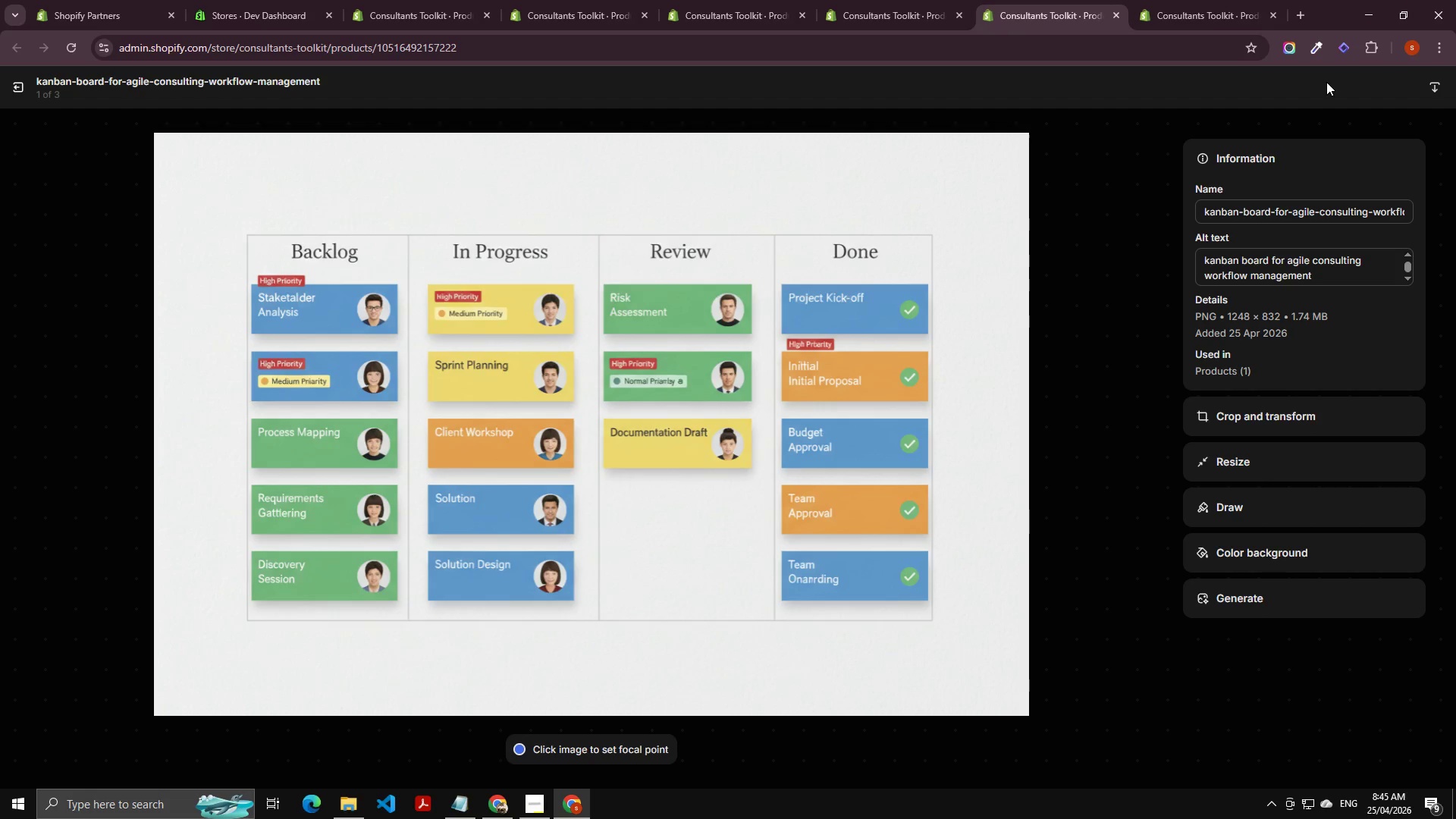 
key(ScrollLock)
 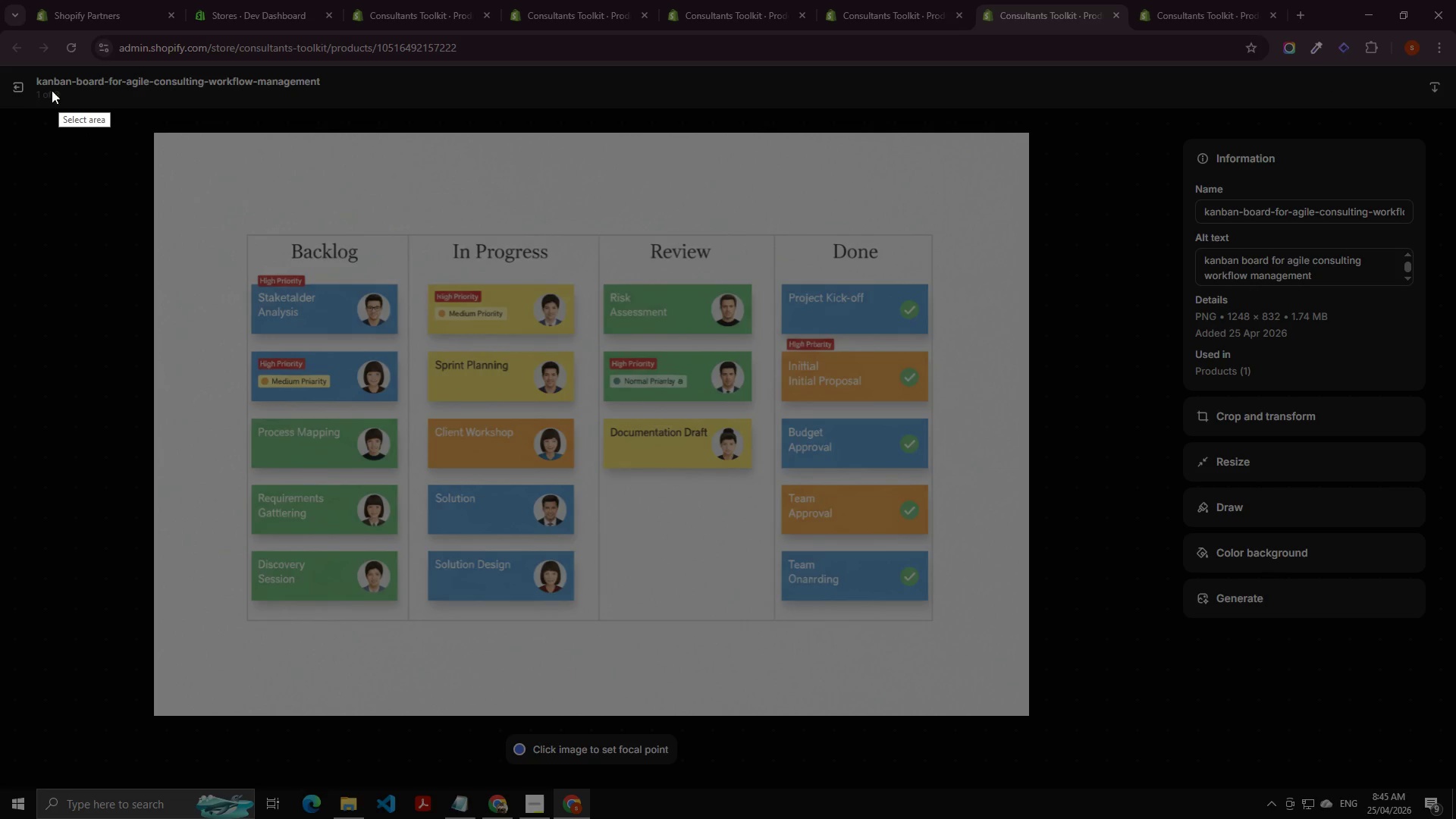 
left_click_drag(start_coordinate=[0, 72], to_coordinate=[1453, 780])
 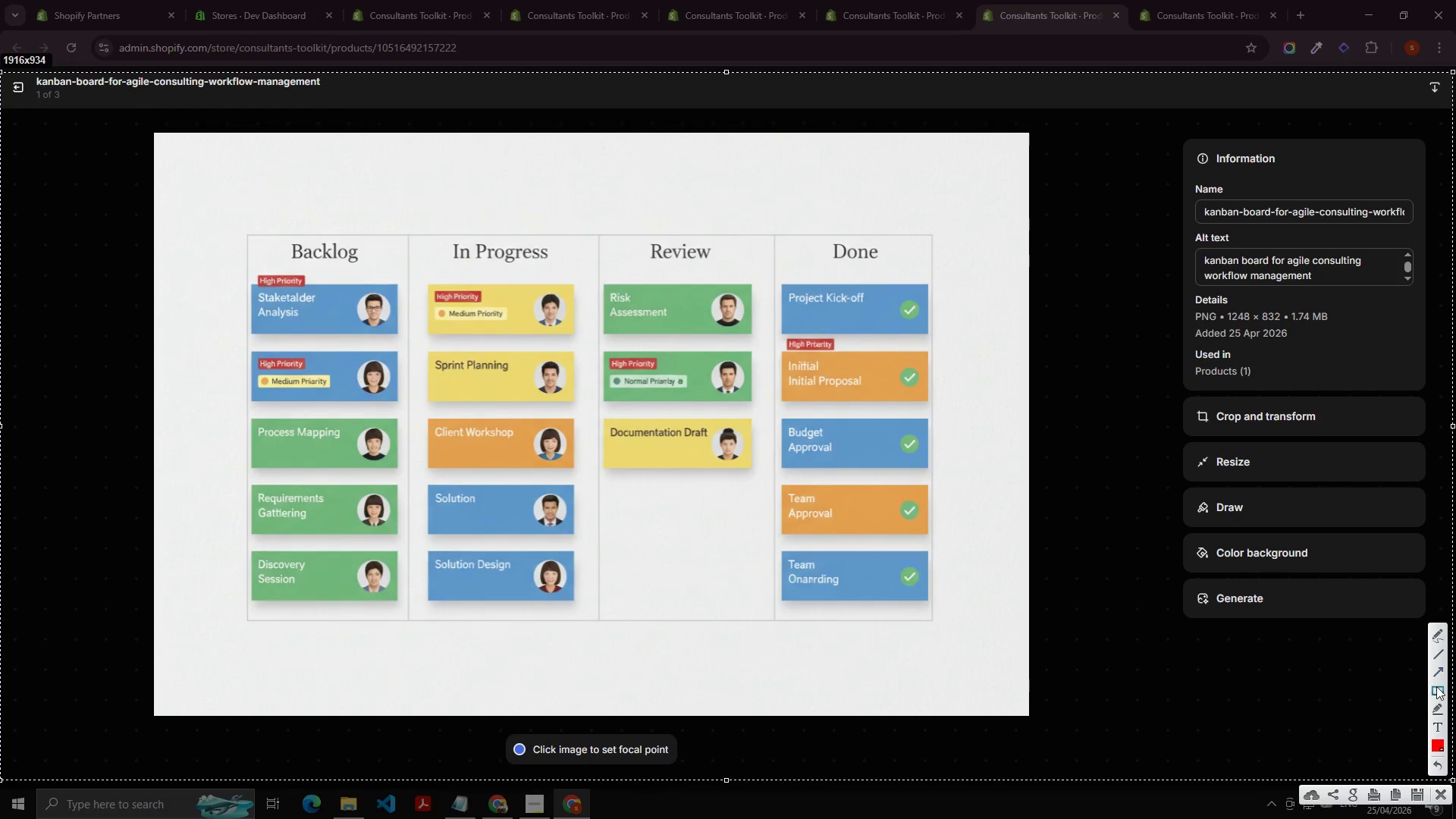 
left_click([1439, 691])
 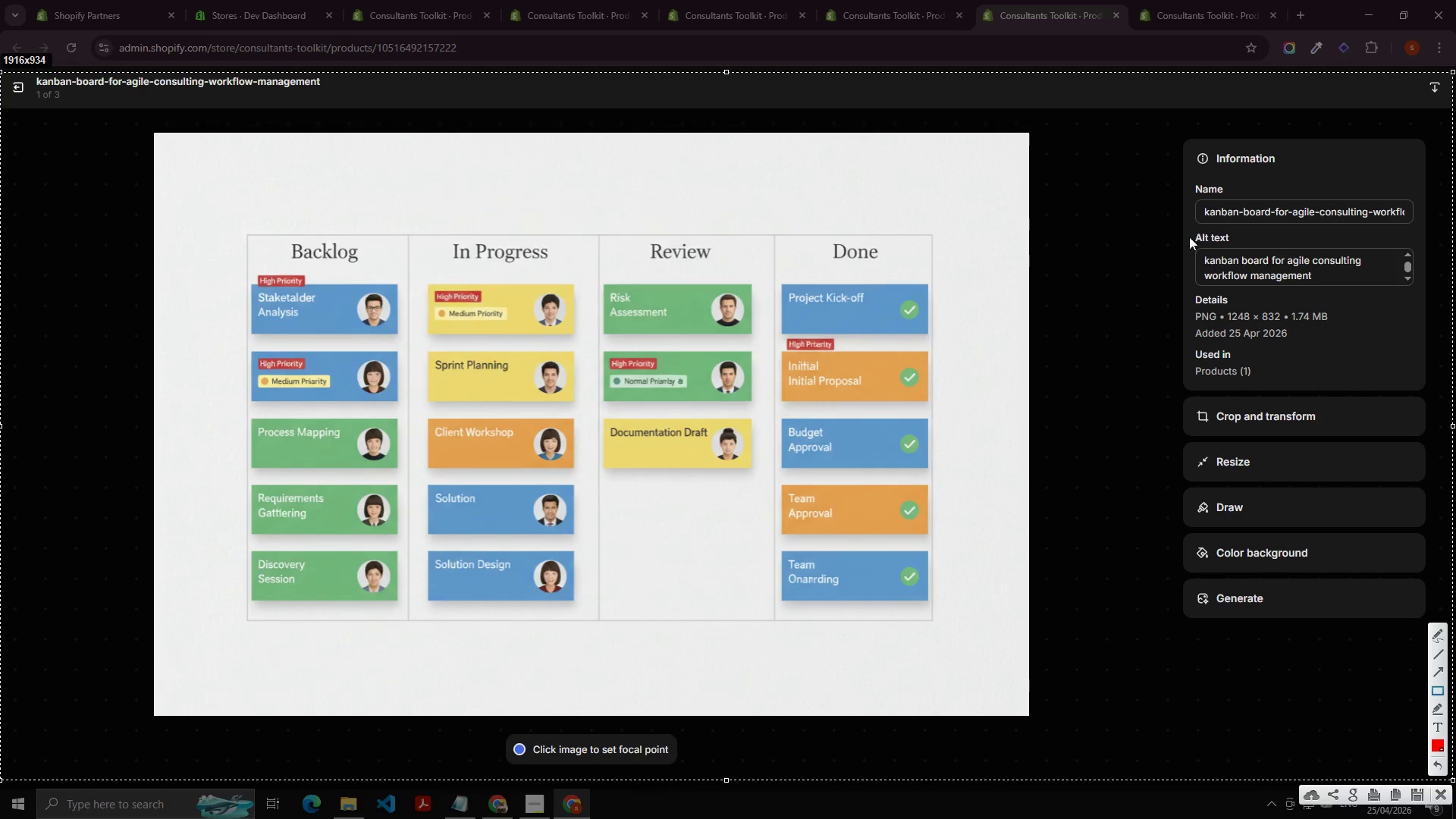 
left_click_drag(start_coordinate=[1171, 214], to_coordinate=[1439, 293])
 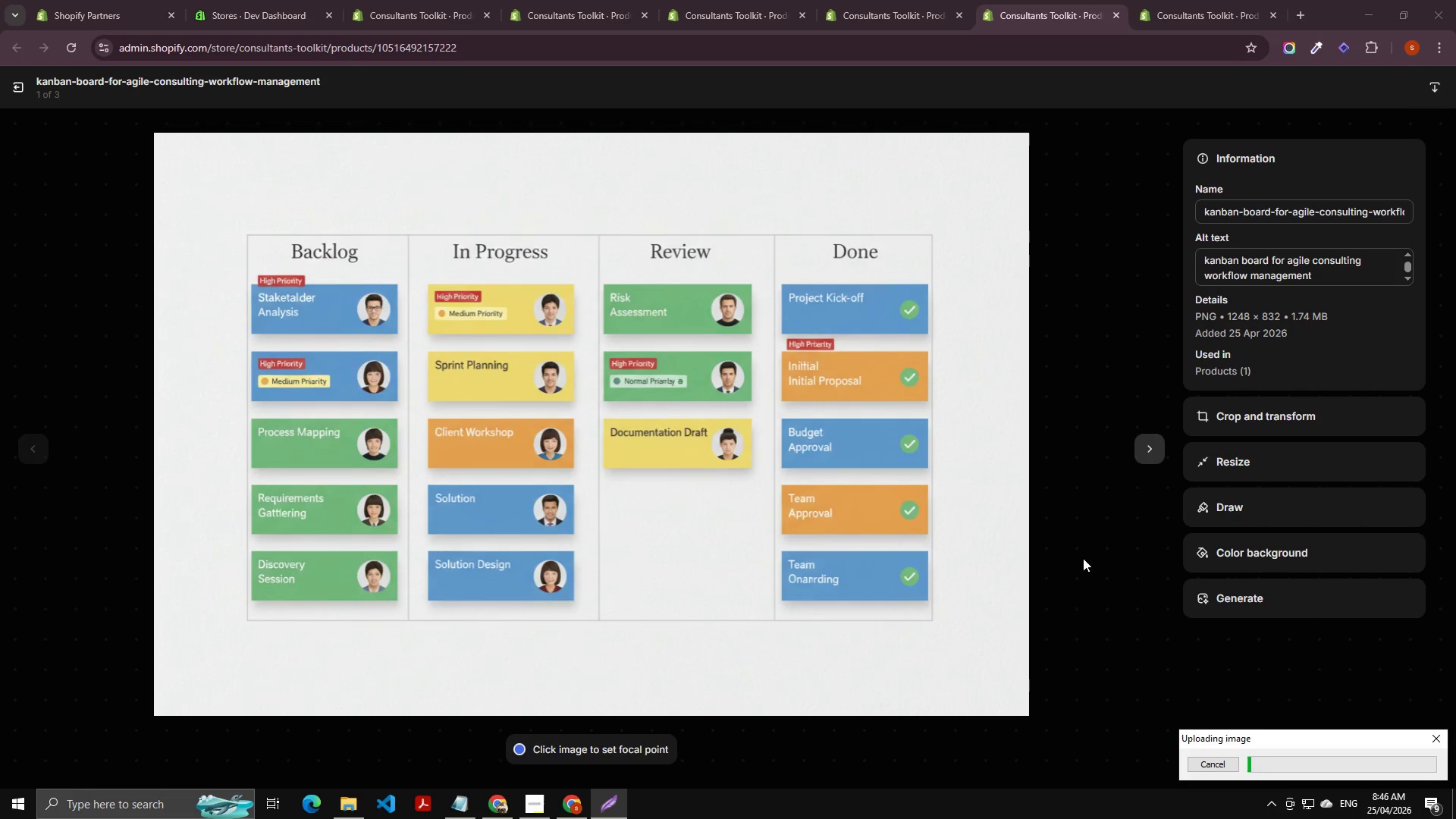 
left_click([1436, 738])
 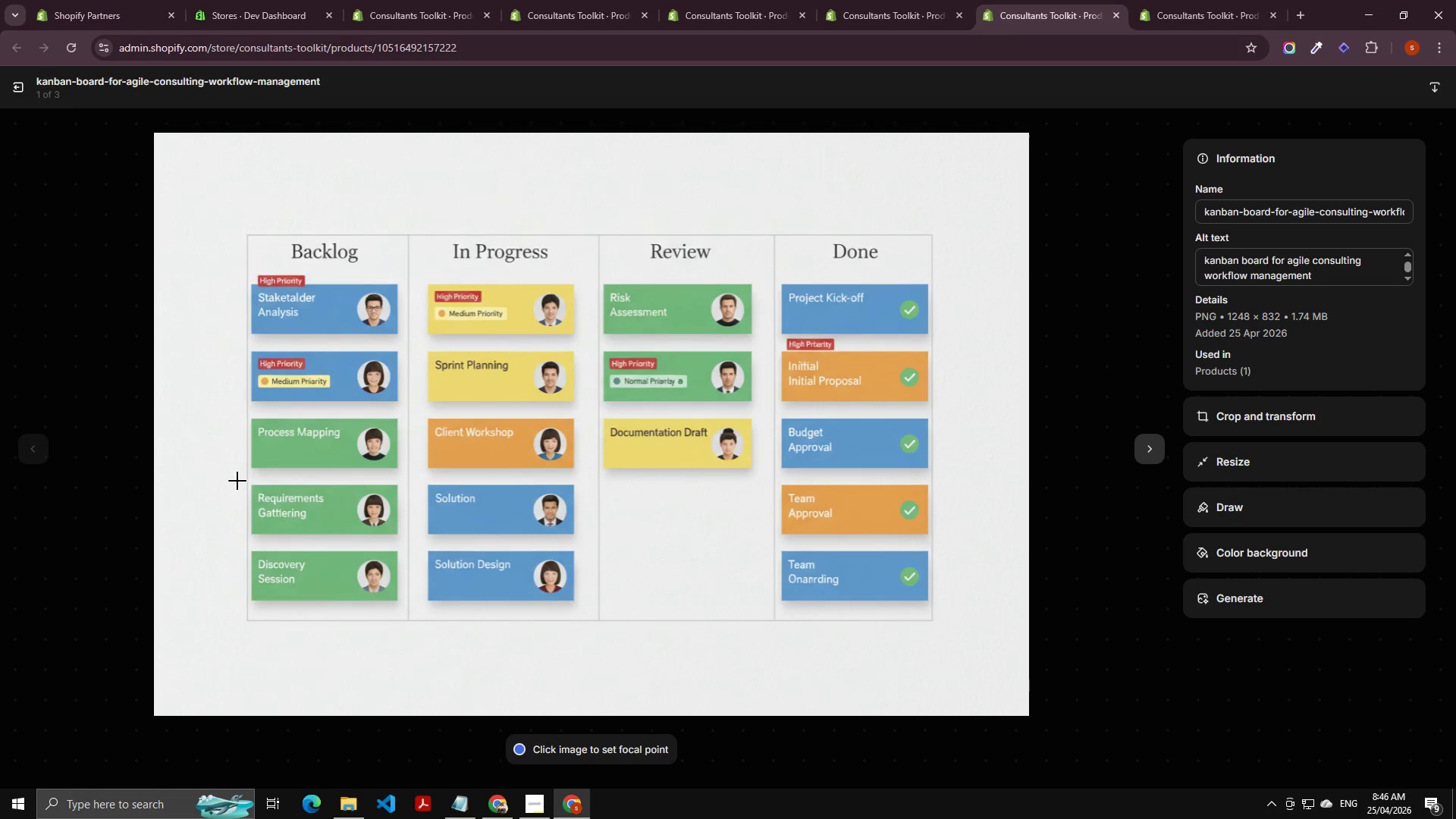 
key(ScrollLock)
 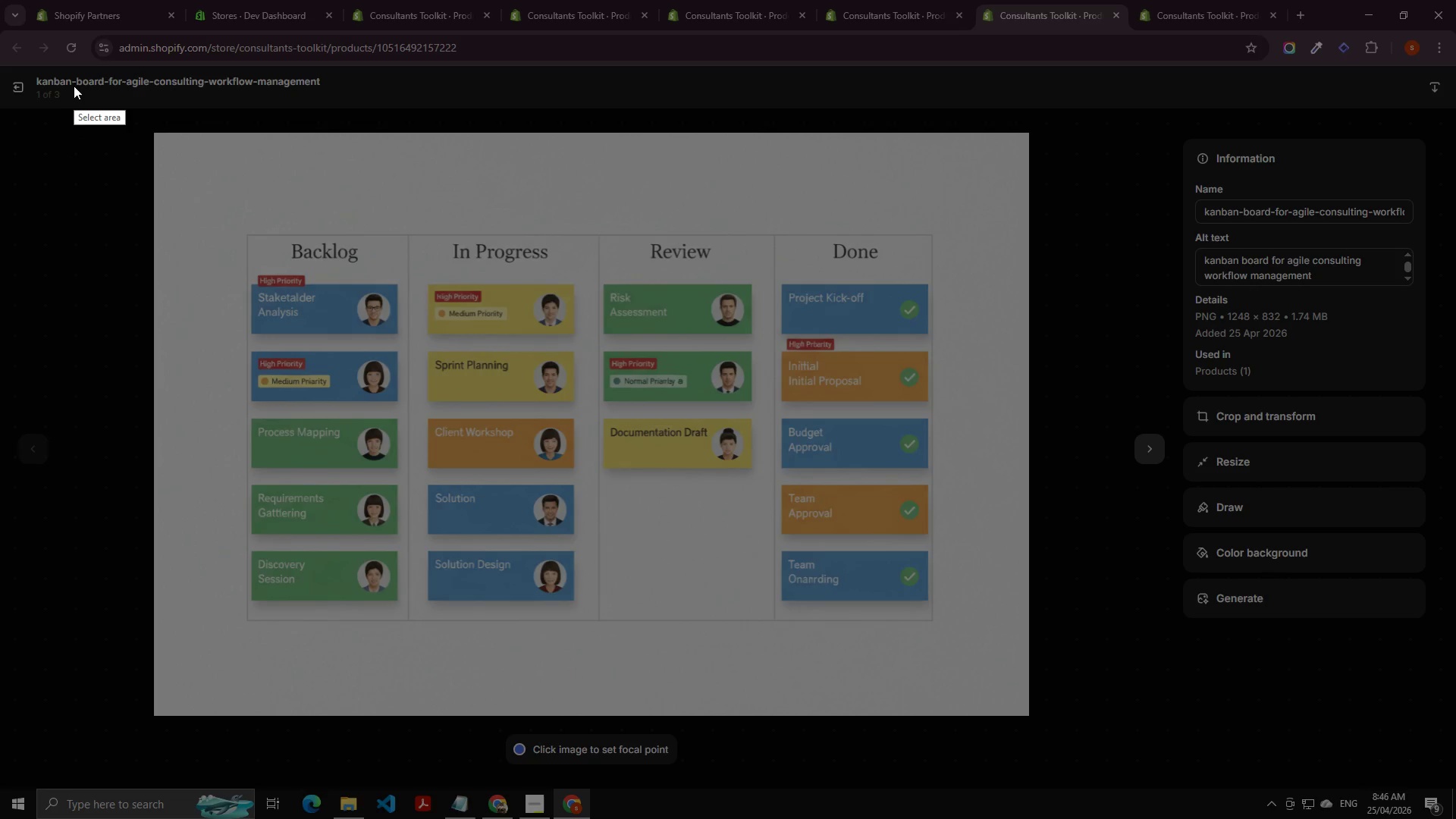 
left_click_drag(start_coordinate=[49, 77], to_coordinate=[1449, 767])
 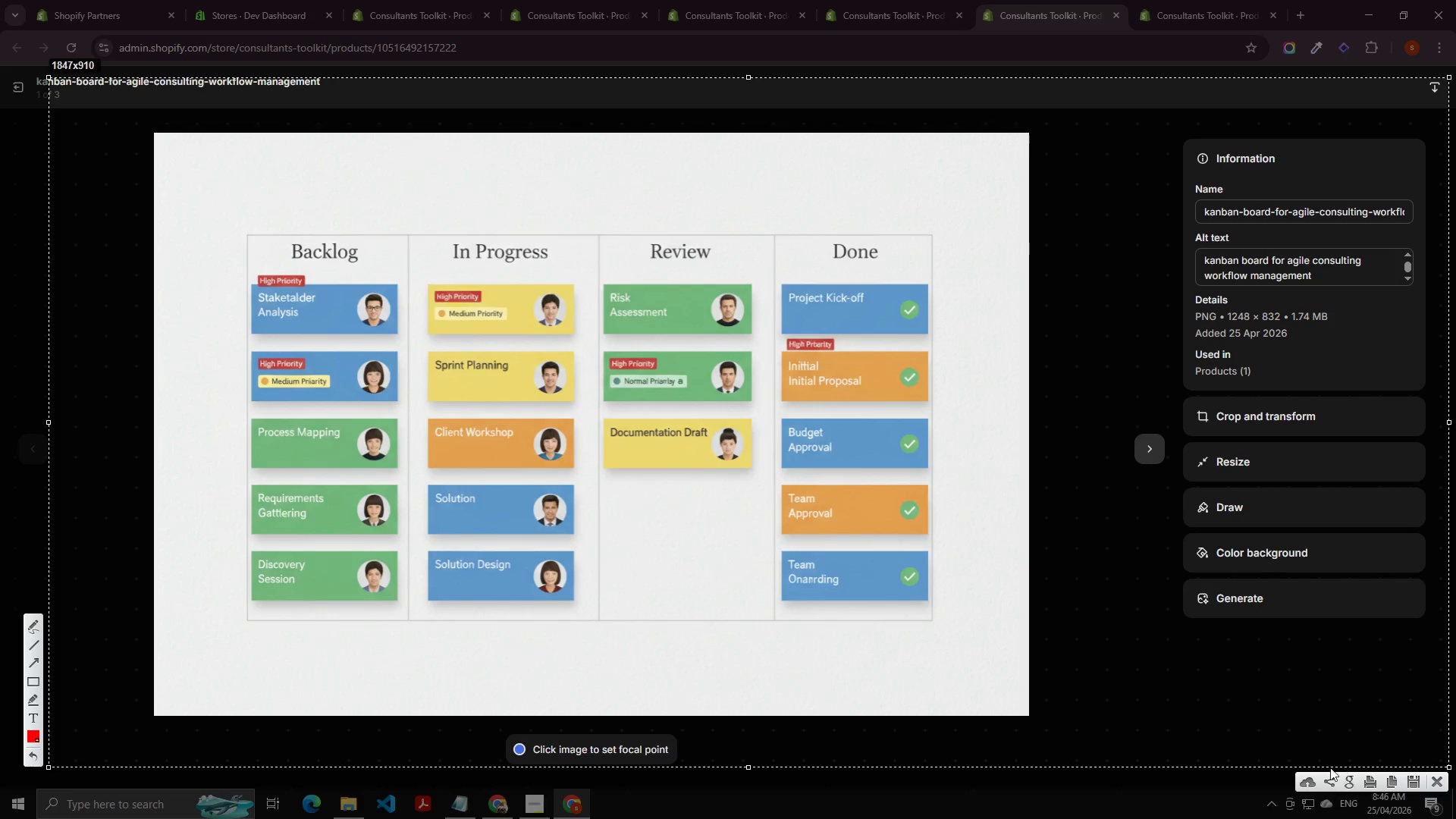 
left_click([34, 676])
 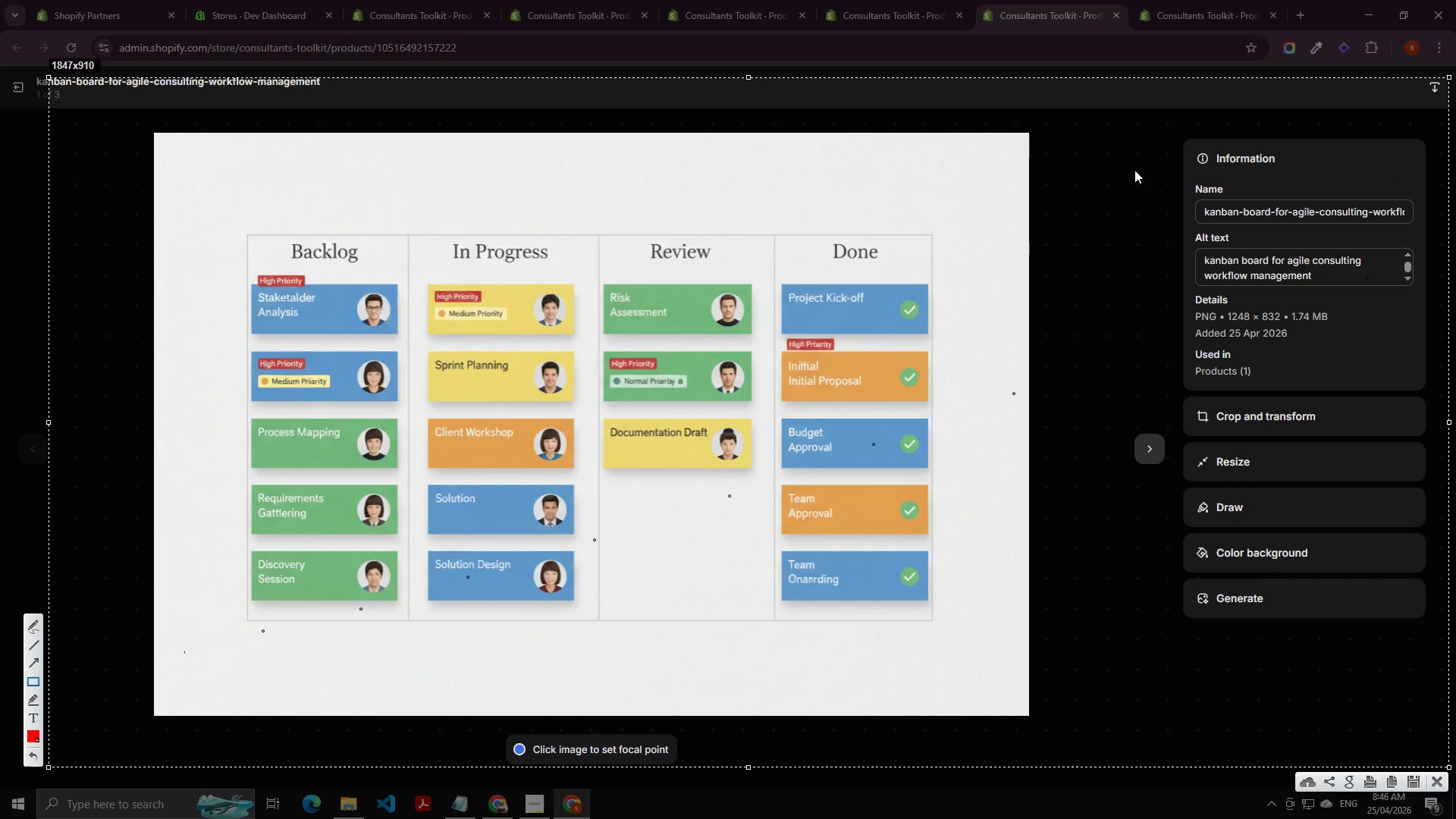 
left_click_drag(start_coordinate=[1144, 146], to_coordinate=[1441, 299])
 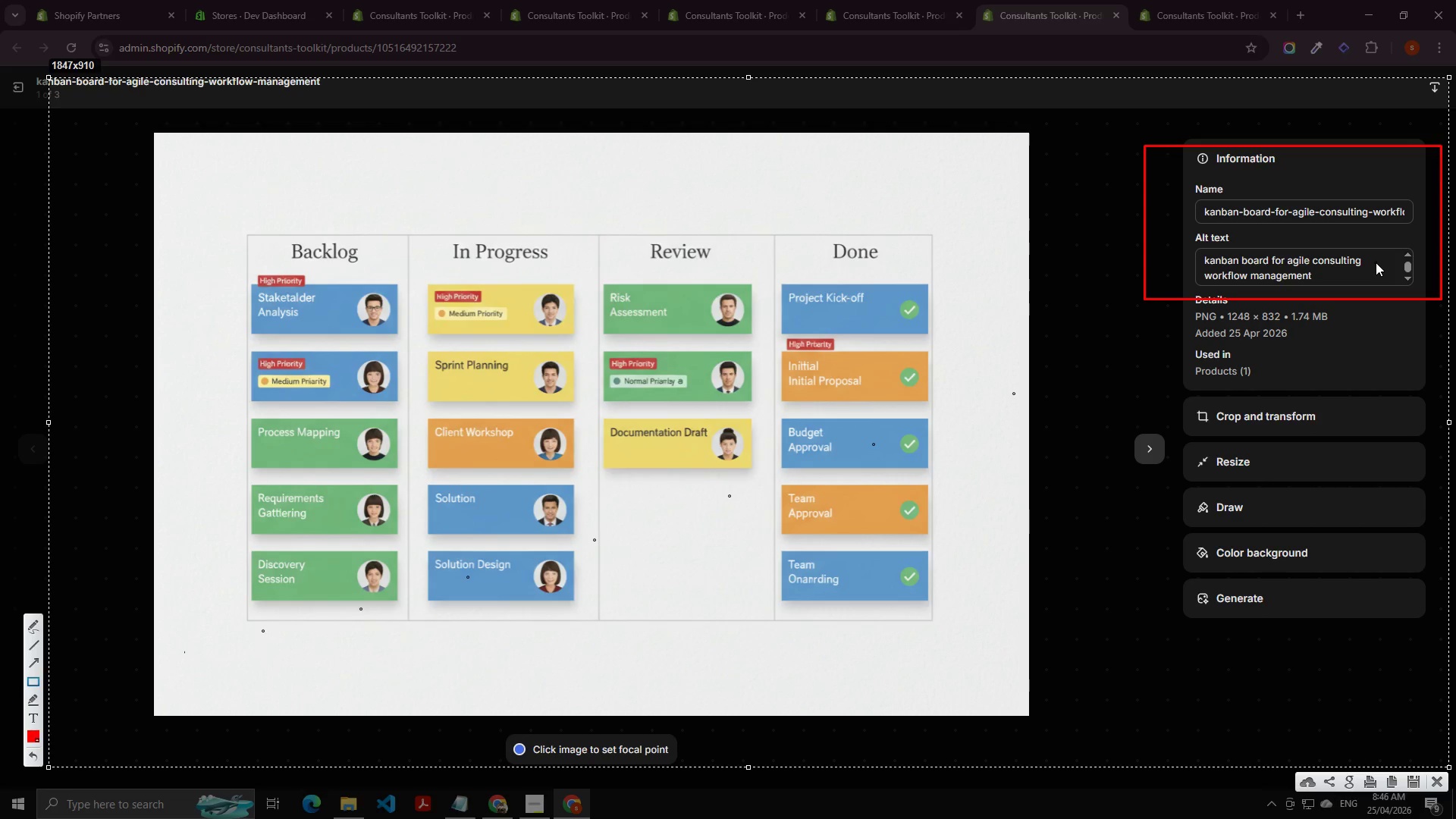 
key(Control+Z)
 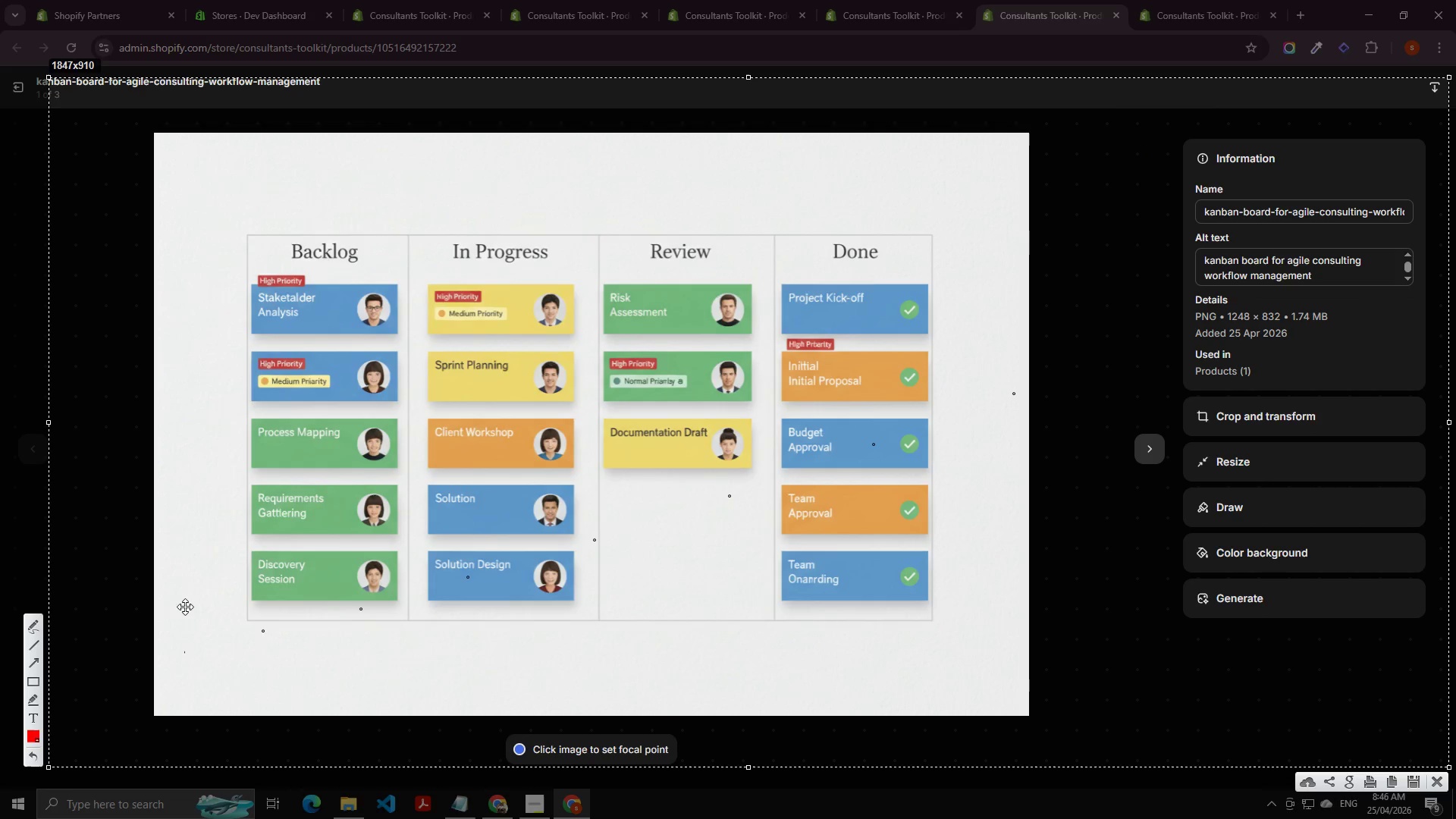 
left_click([31, 684])
 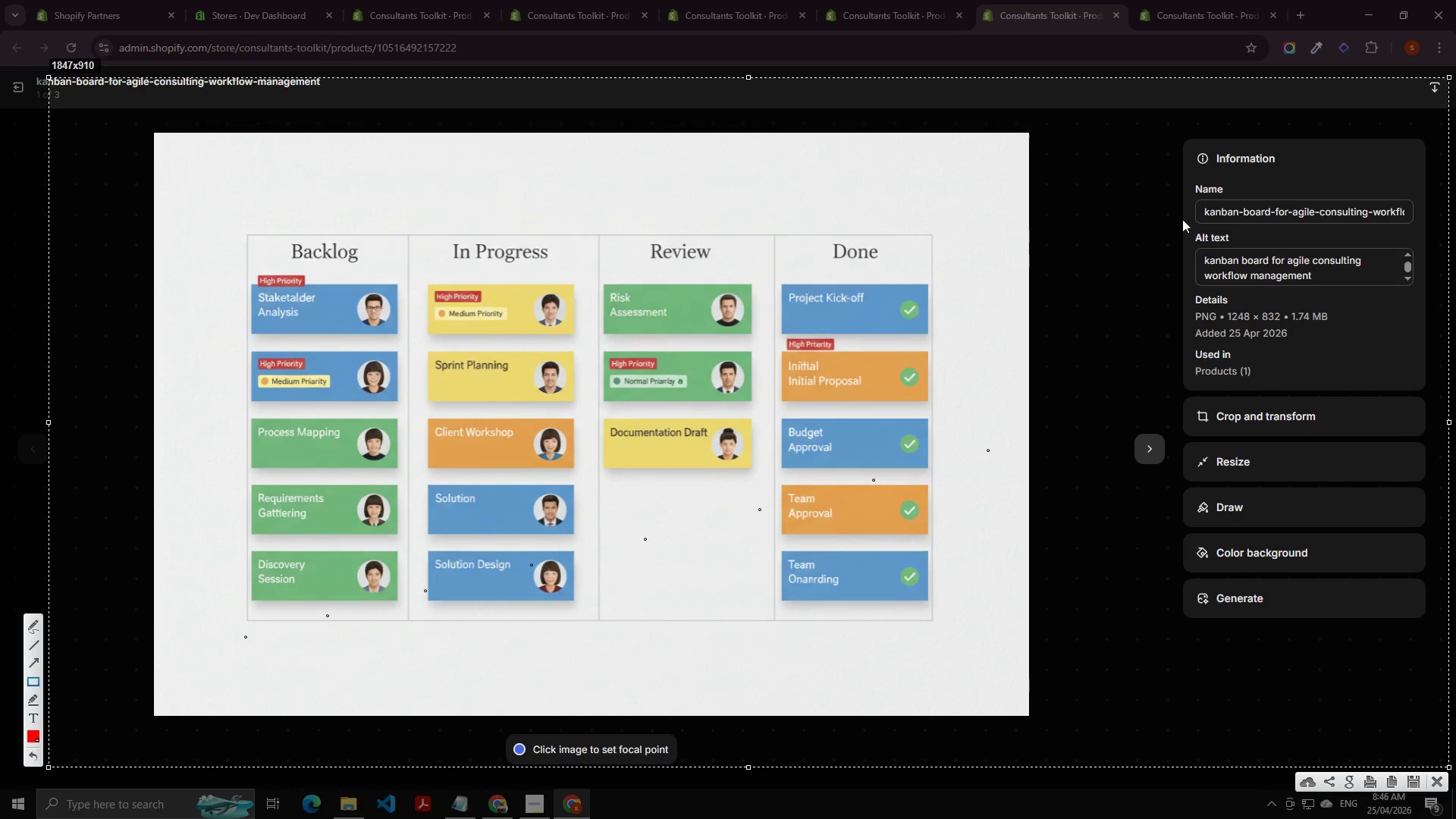 
left_click_drag(start_coordinate=[1168, 207], to_coordinate=[1416, 300])
 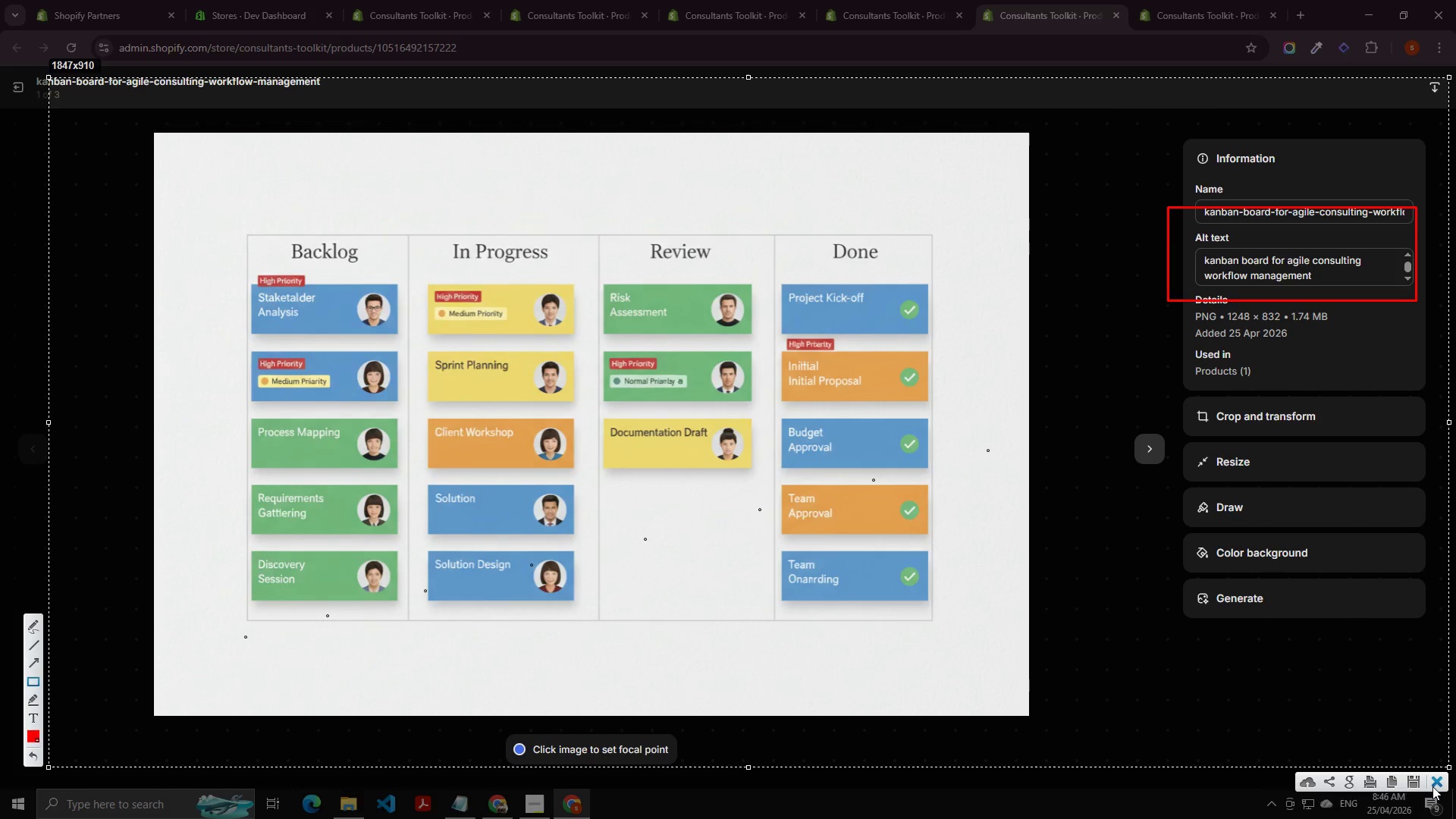 
left_click_drag(start_coordinate=[1414, 780], to_coordinate=[1407, 777])
 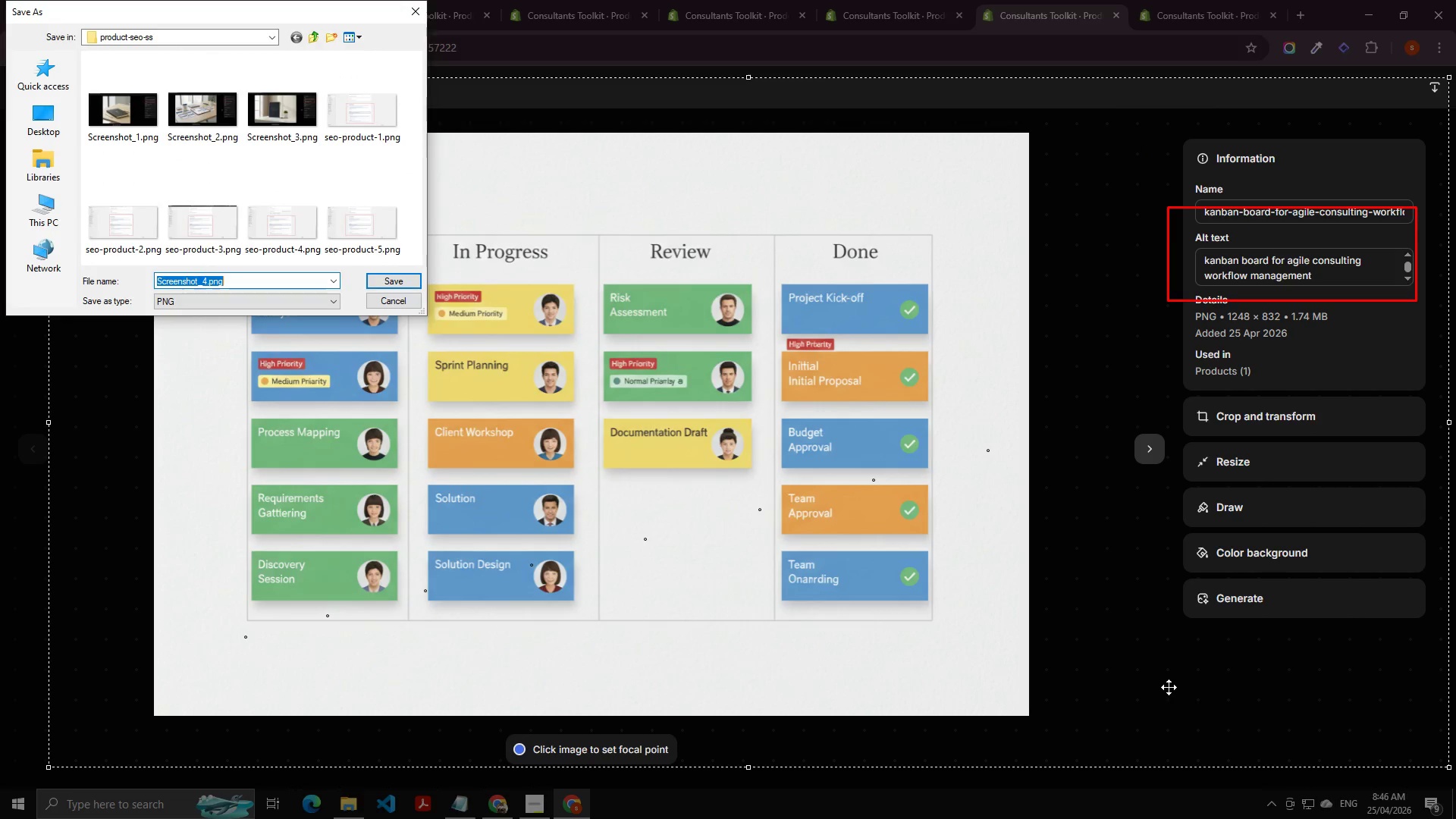 
key(NumpadEnter)
 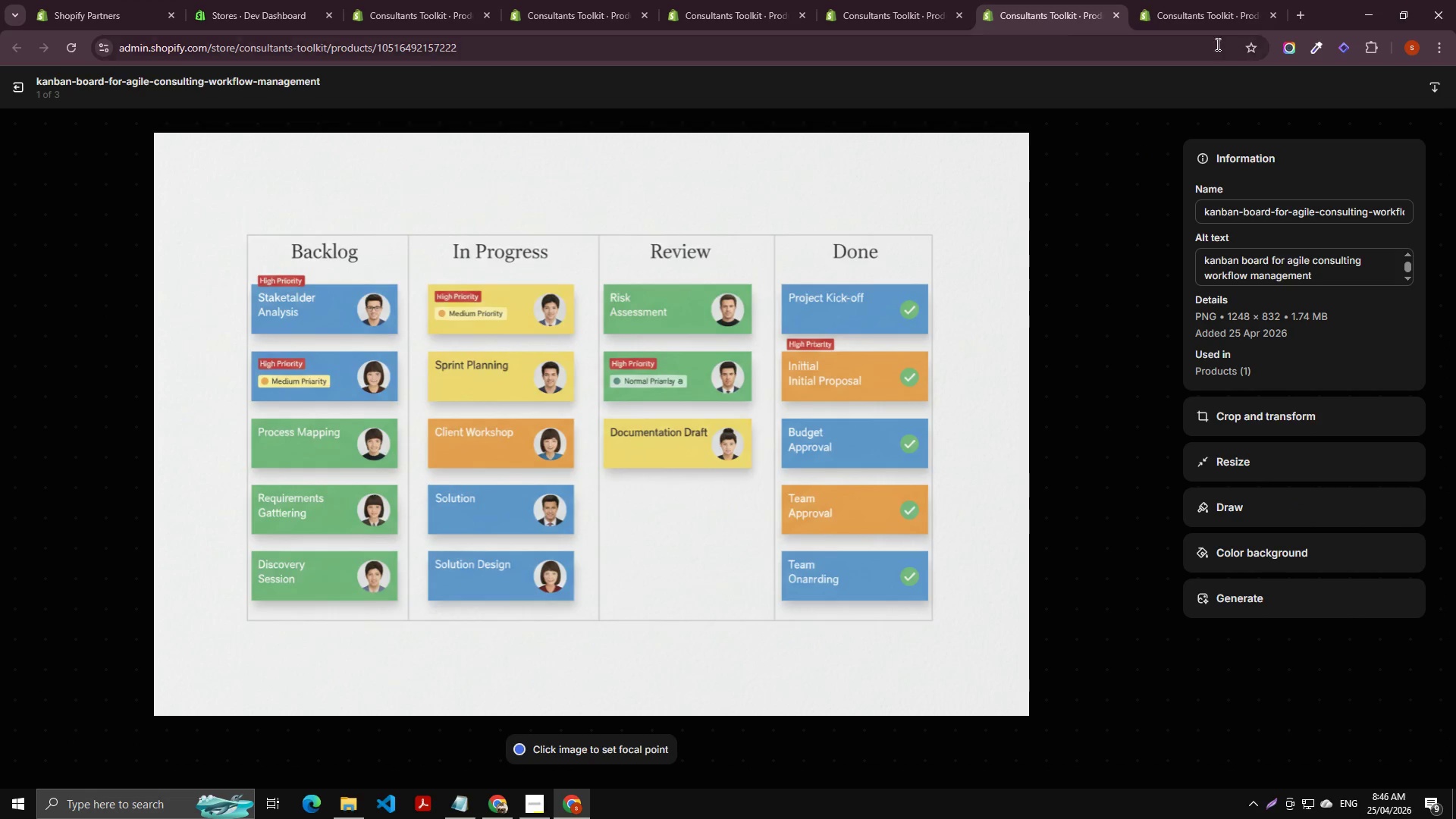 
left_click([1196, 4])
 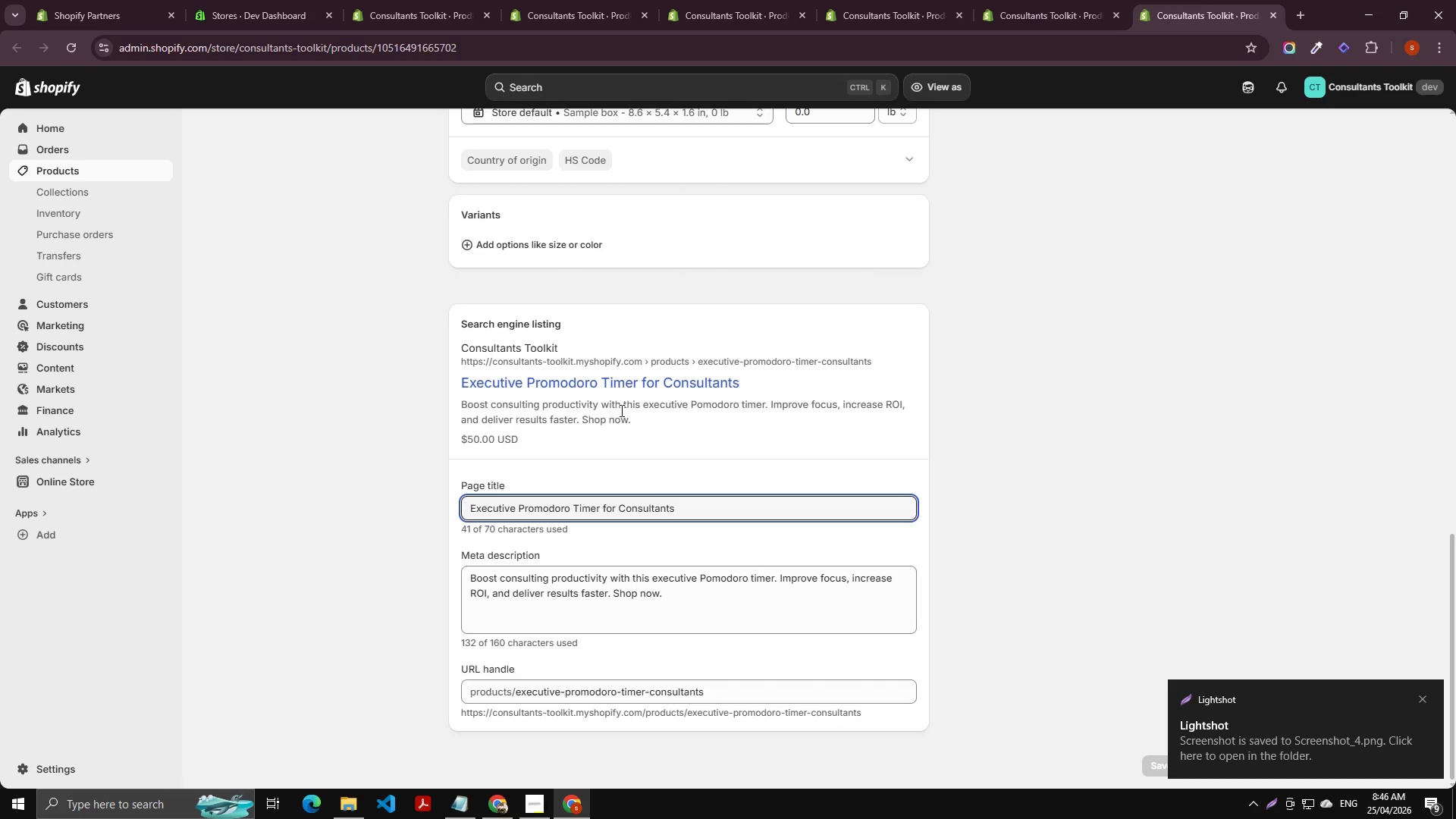 
scroll: coordinate [462, 317], scroll_direction: up, amount: 13.0
 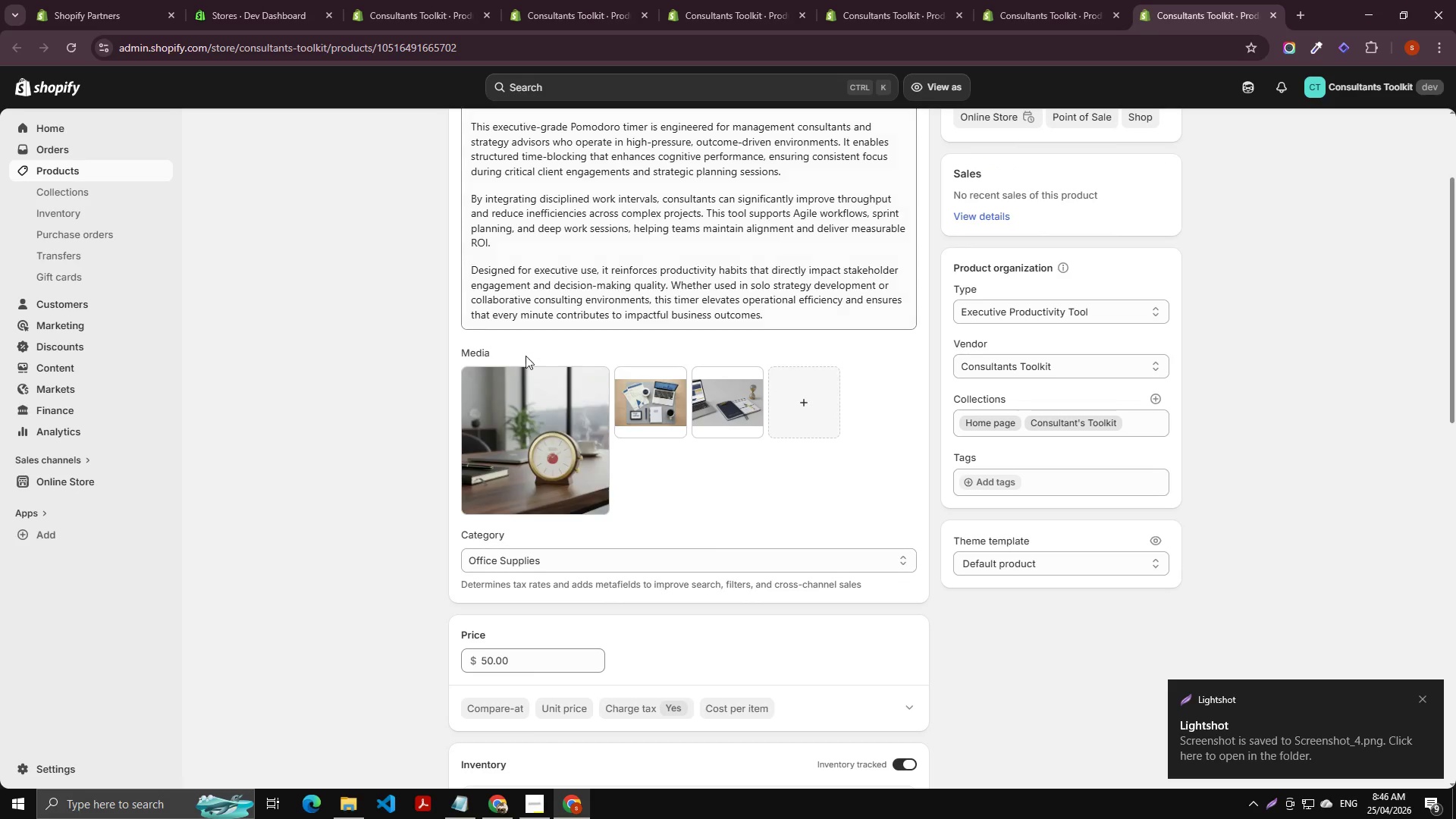 
left_click([555, 388])
 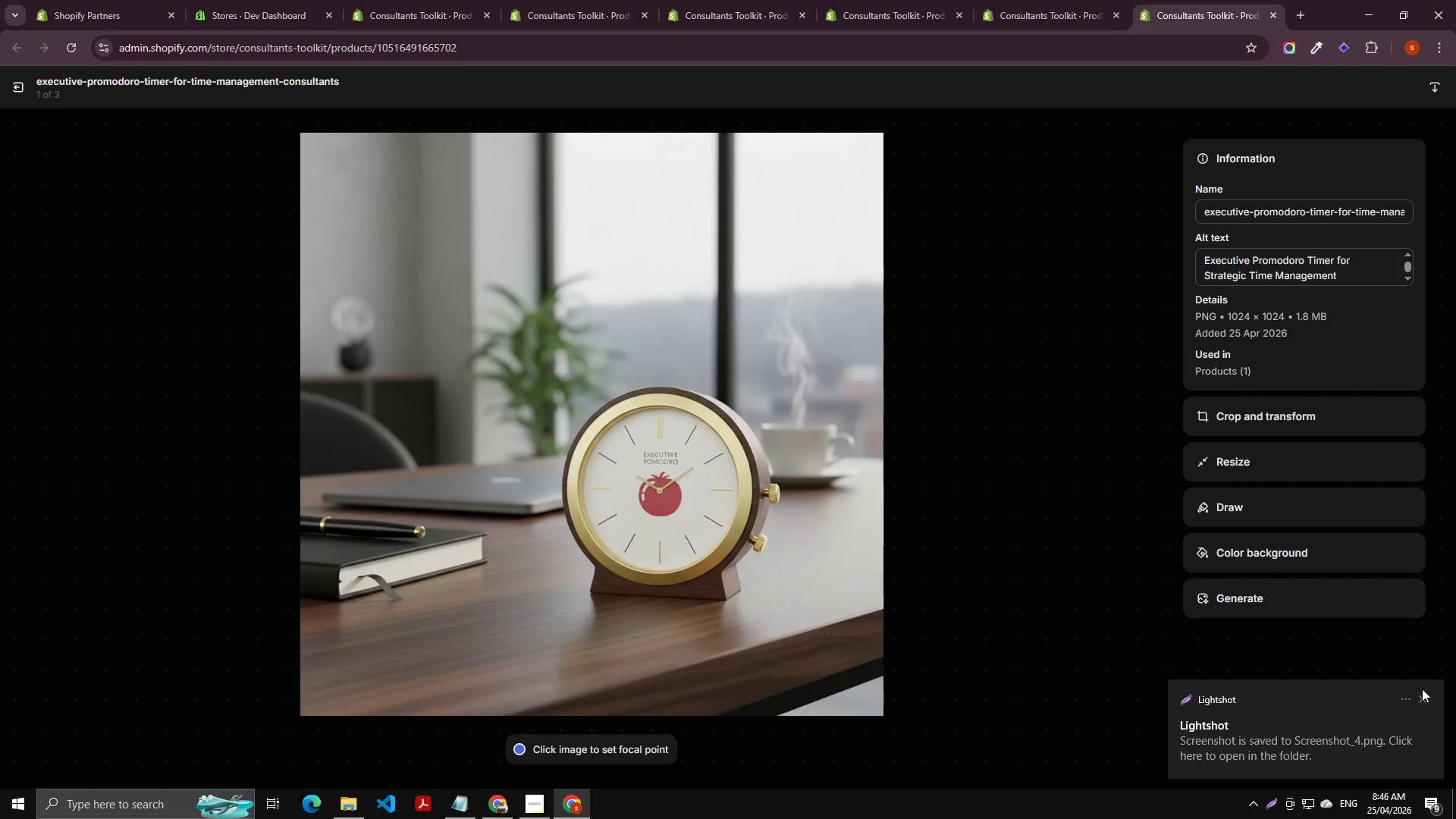 
left_click([1420, 695])
 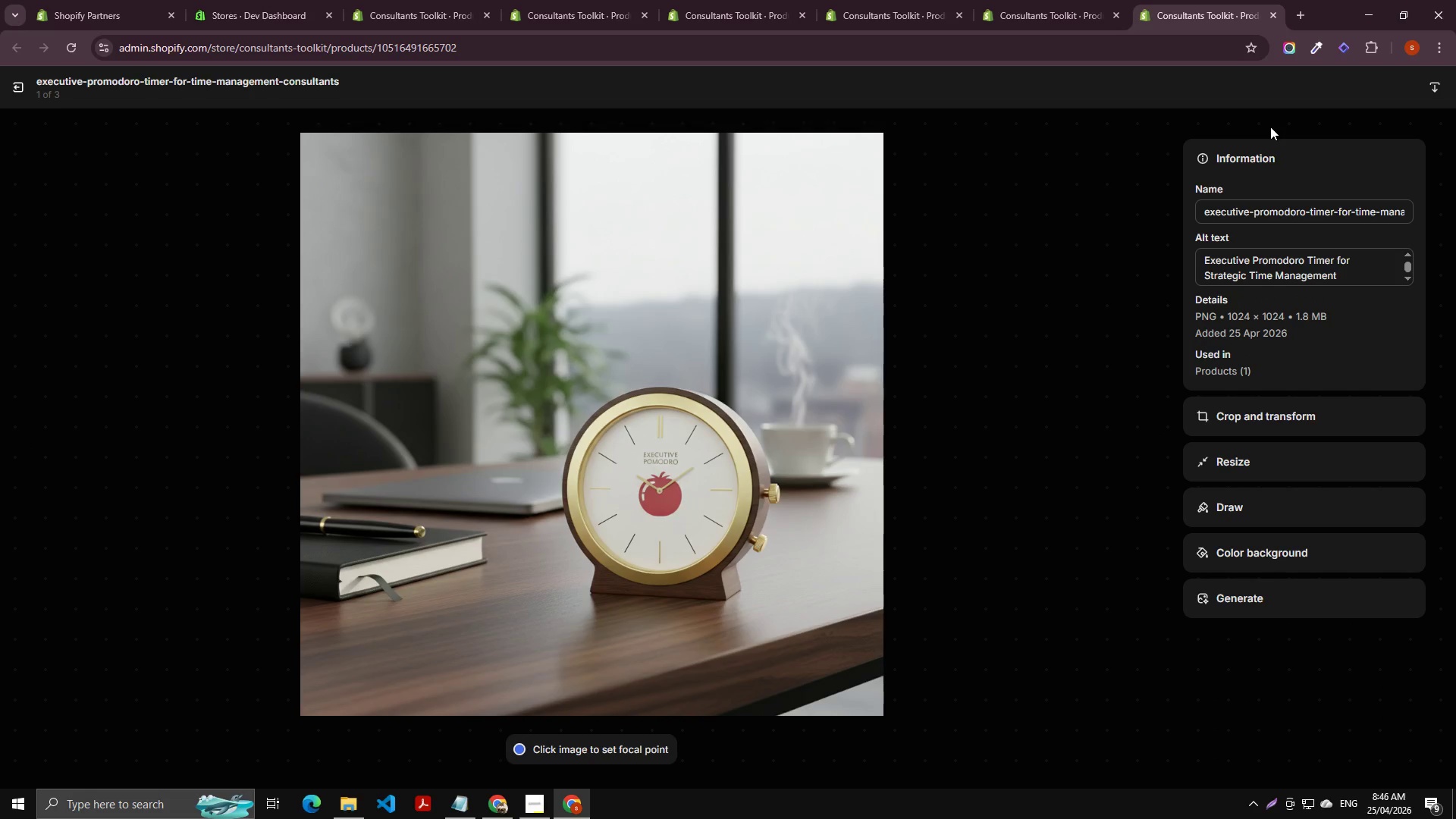 
key(ScrollLock)
 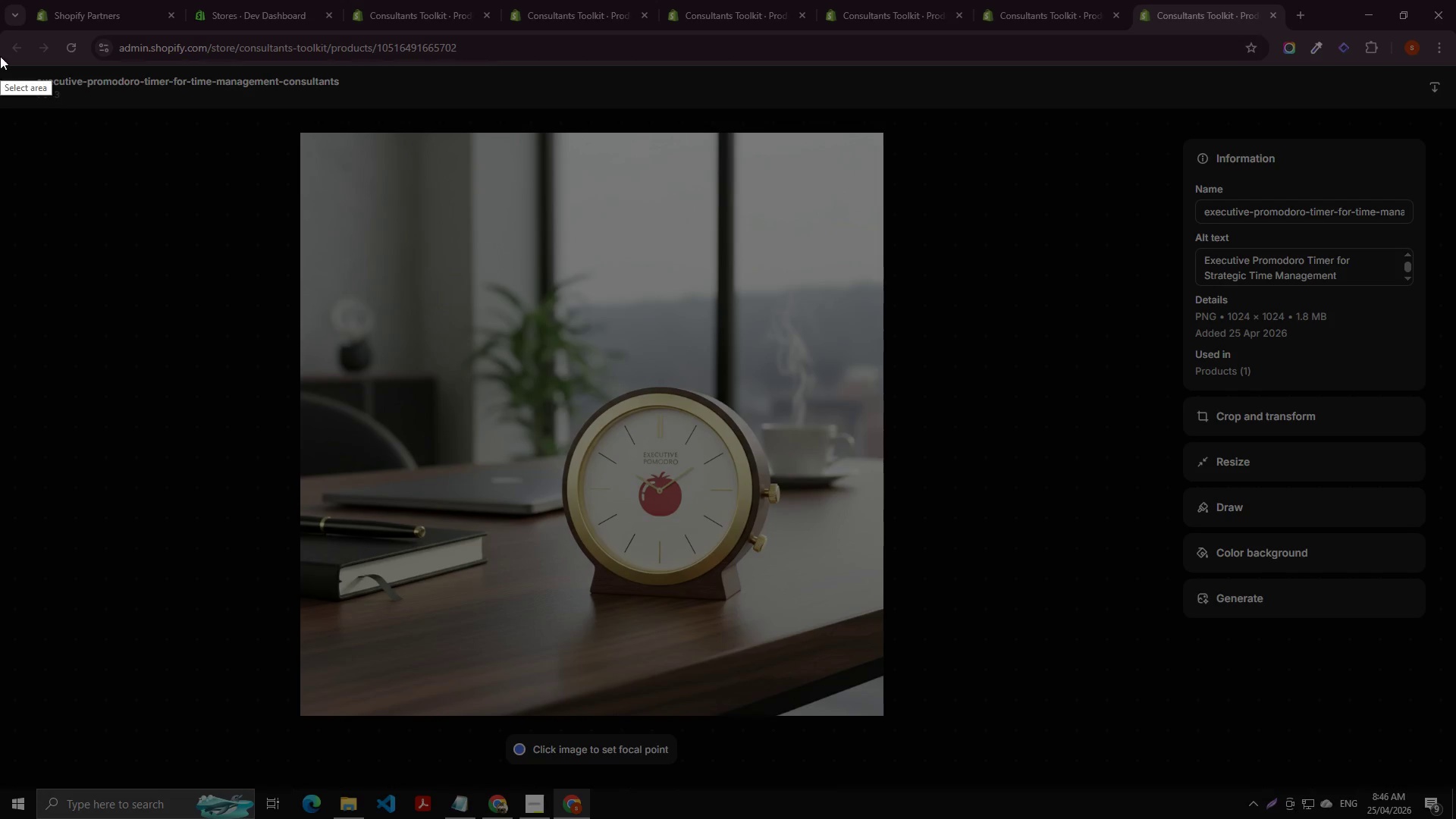 
left_click_drag(start_coordinate=[9, 75], to_coordinate=[1455, 782])
 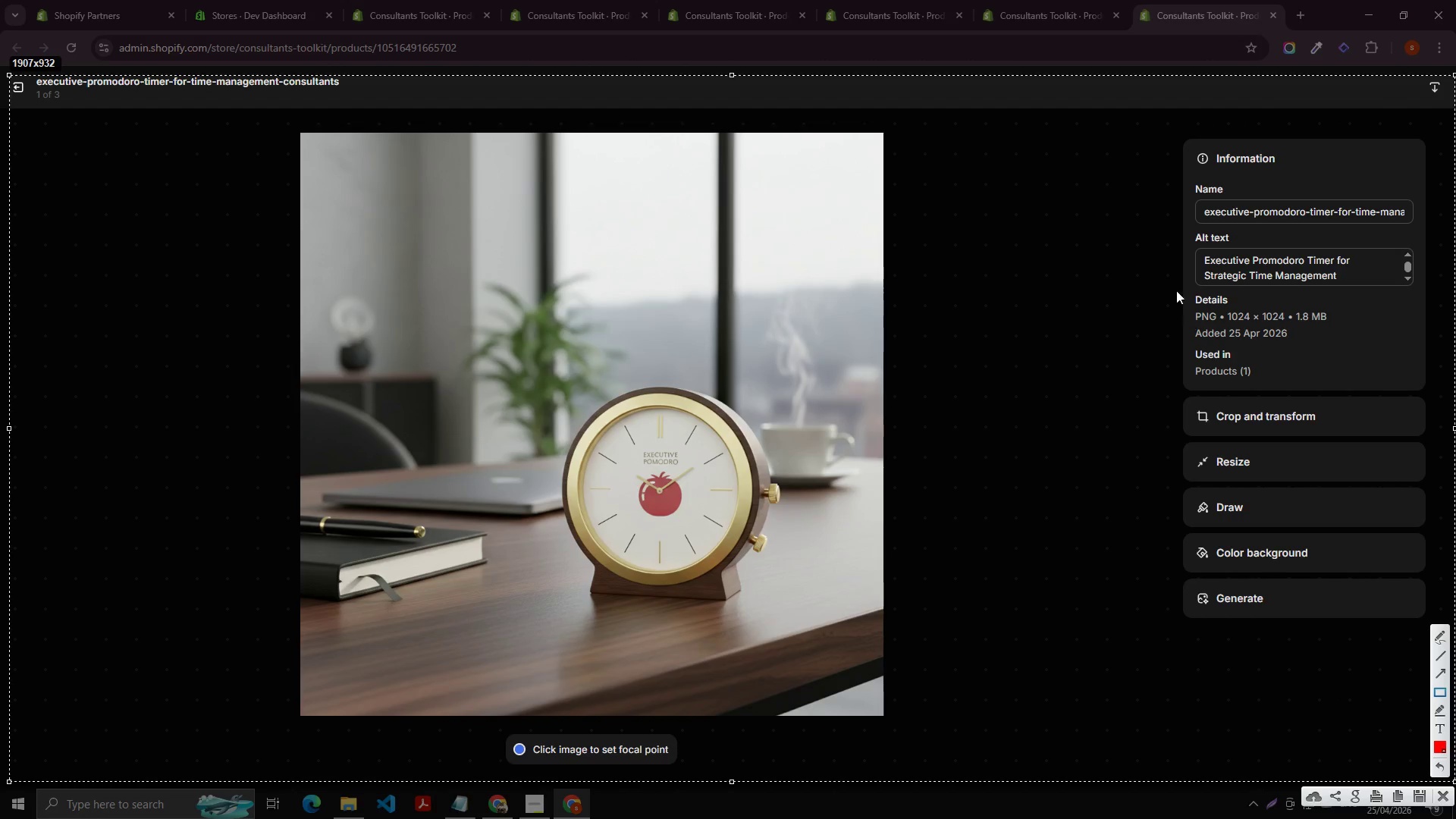 
left_click_drag(start_coordinate=[1172, 231], to_coordinate=[1410, 289])
 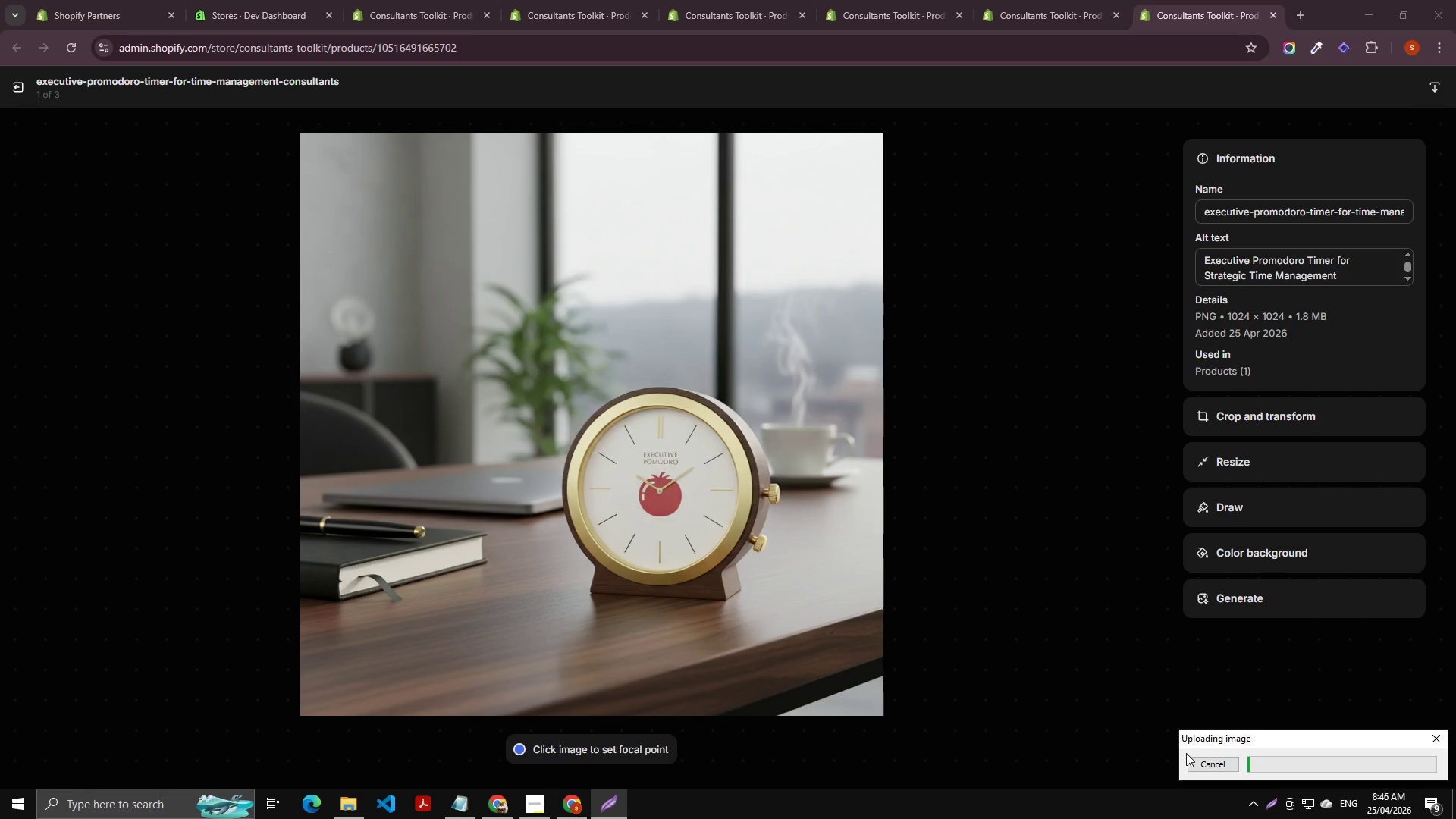 
left_click([1198, 761])
 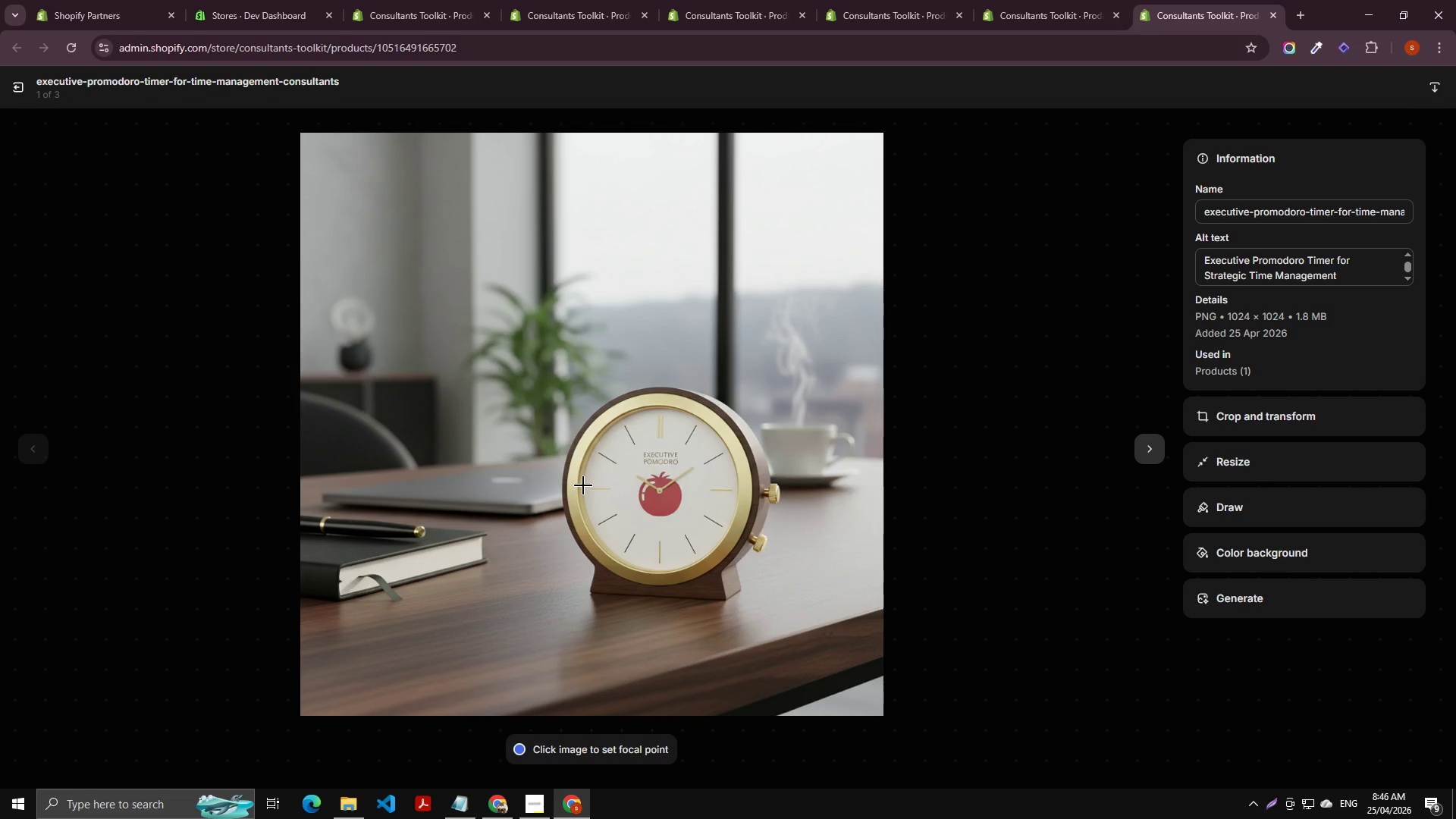 
key(ScrollLock)
 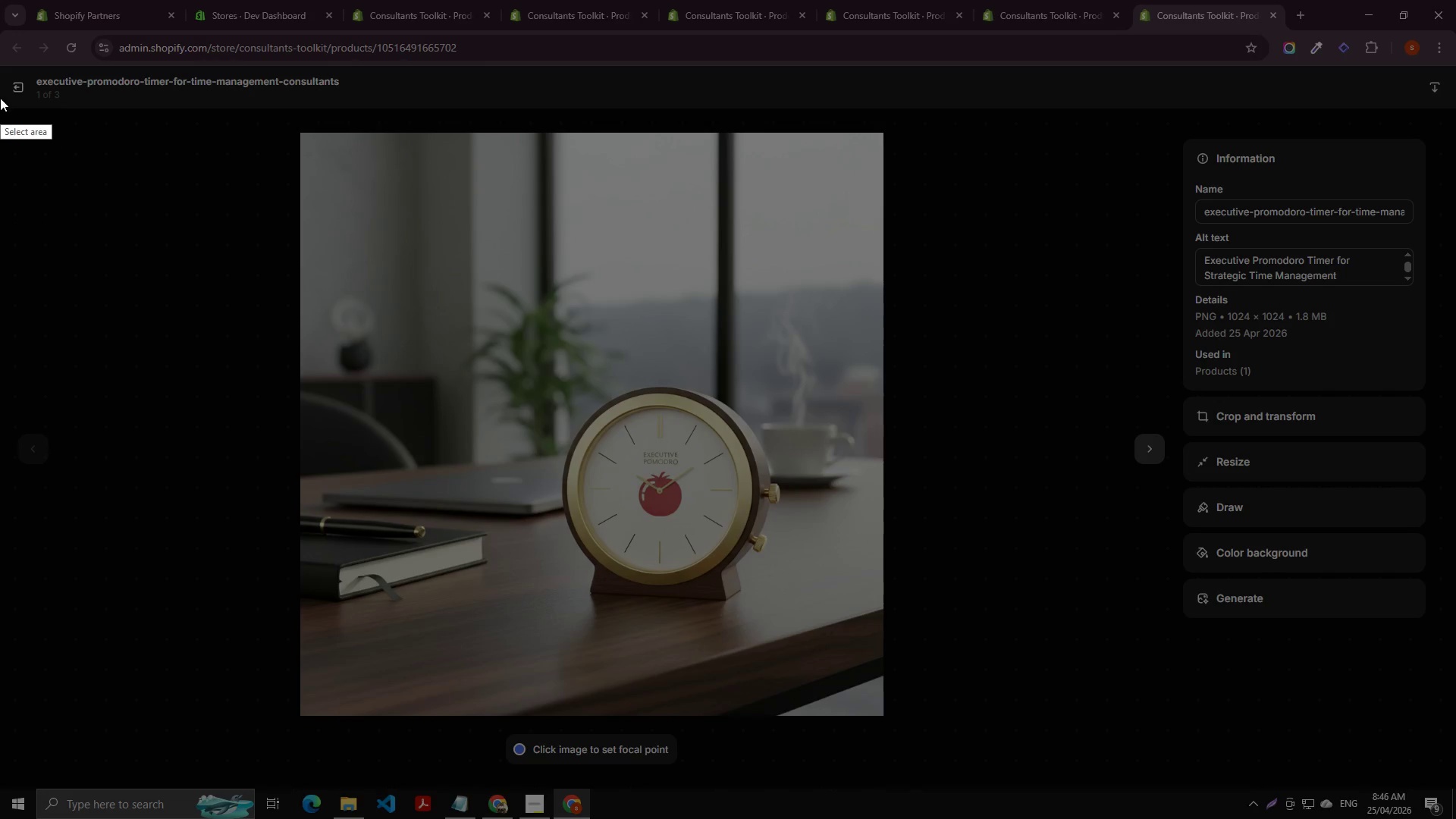 
left_click_drag(start_coordinate=[0, 64], to_coordinate=[1455, 786])
 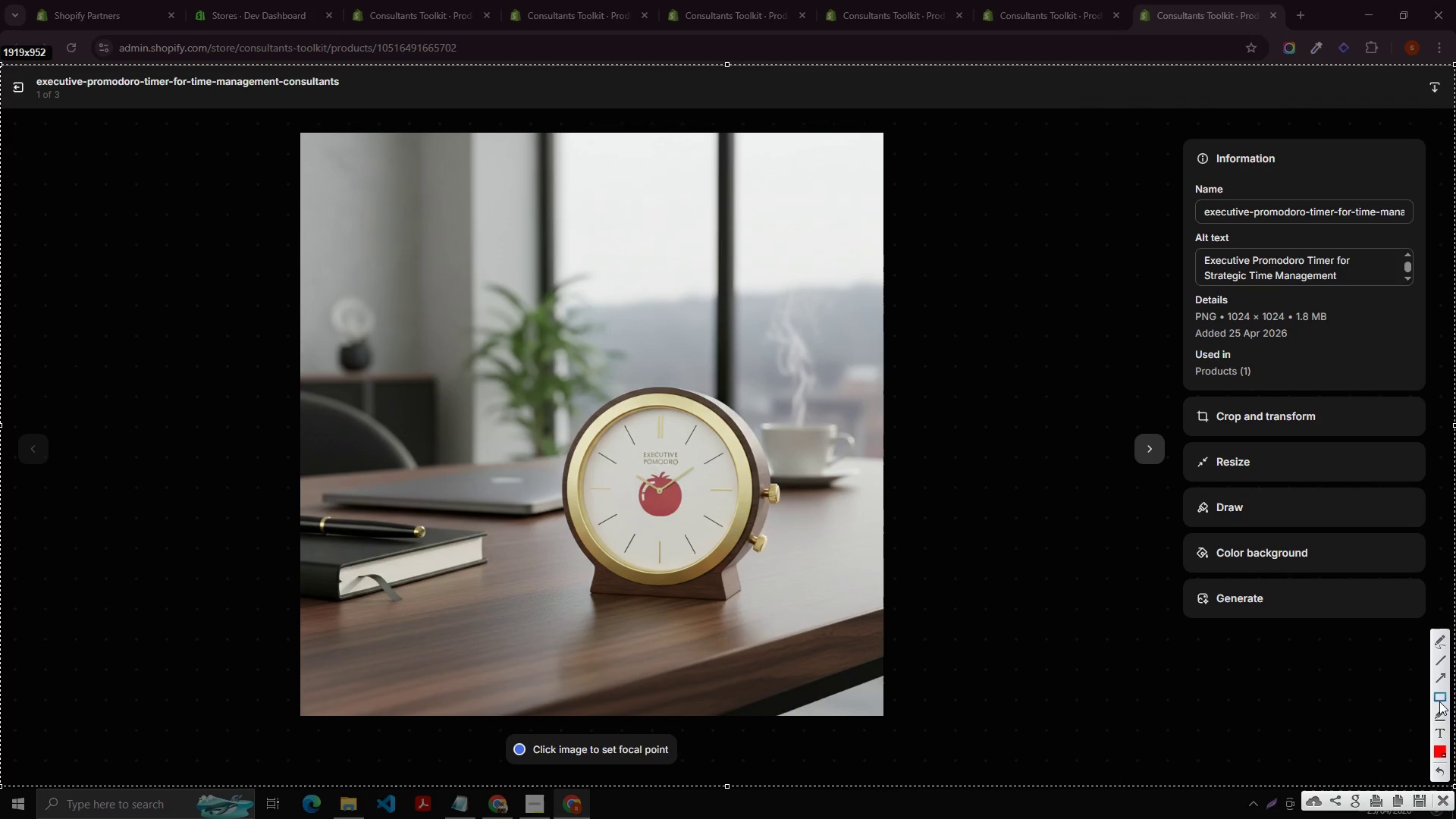 
left_click([1439, 695])
 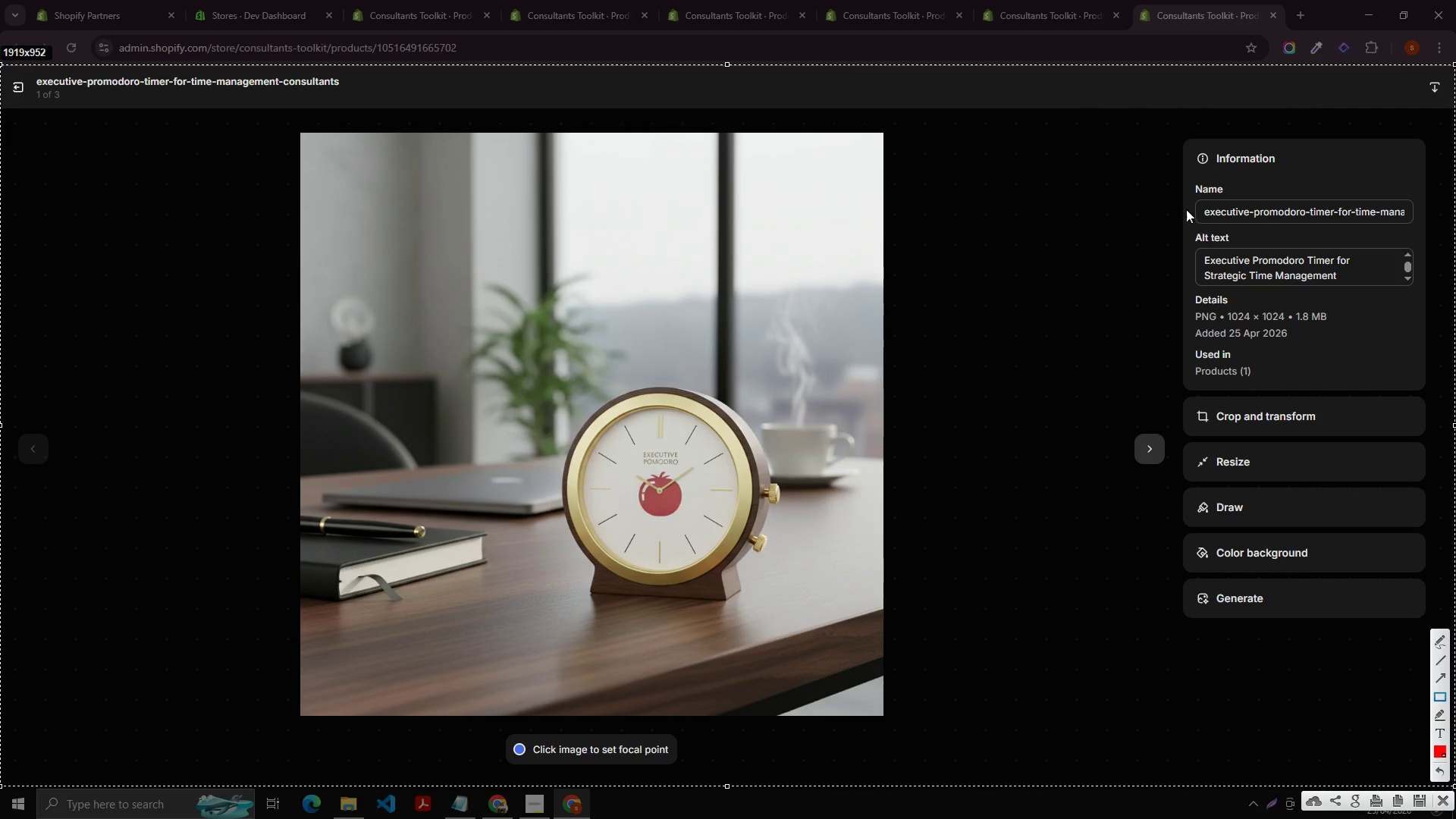 
left_click_drag(start_coordinate=[1176, 209], to_coordinate=[1421, 299])
 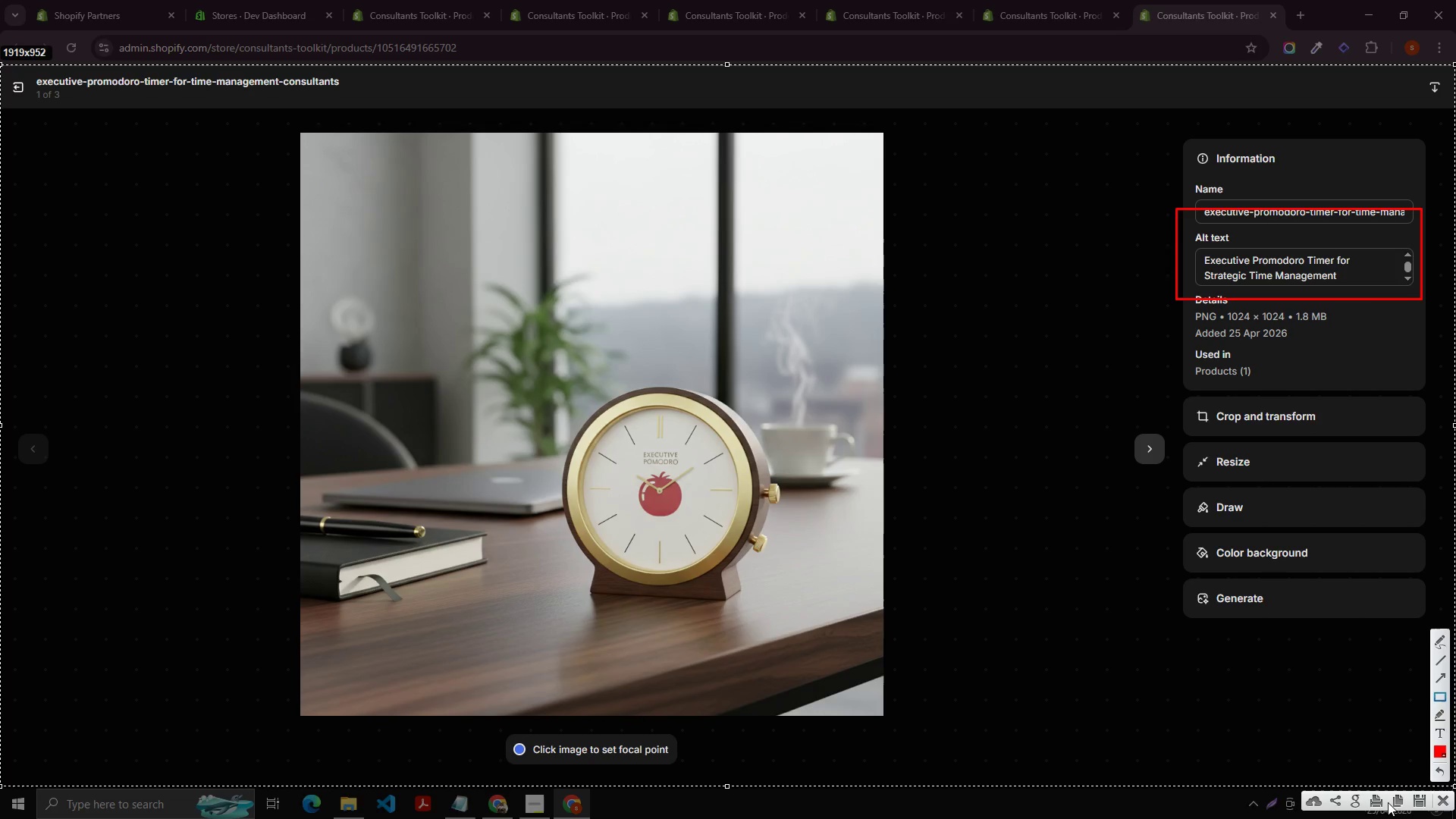 
left_click_drag(start_coordinate=[1414, 805], to_coordinate=[1410, 803])
 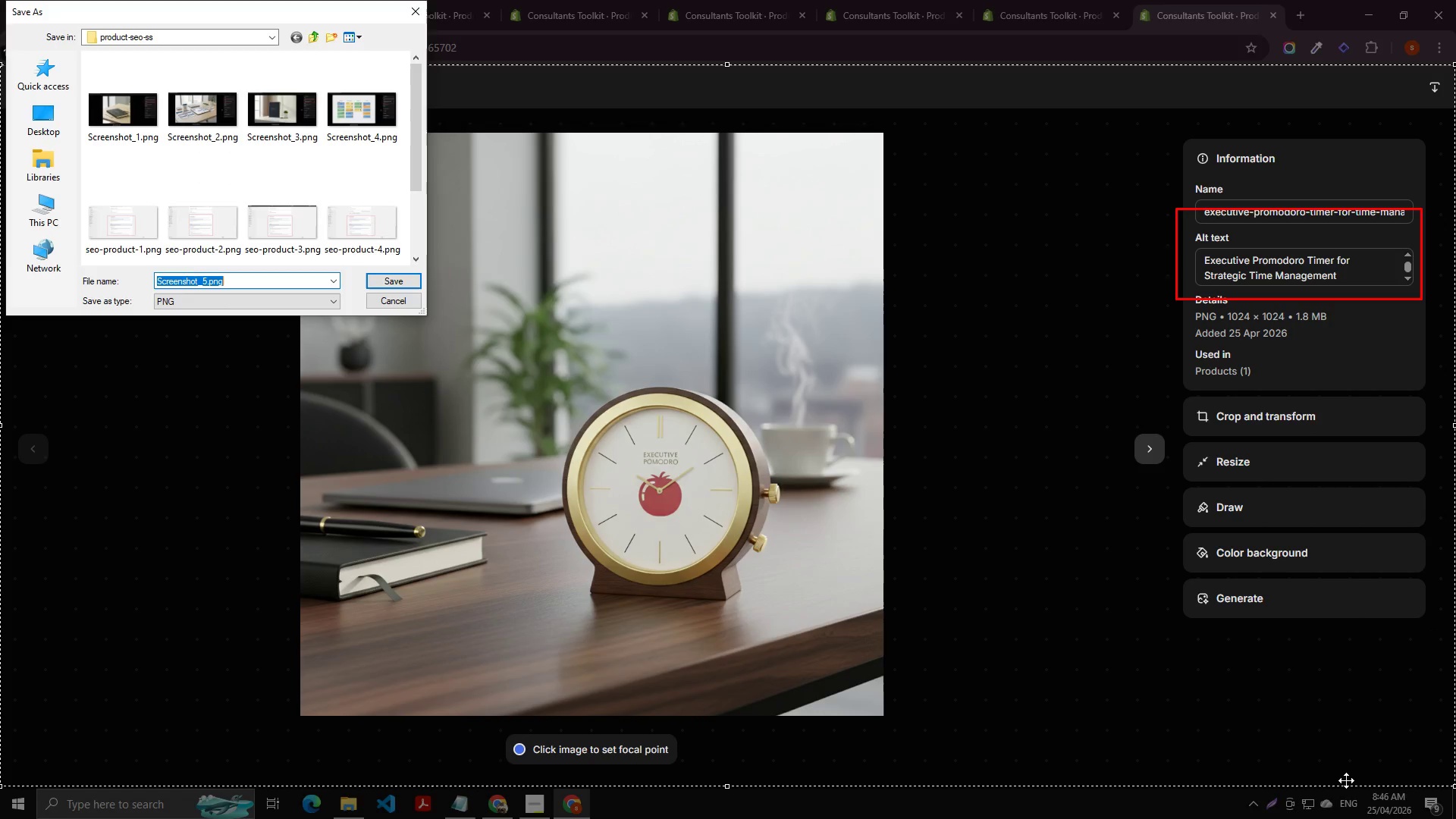 
key(NumpadEnter)
 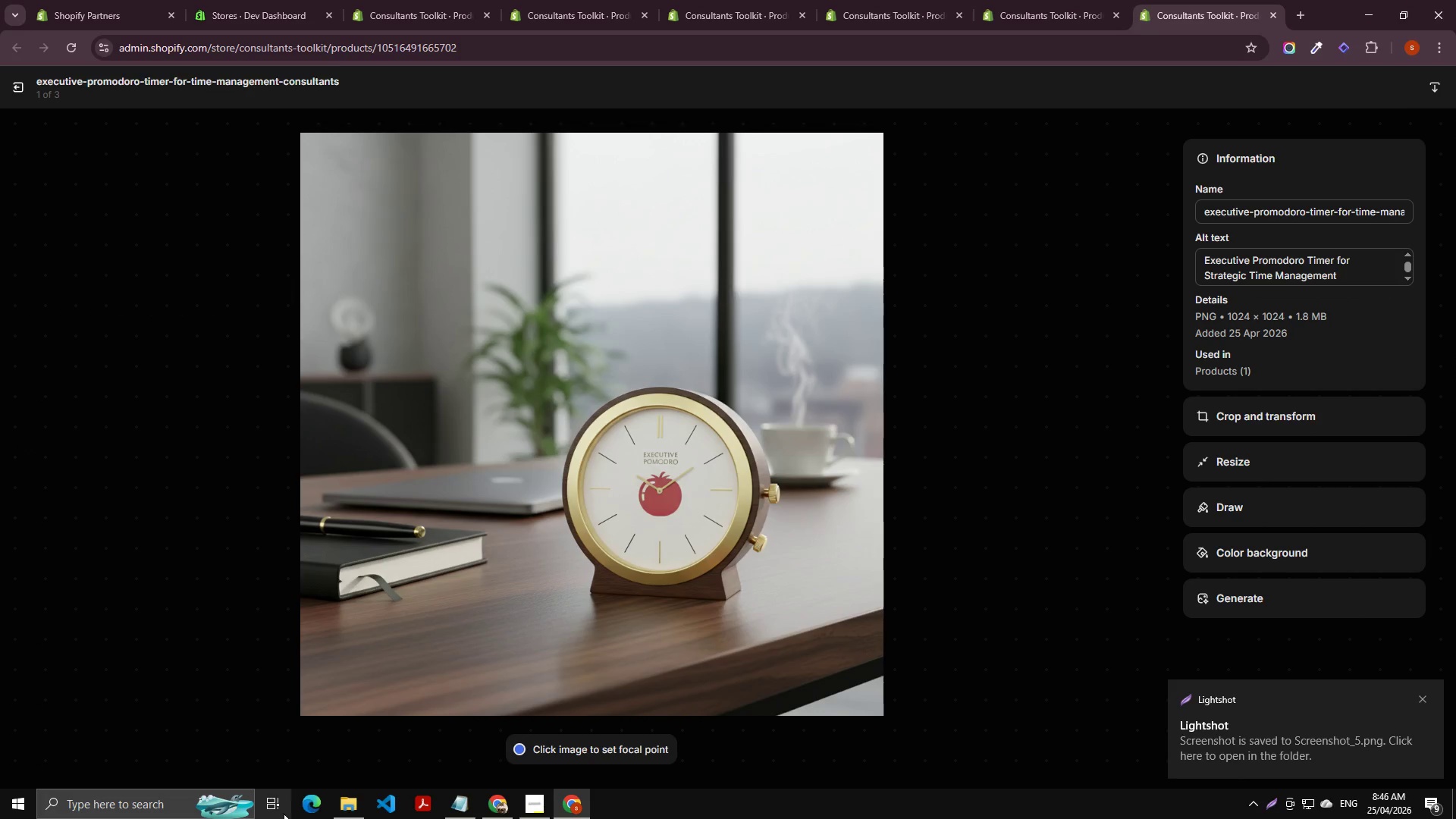 
left_click([347, 817])
 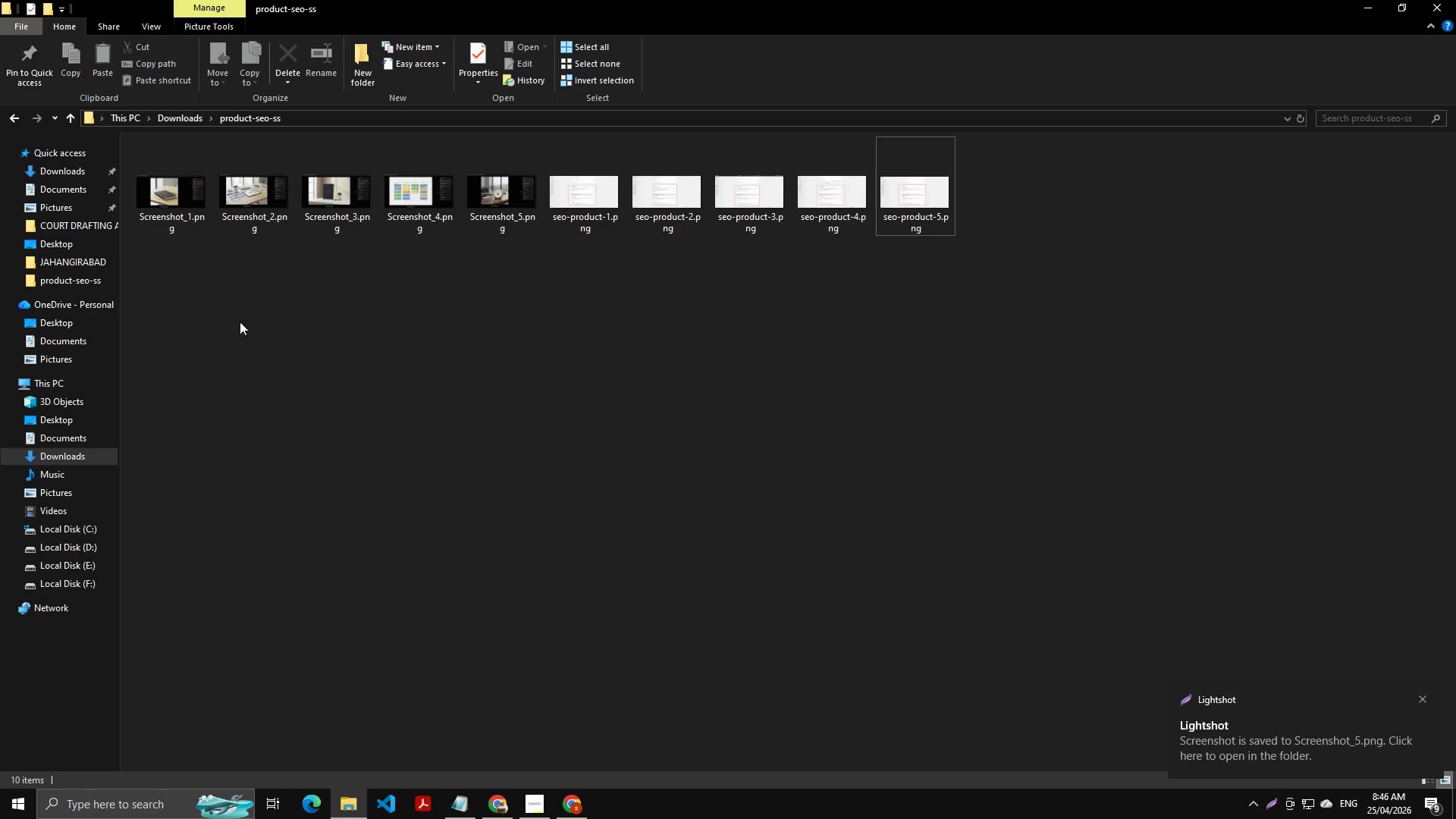 
left_click([152, 211])
 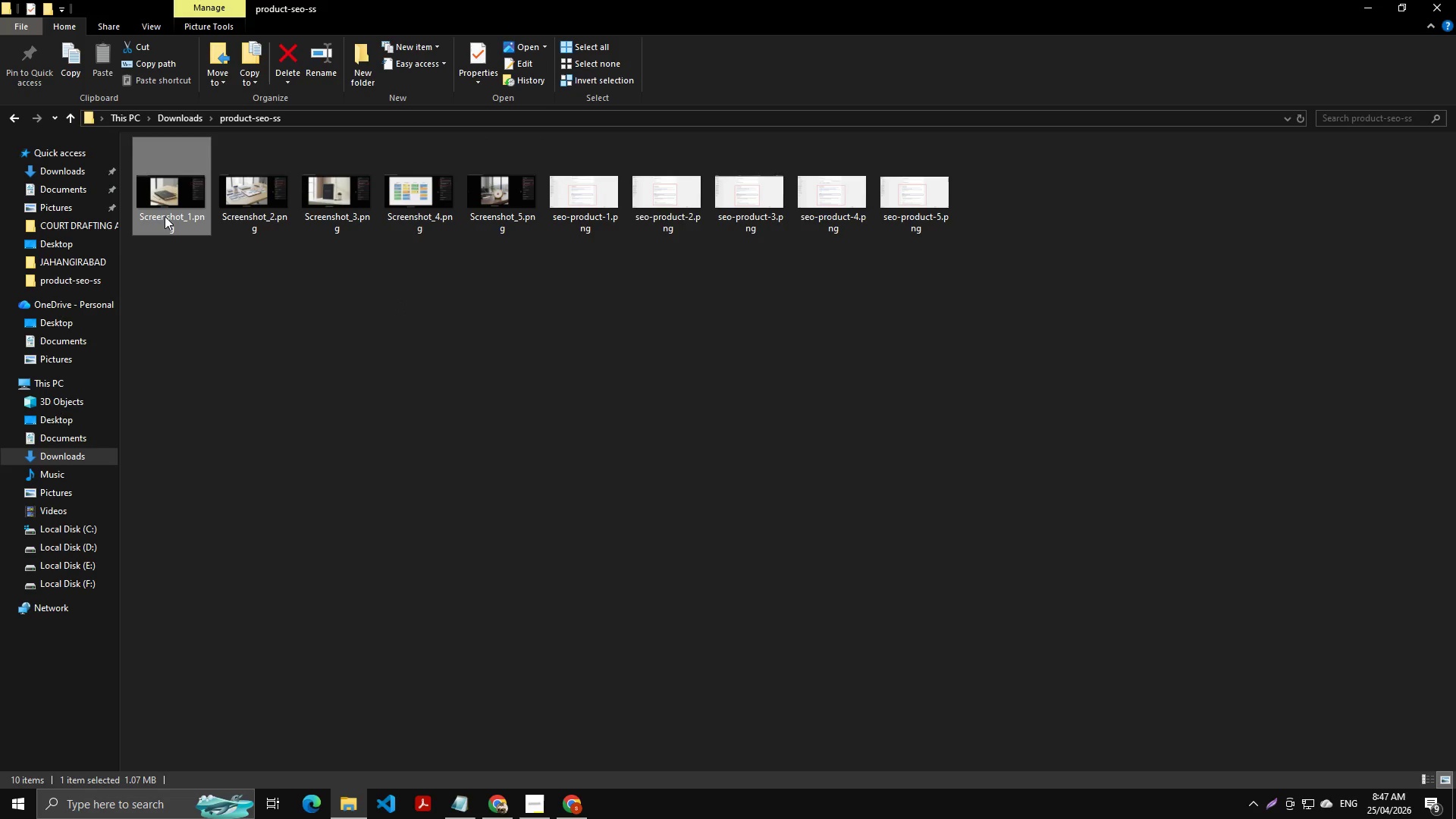 
wait(24.94)
 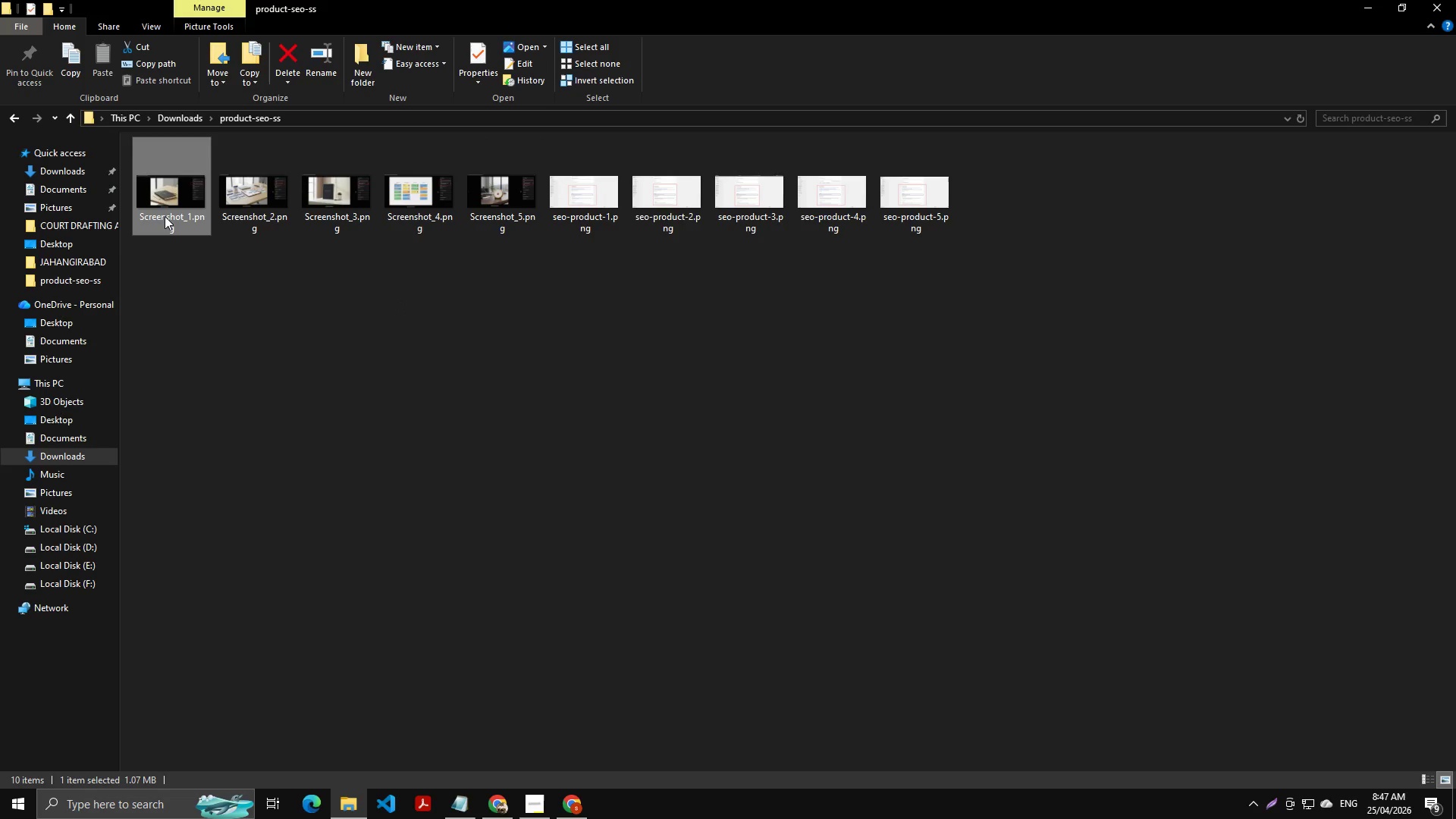 
key(Alt+AltLeft)
 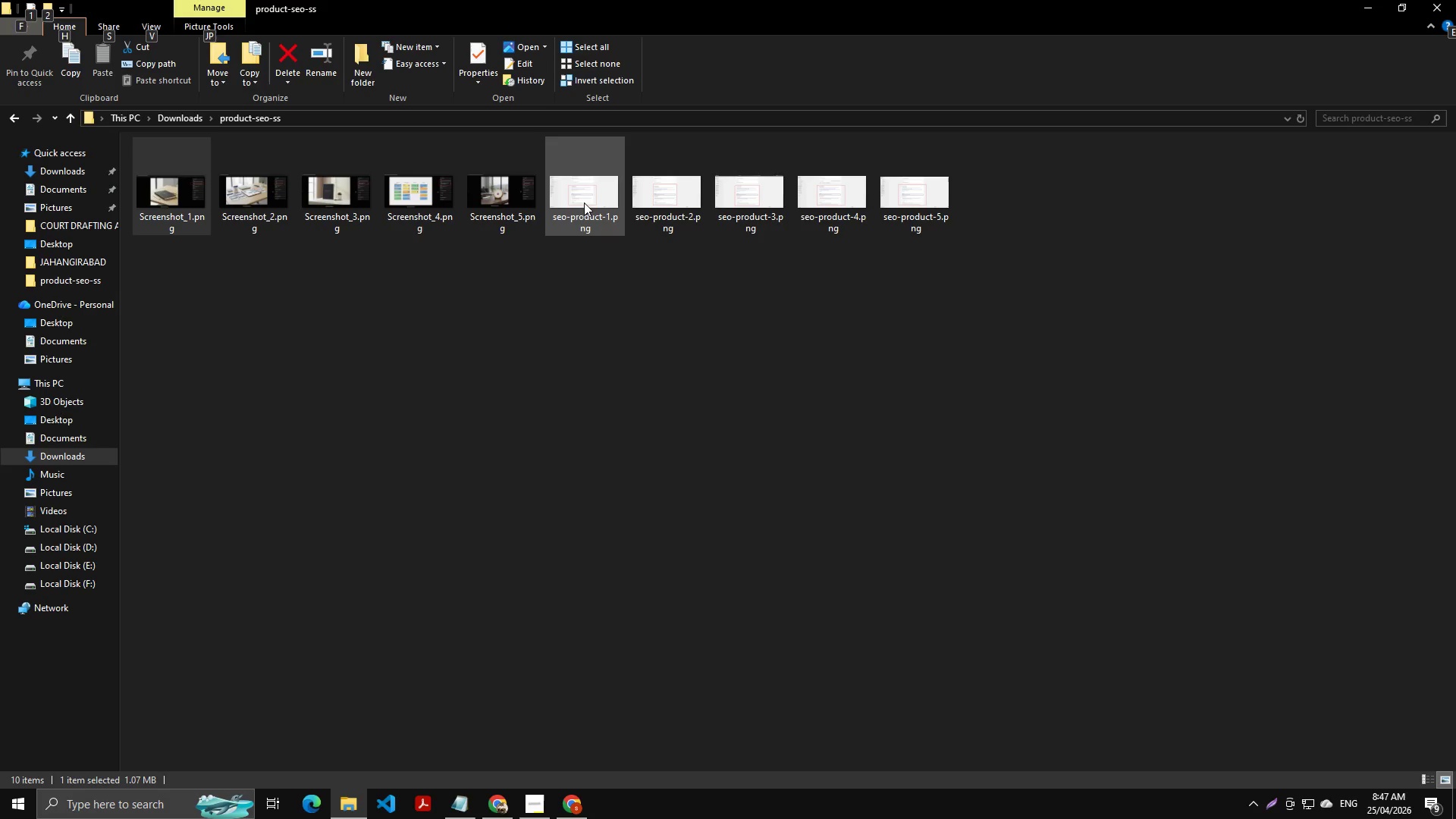 
key(Alt+AltLeft)
 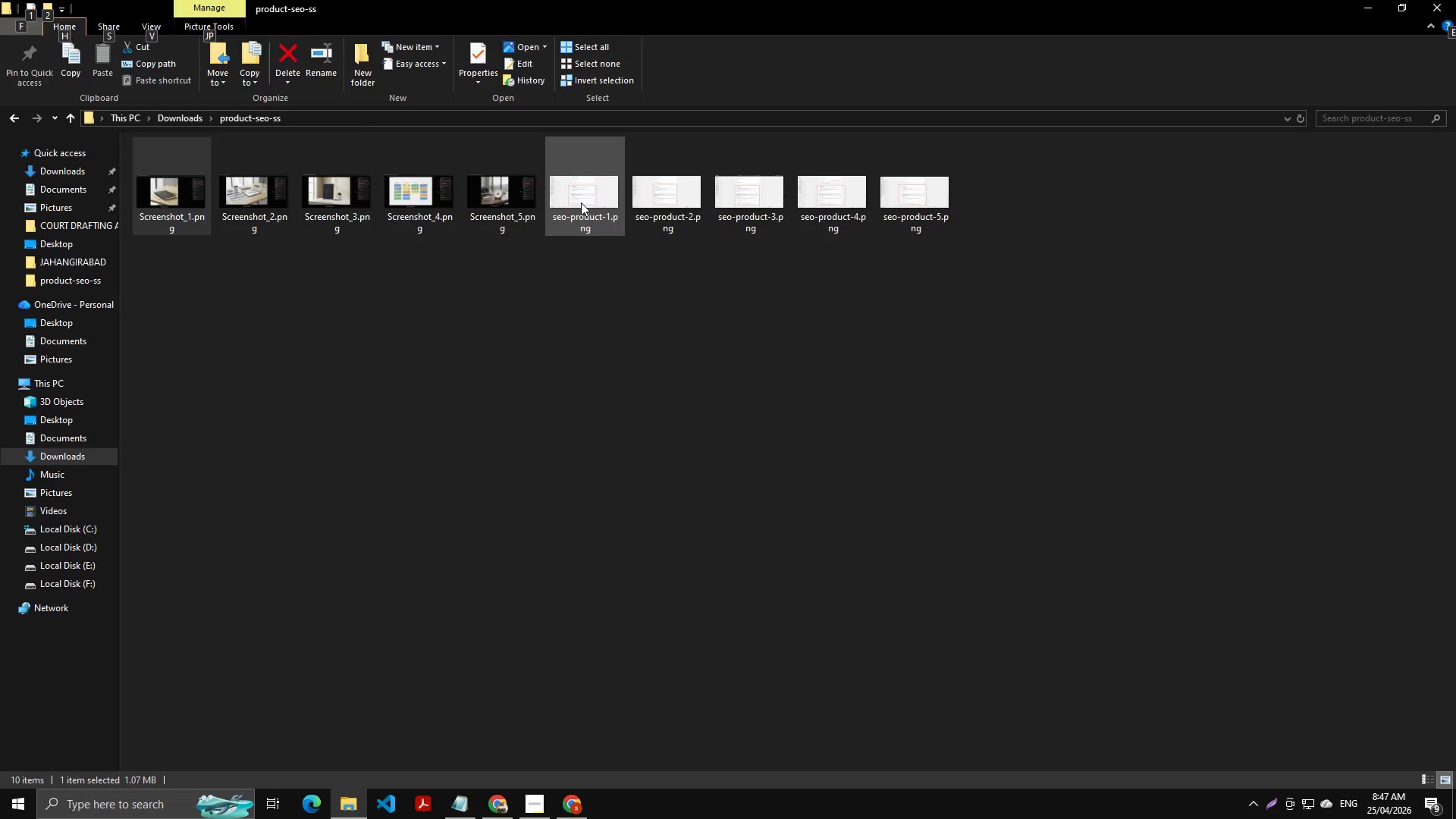 
key(Alt+Tab)
 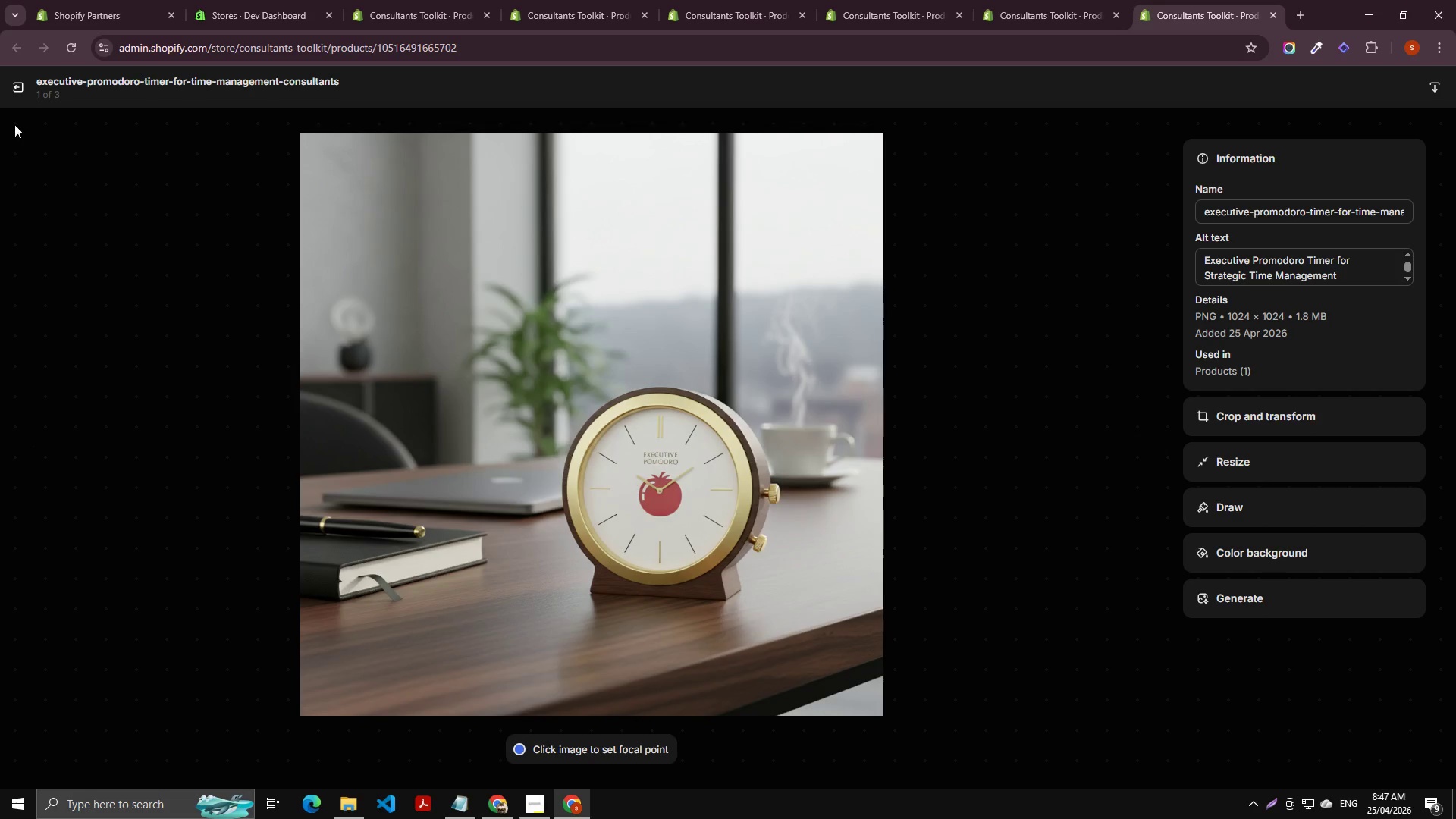 
left_click([17, 89])
 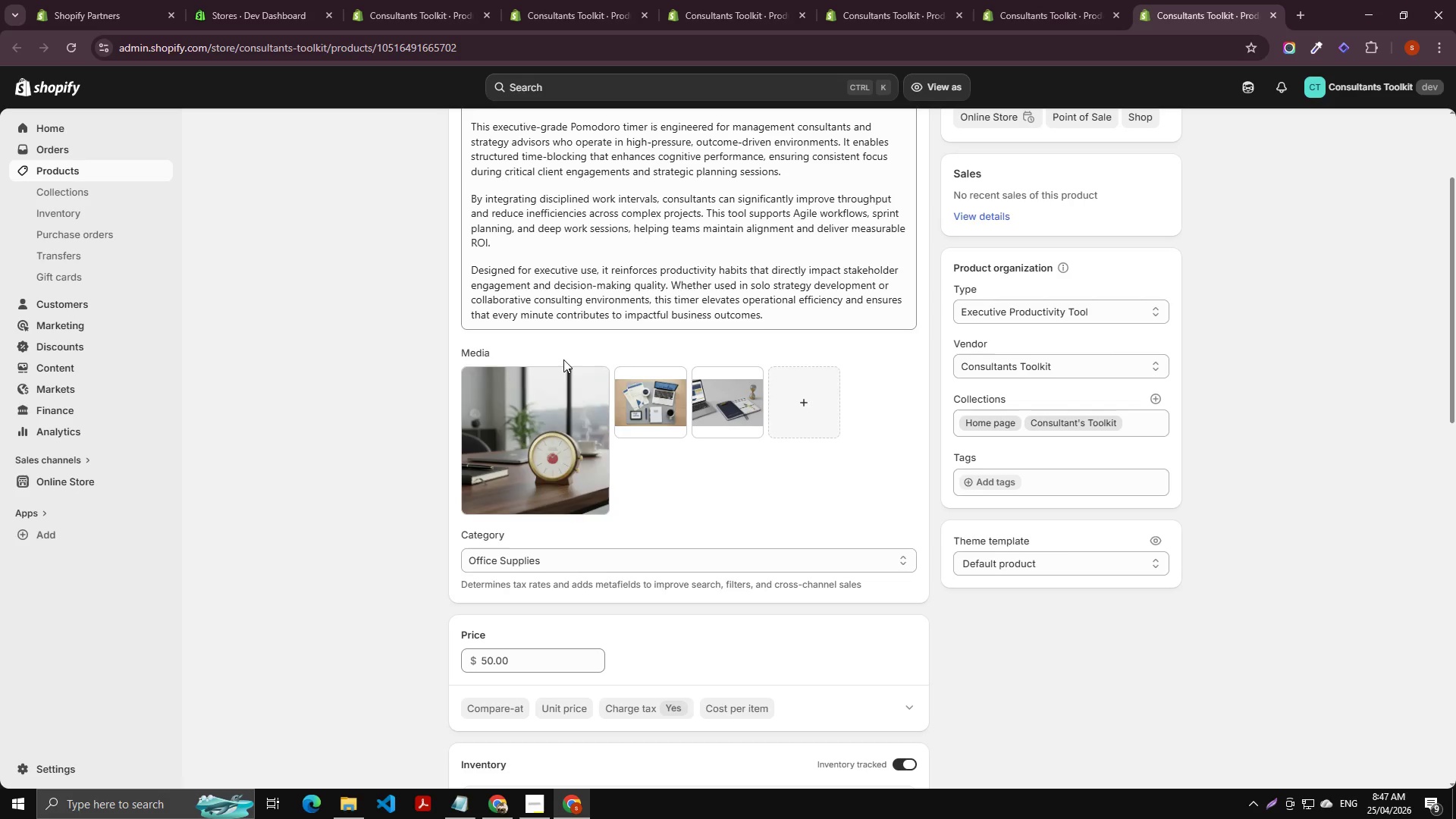 
scroll: coordinate [670, 427], scroll_direction: down, amount: 24.0
 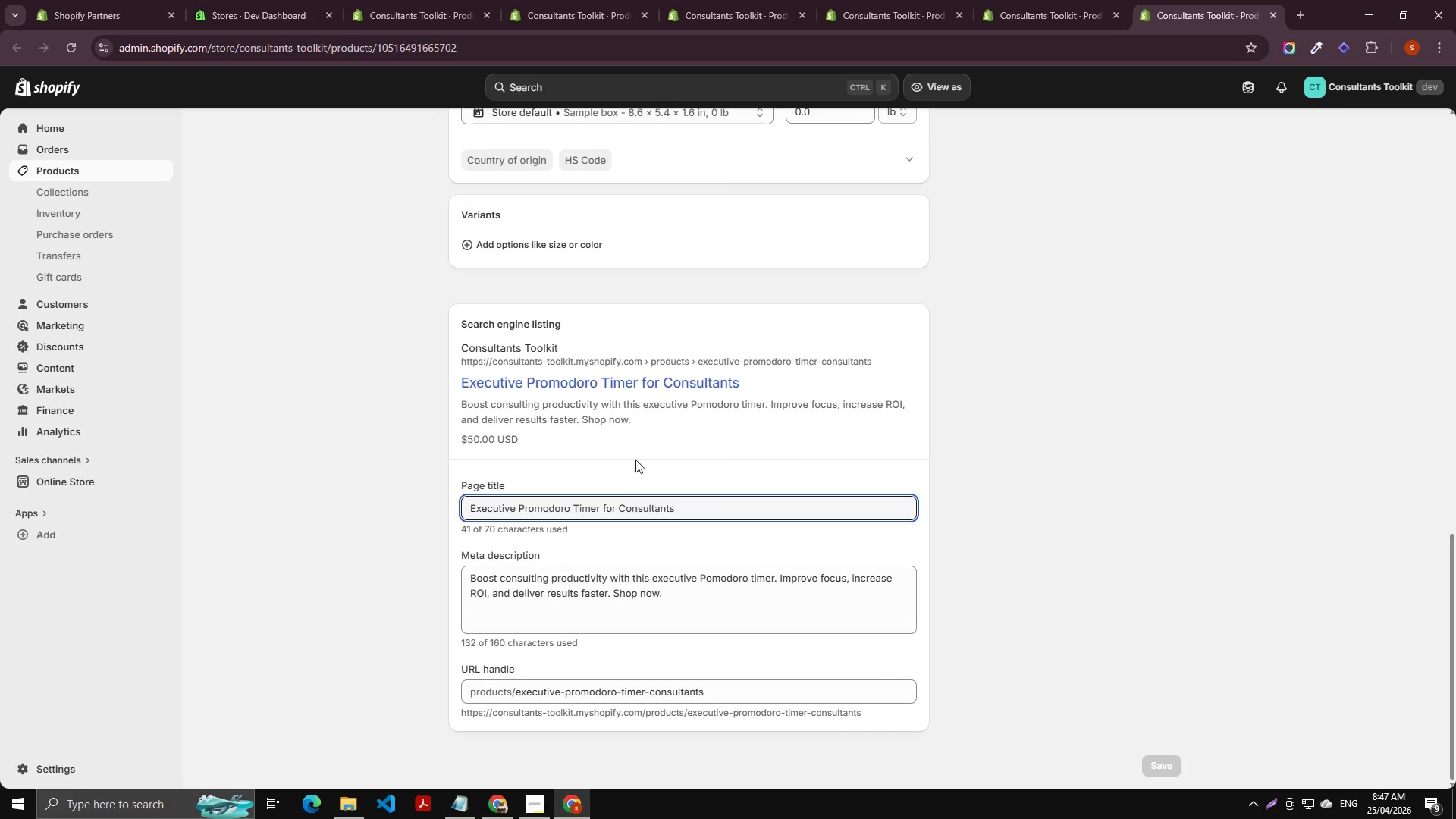 
key(Alt+AltLeft)
 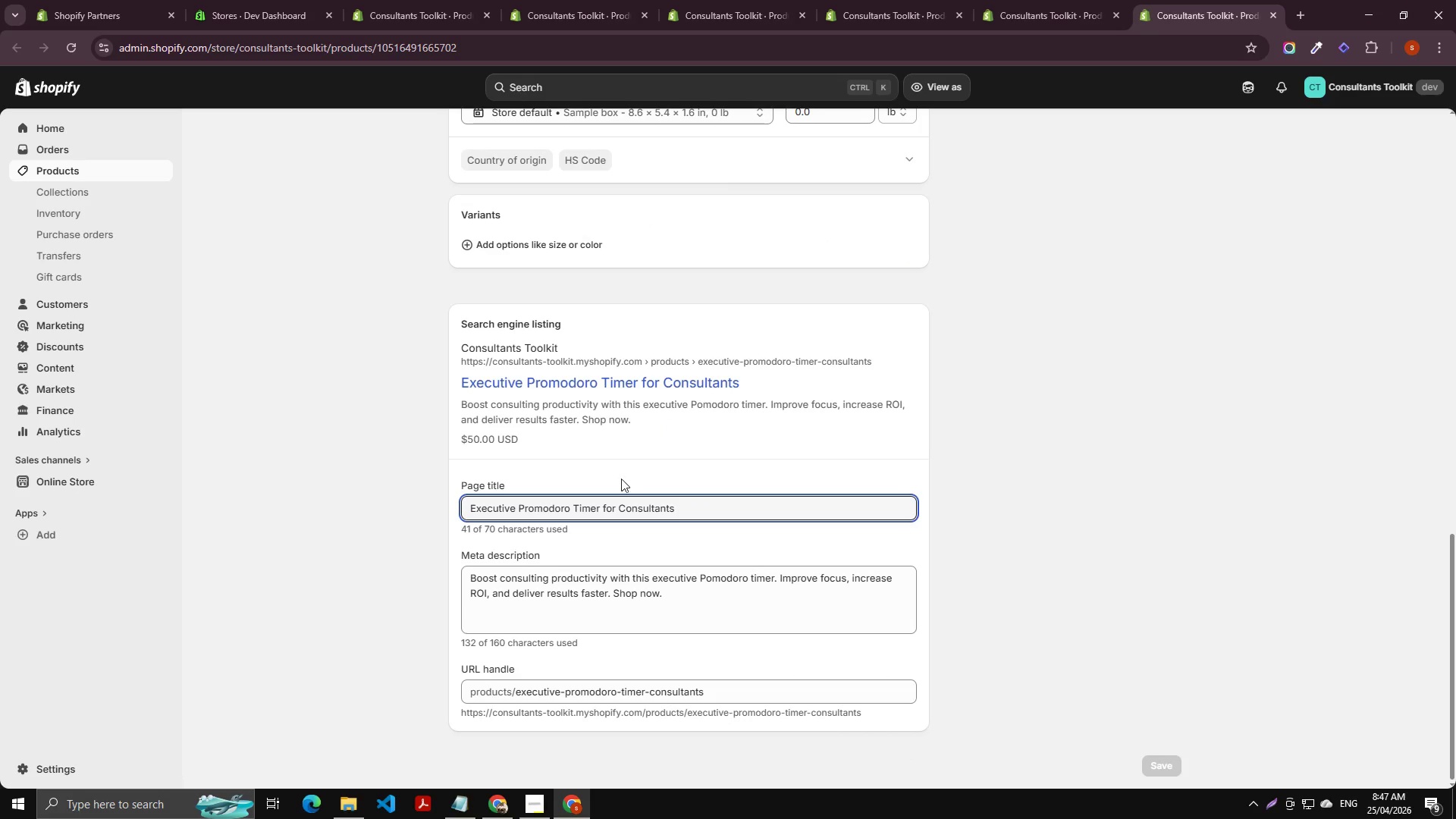 
key(Alt+Tab)
 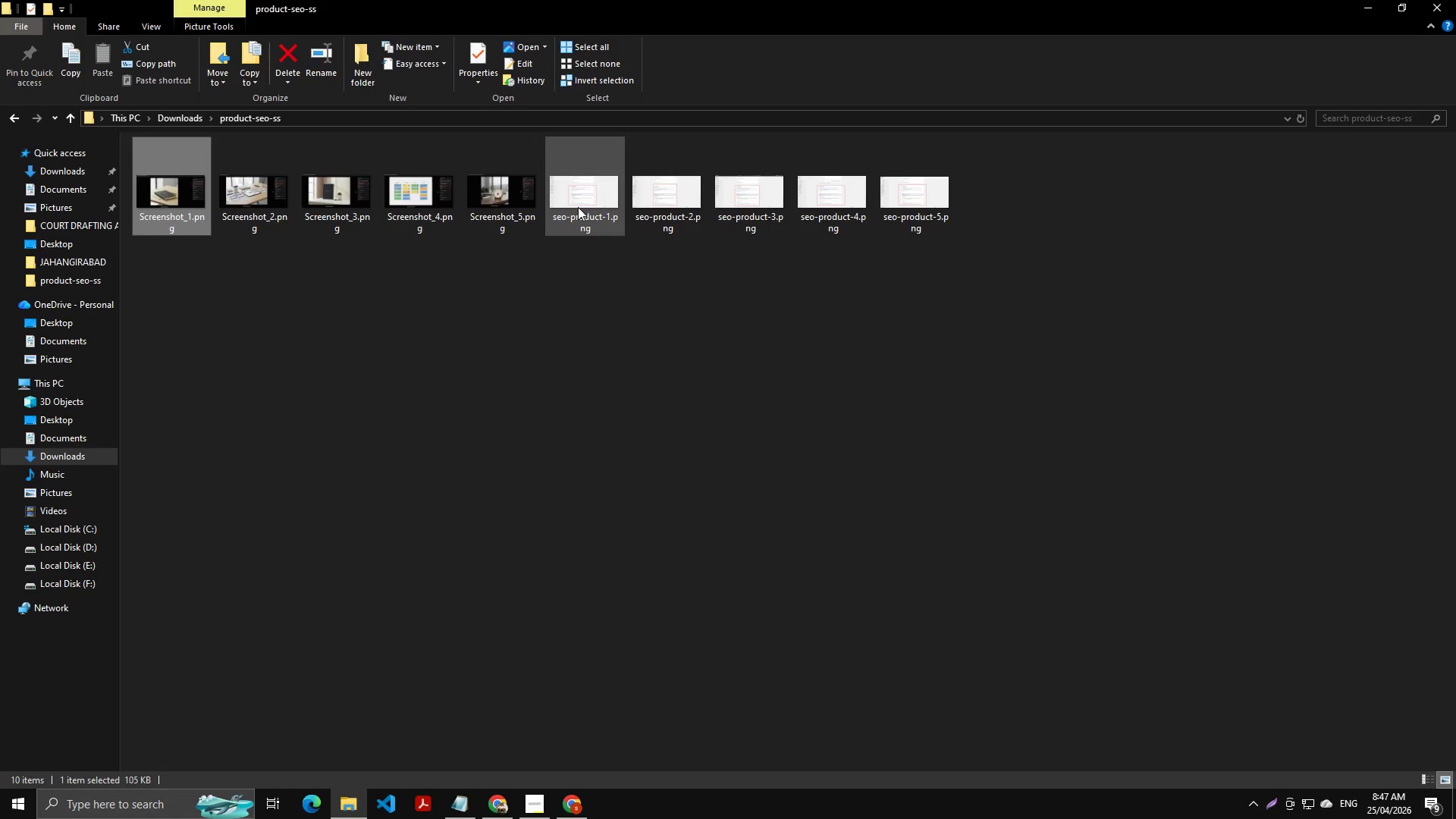 
double_click([578, 207])
 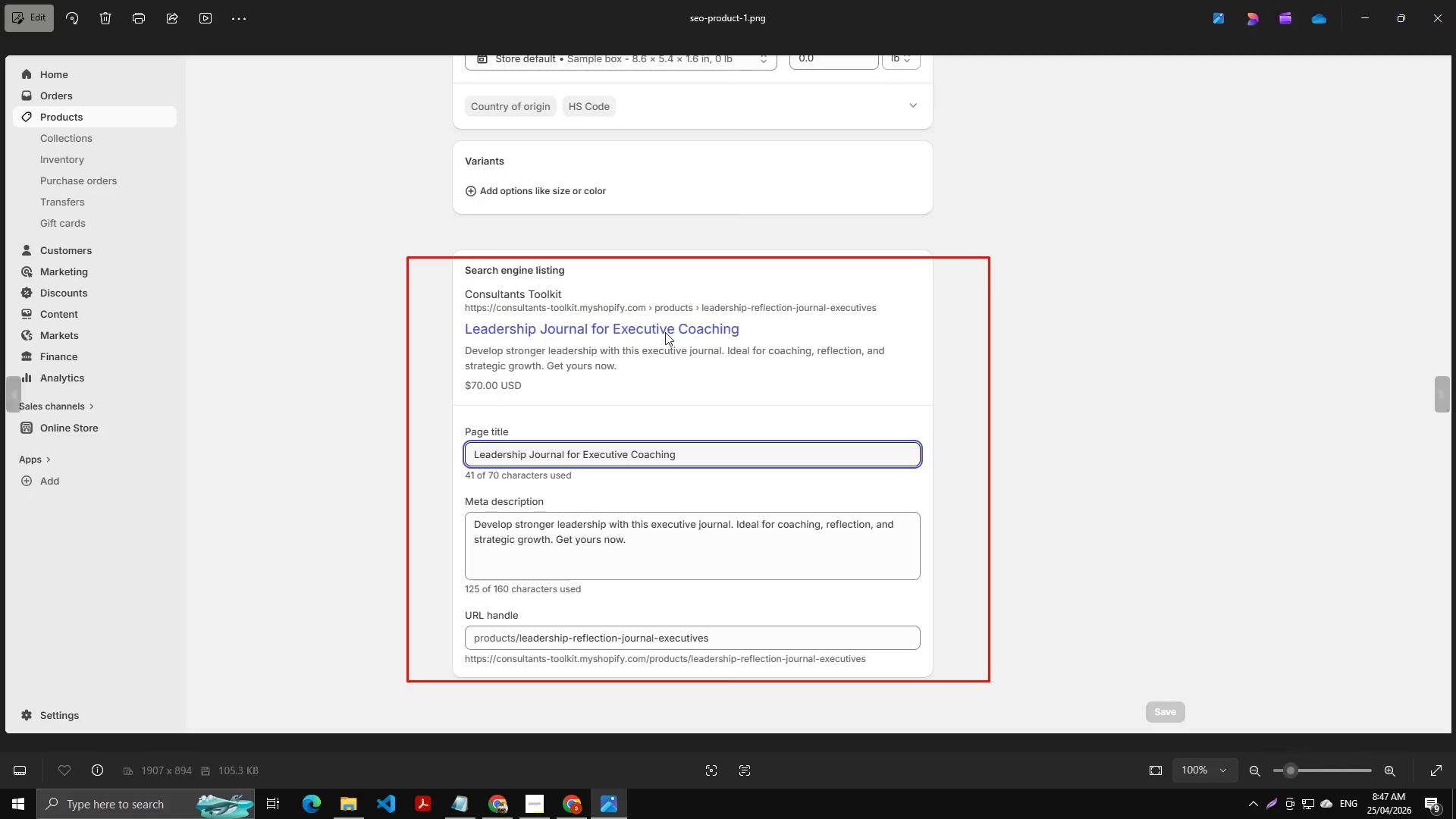 
key(ArrowRight)
 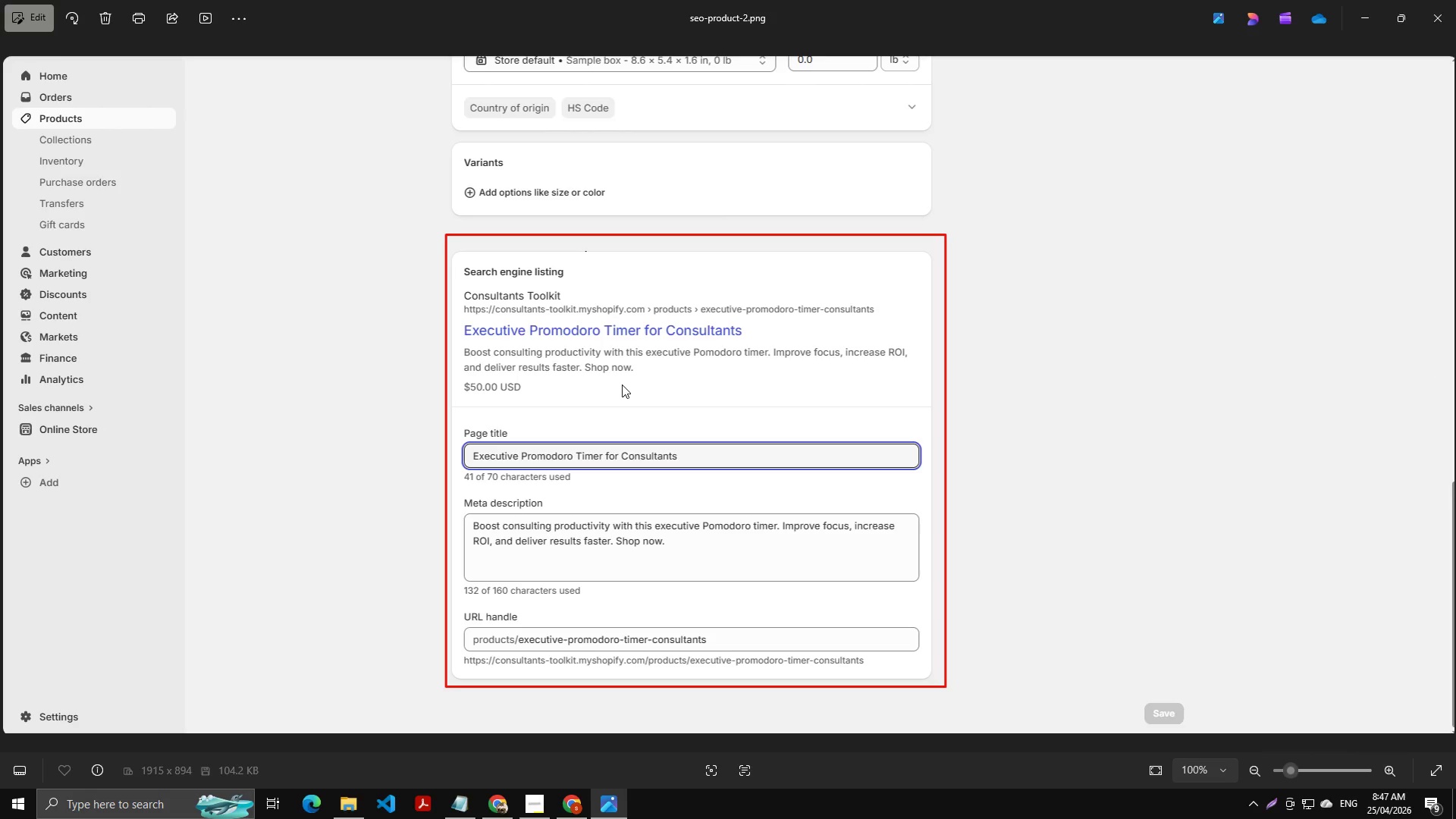 
wait(5.01)
 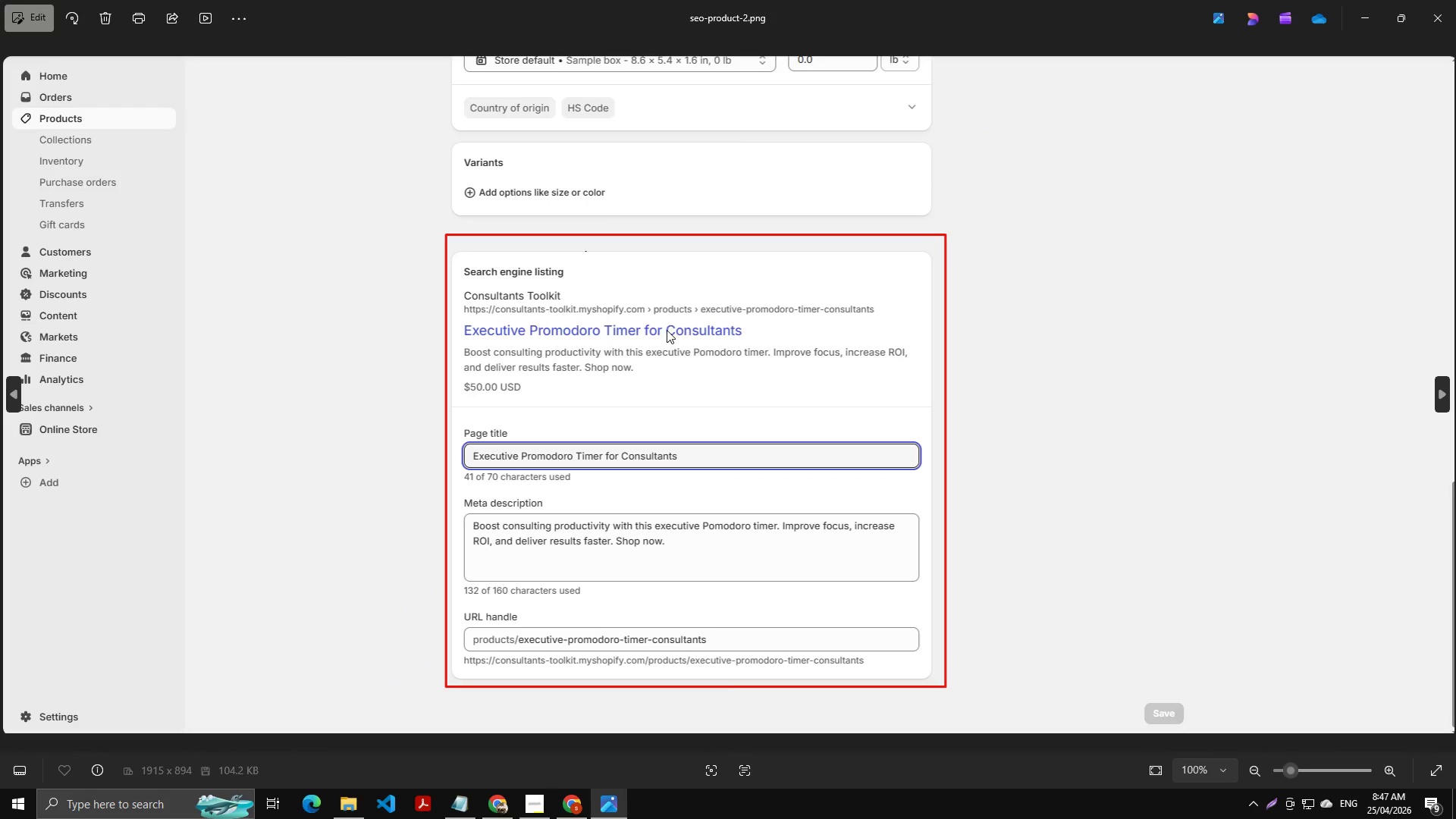 
left_click([1453, 0])
 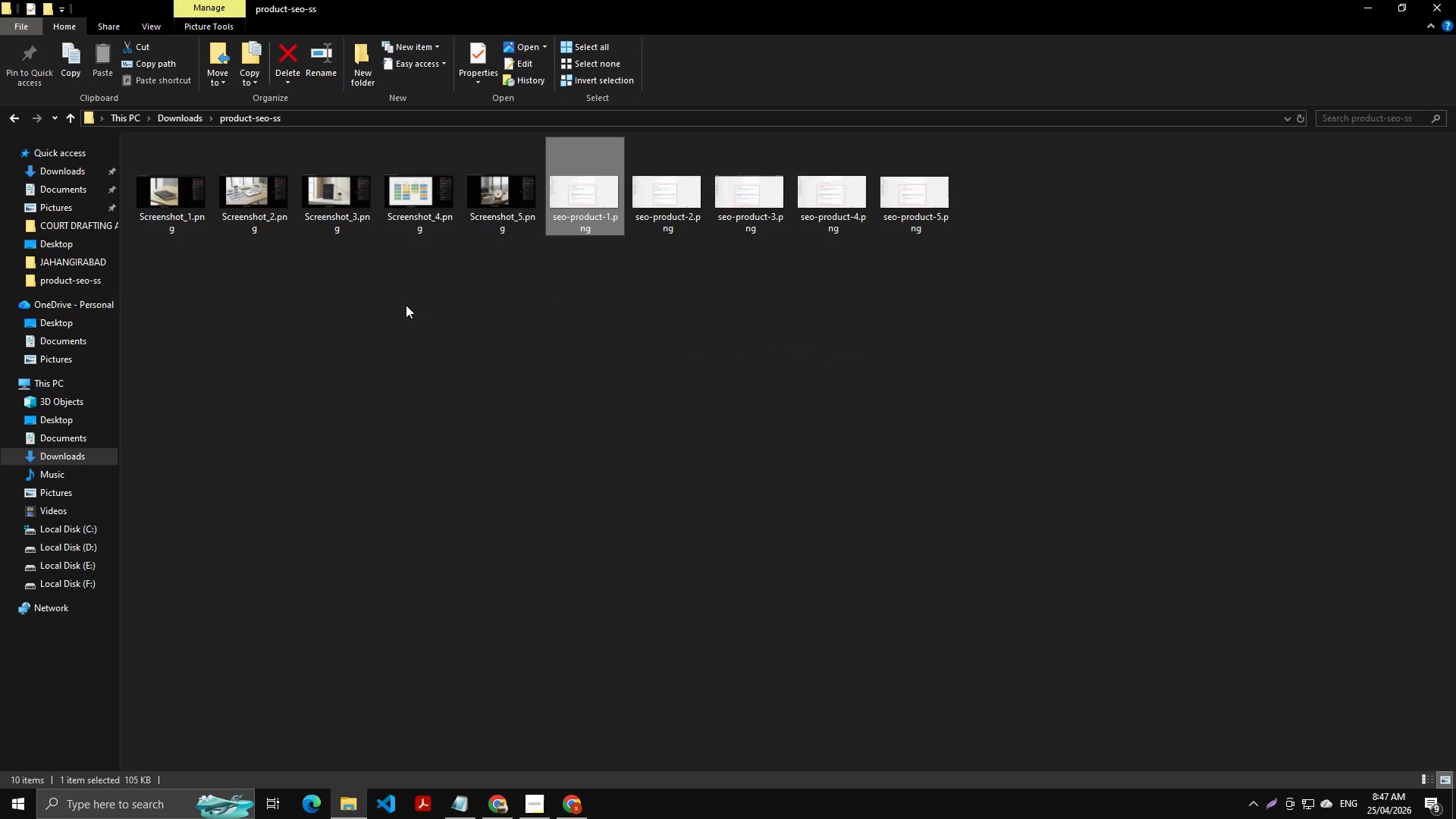 
key(Alt+AltLeft)
 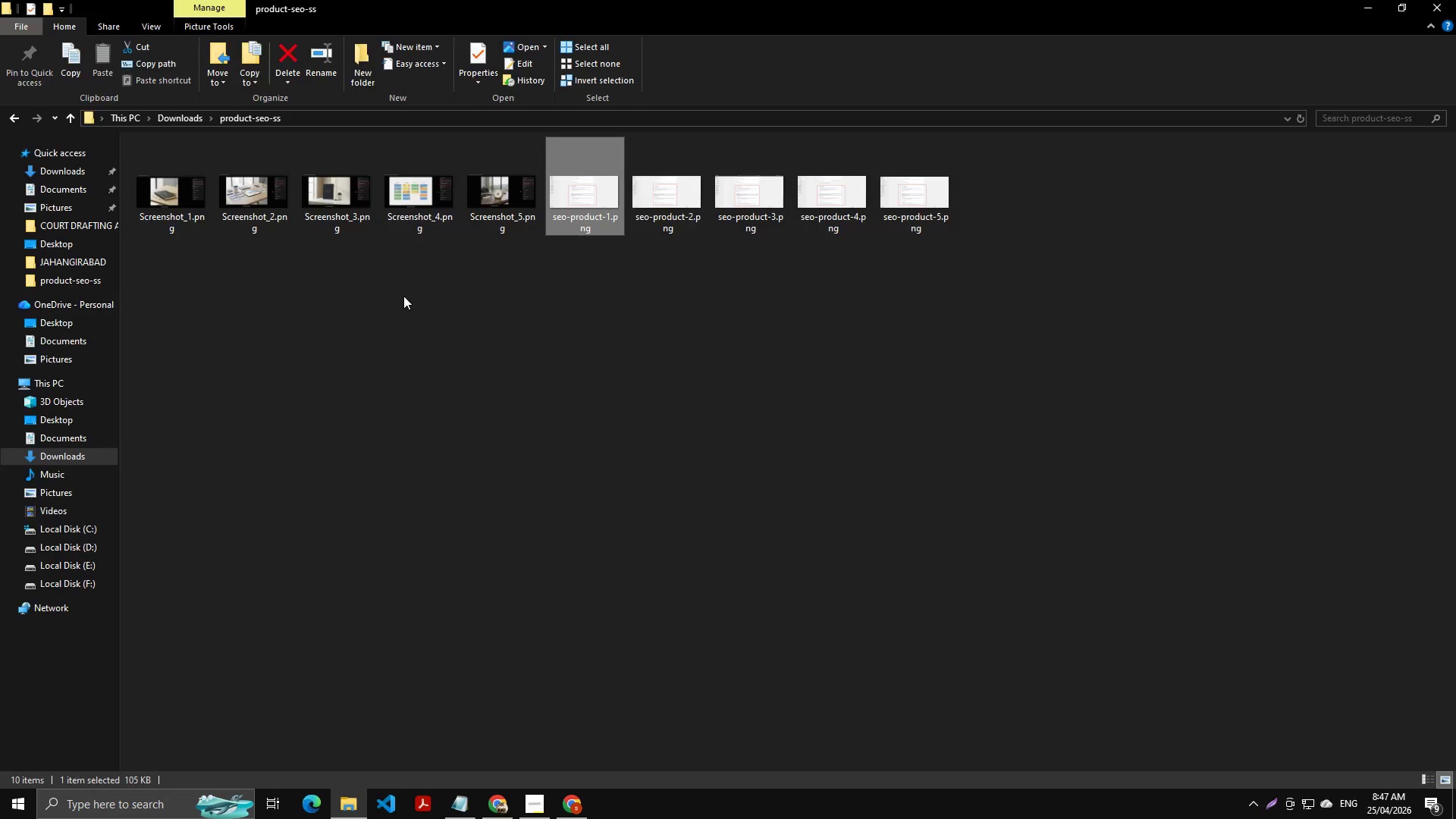 
key(Alt+Tab)
 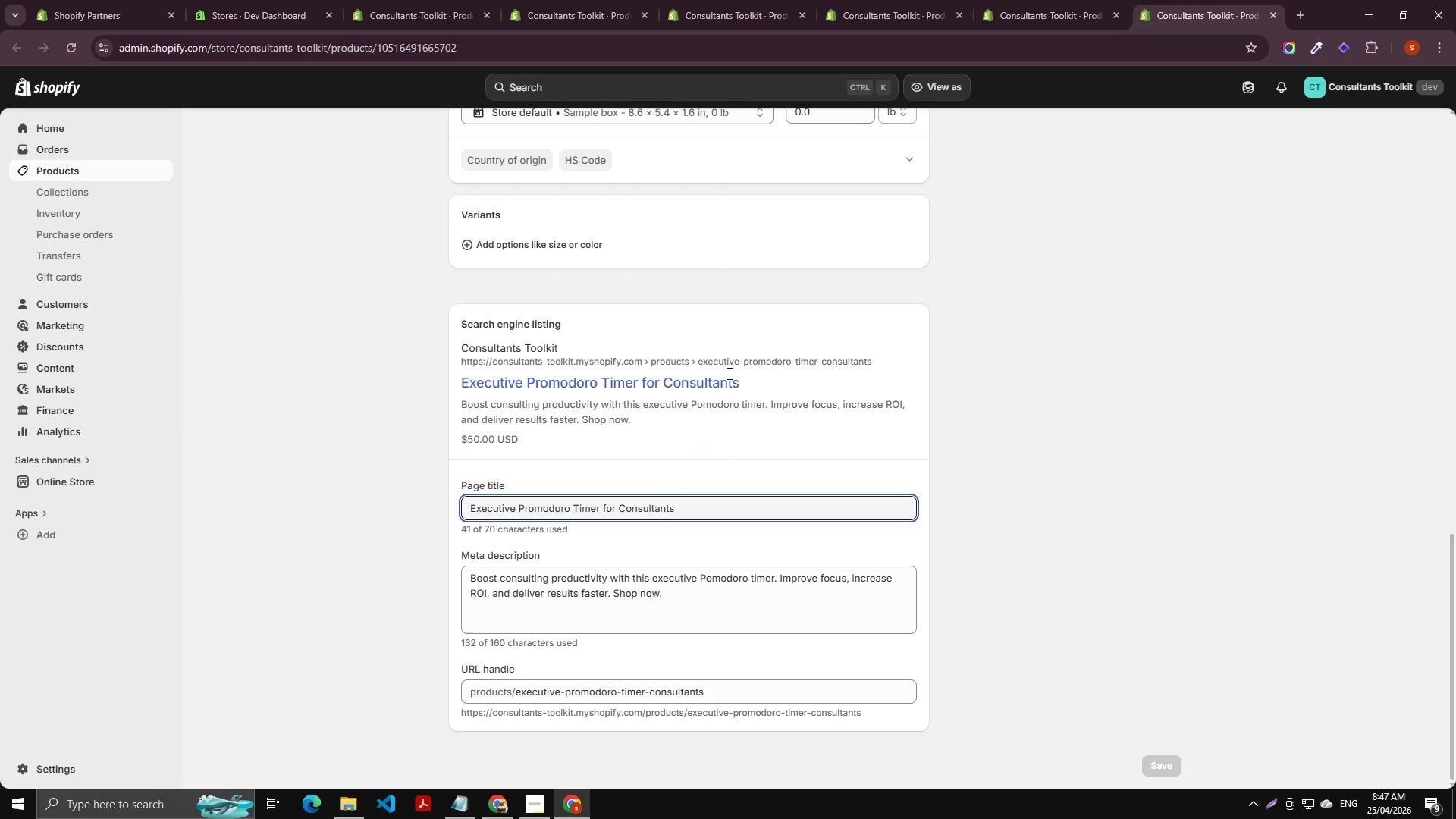 
key(Alt+AltLeft)
 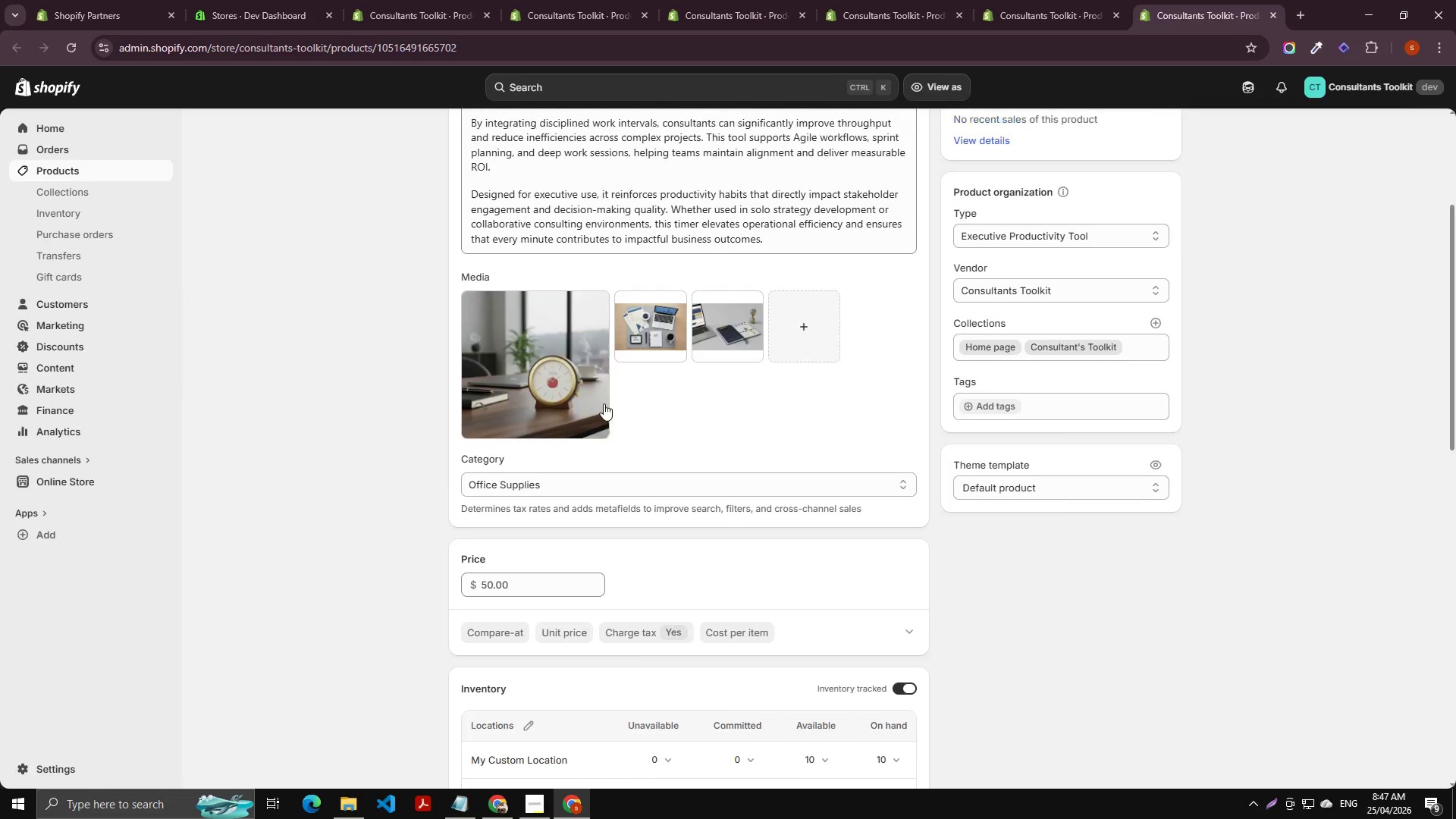 
key(Alt+Tab)
 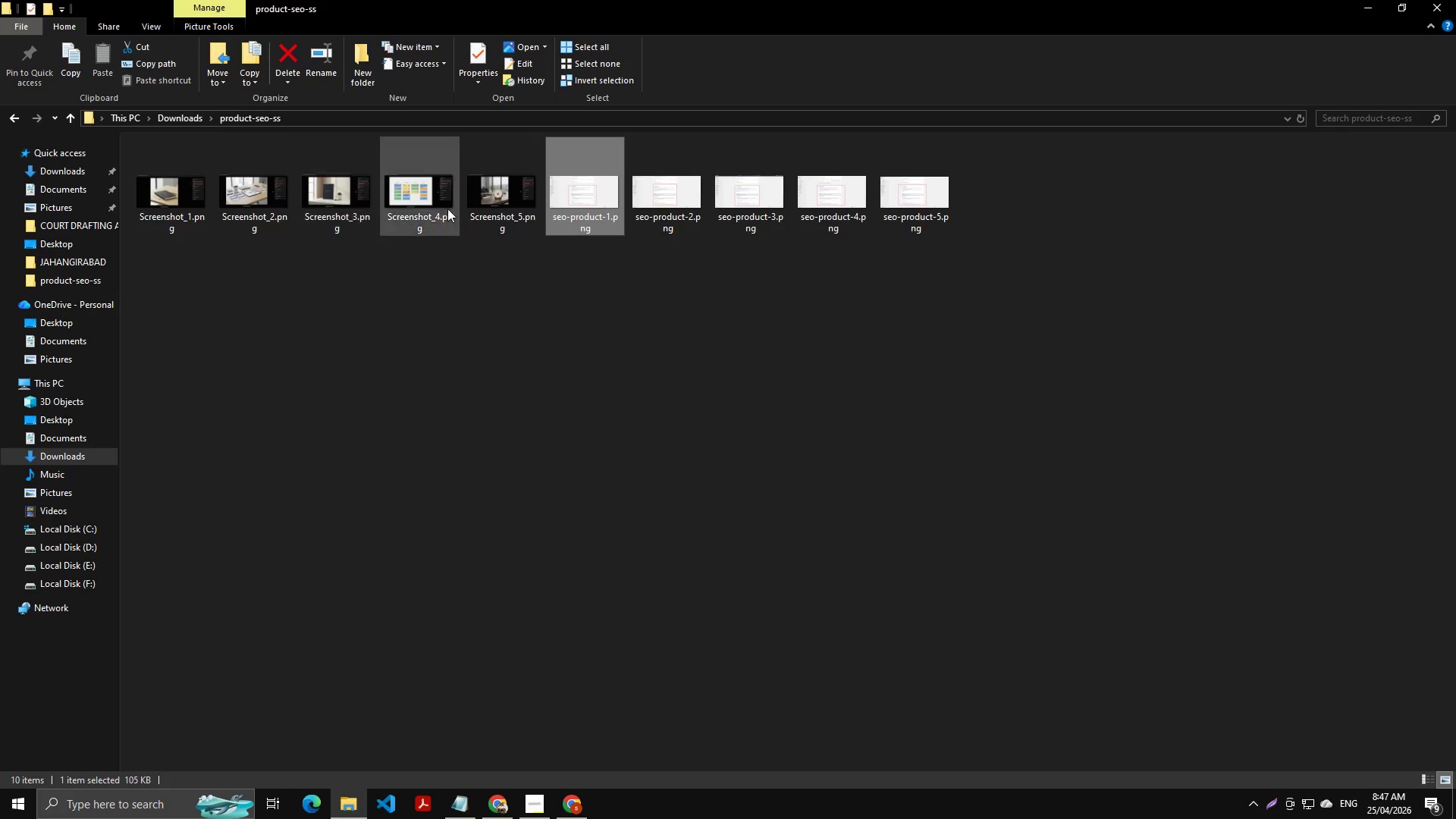 
scroll: coordinate [611, 401], scroll_direction: up, amount: 12.0
 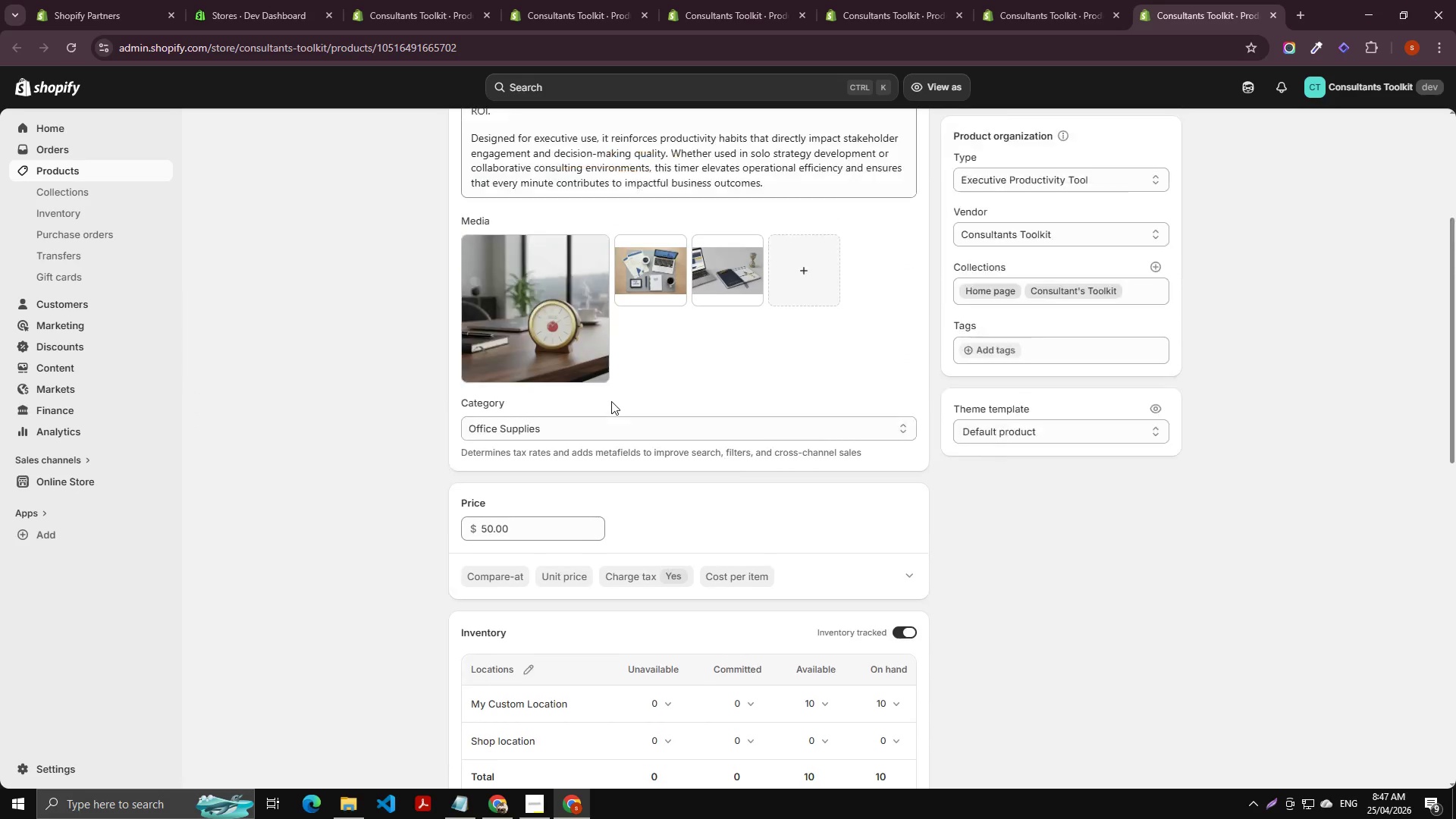 
left_click([516, 199])
 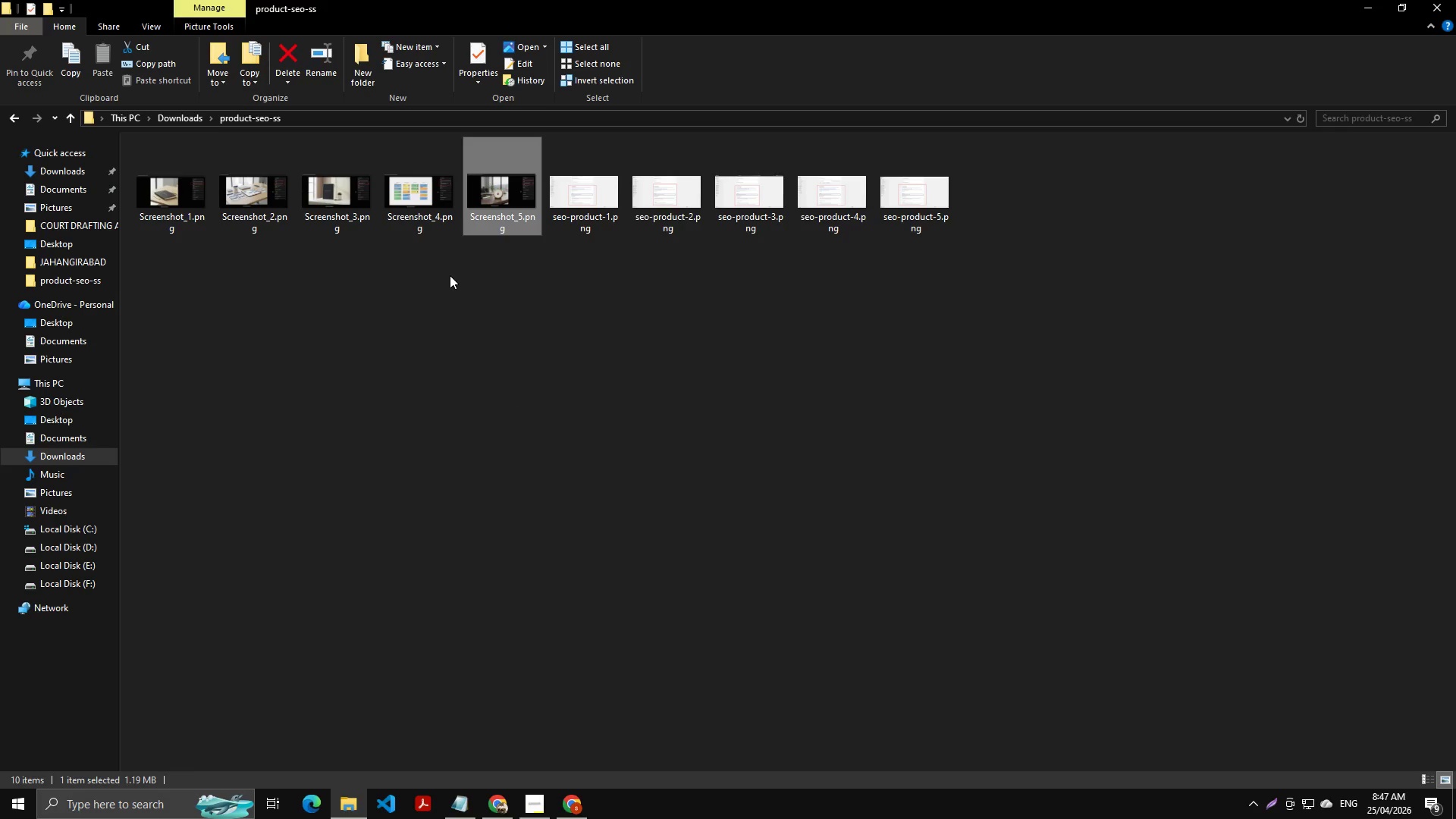 
key(F2)
 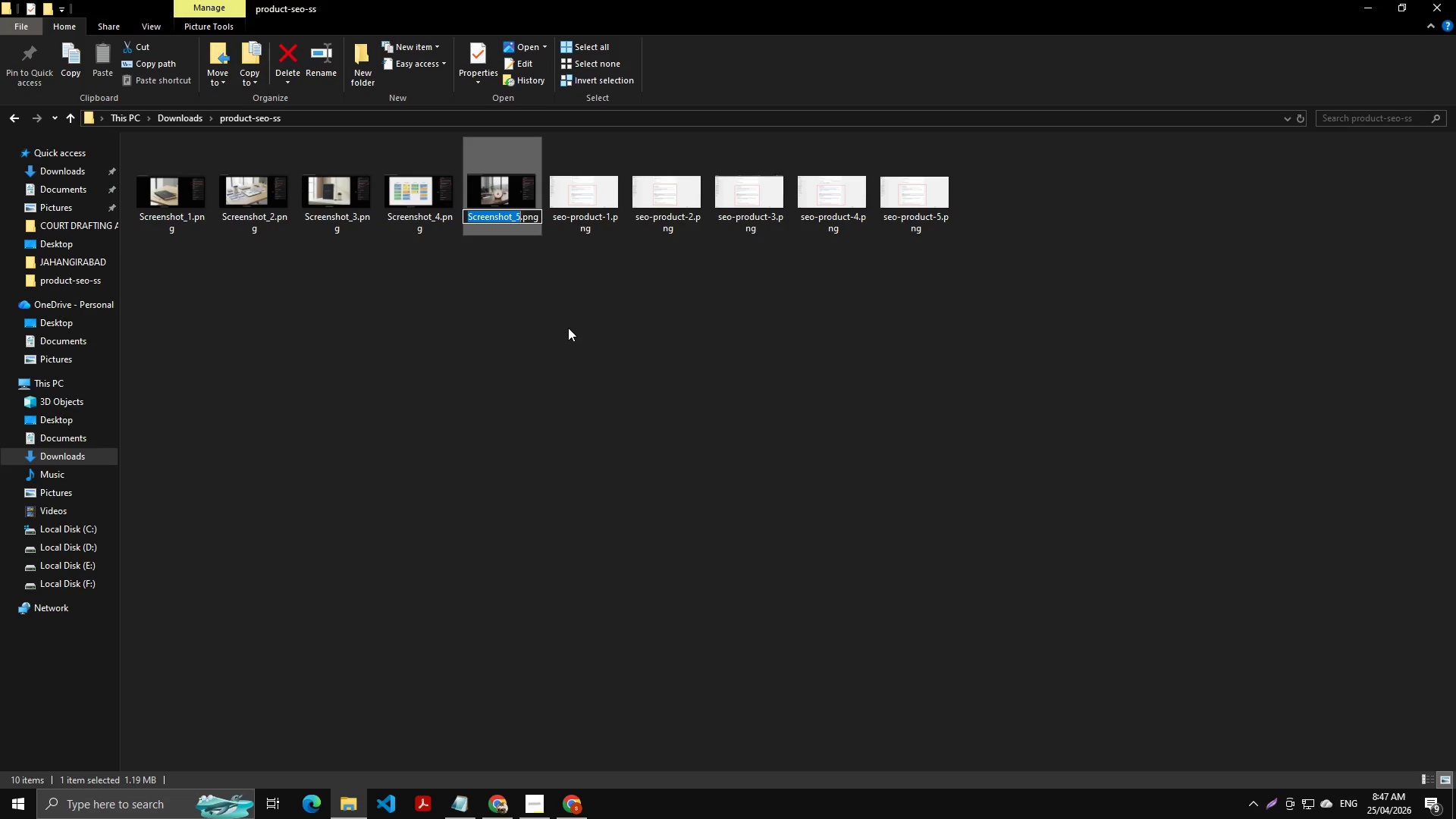 
wait(5.75)
 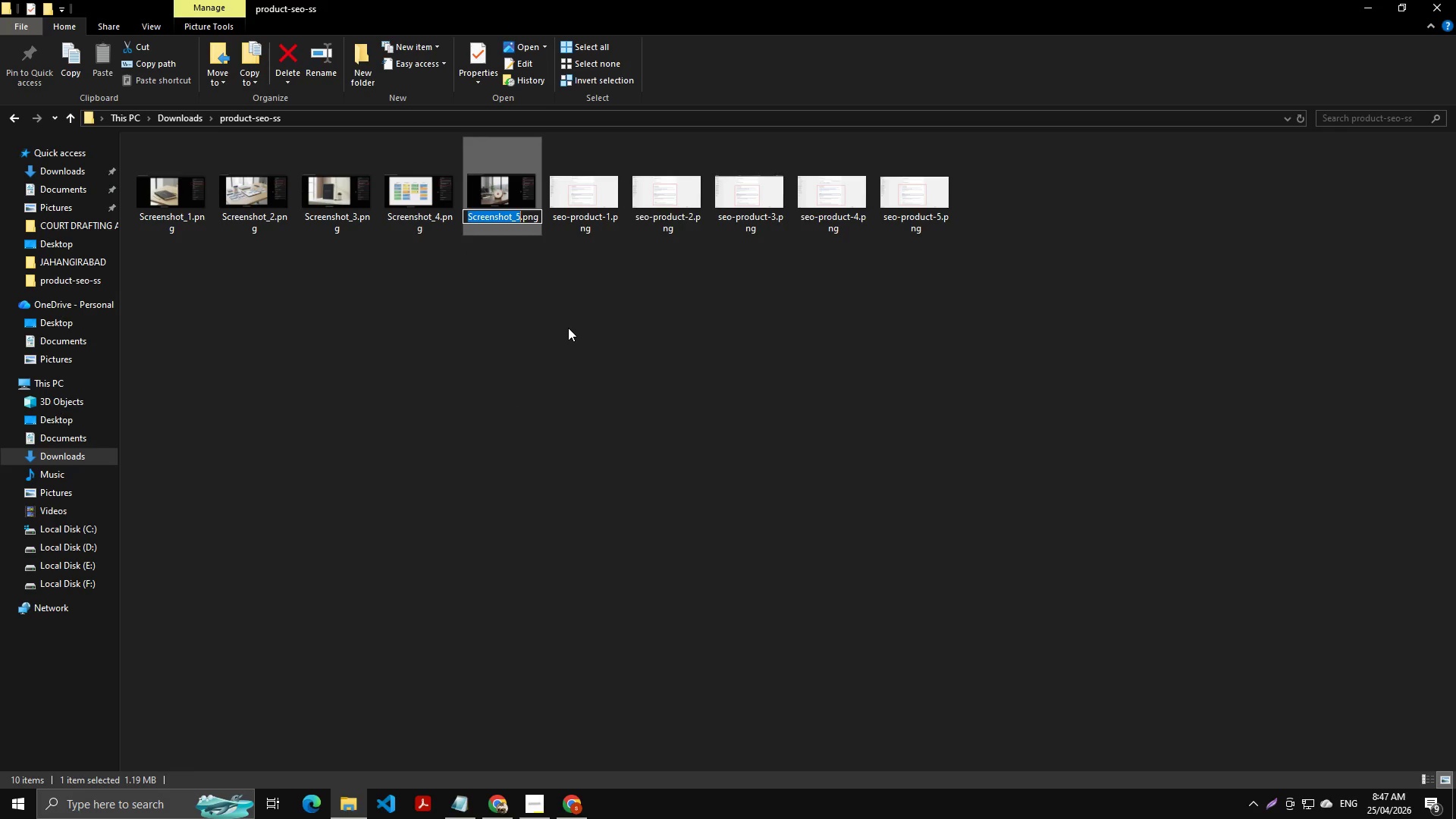 
type(alt-product-2)
 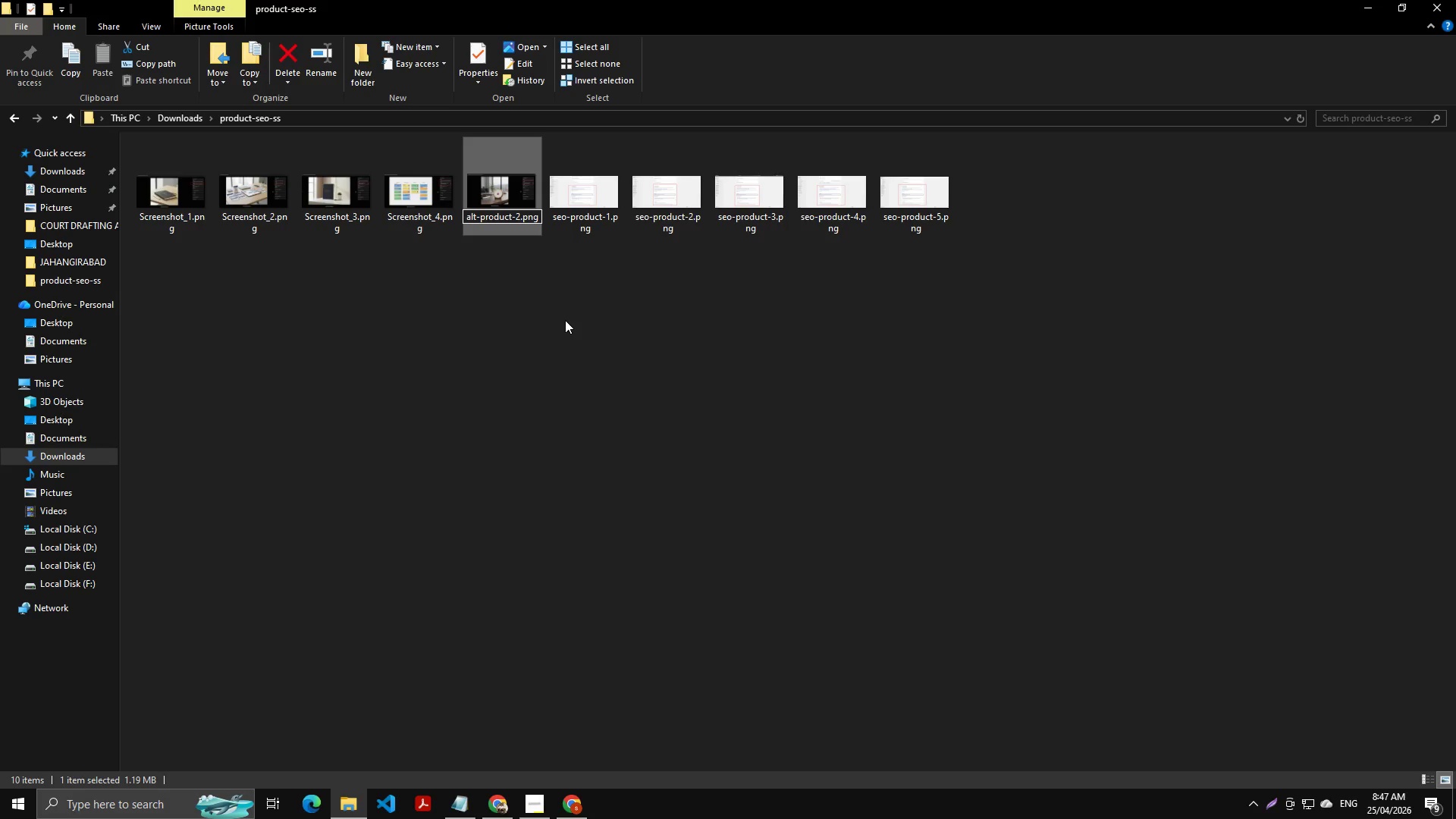 
key(Control+A)
 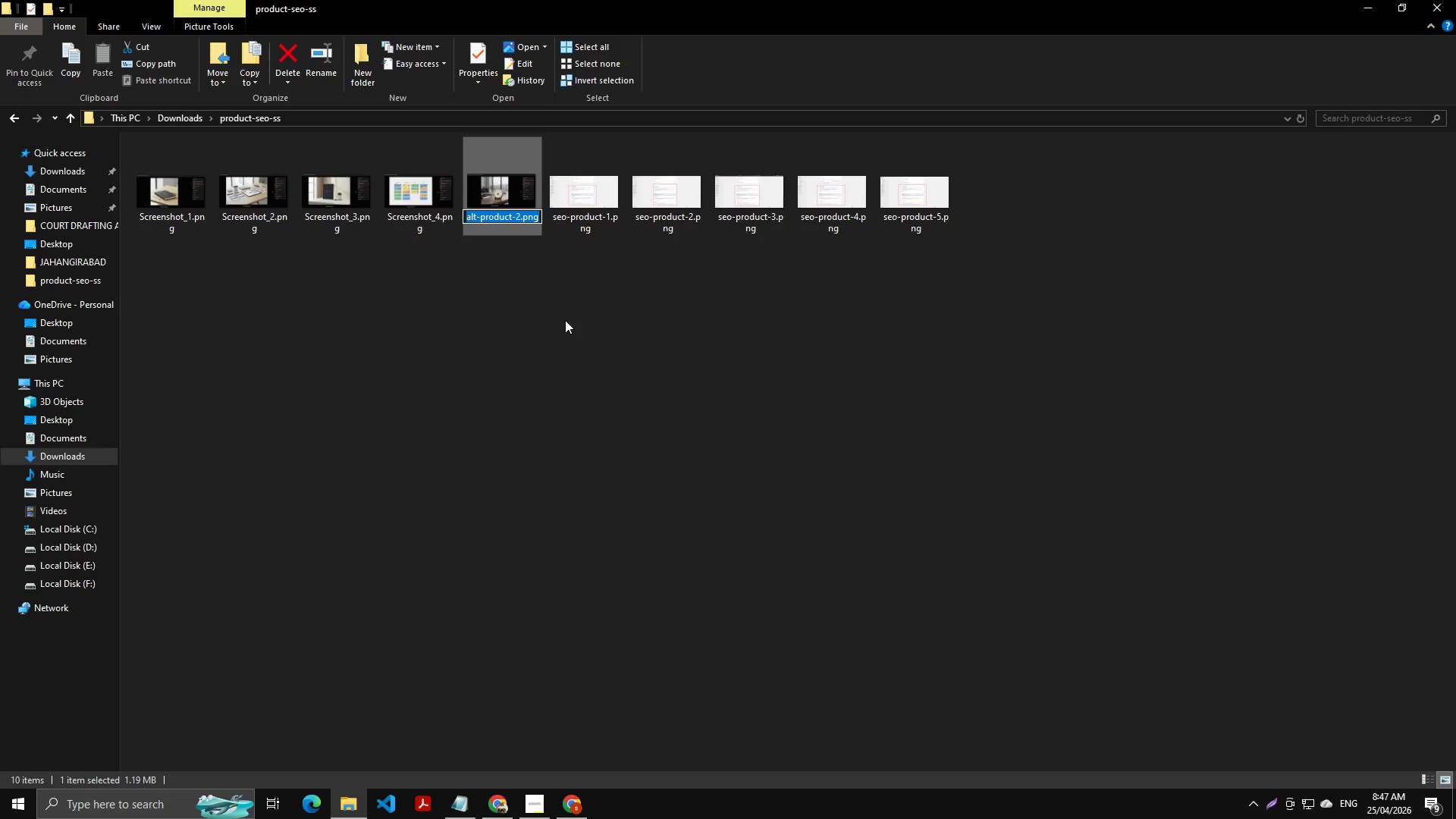 
key(Control+ControlRight)
 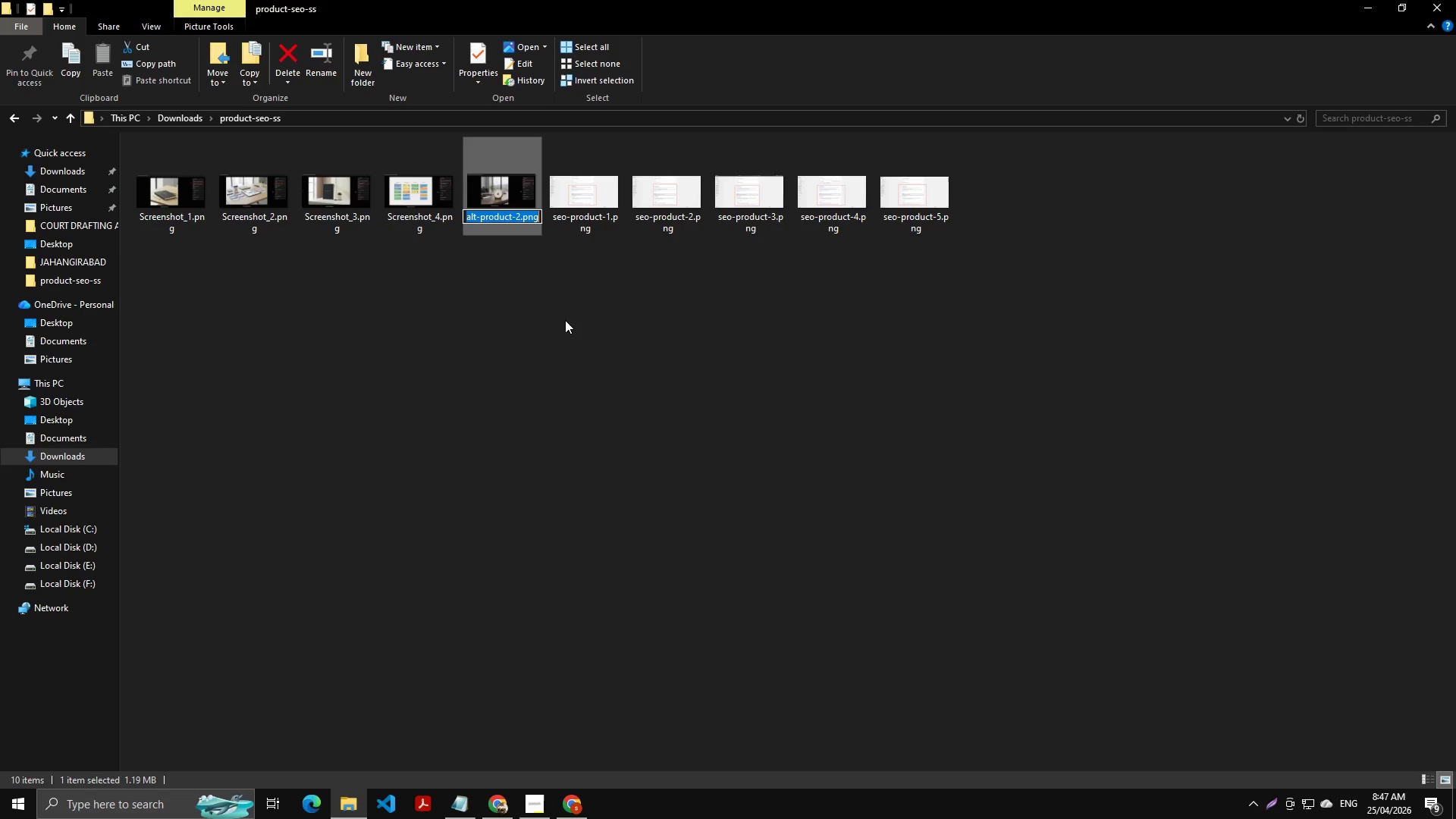 
key(ArrowLeft)
 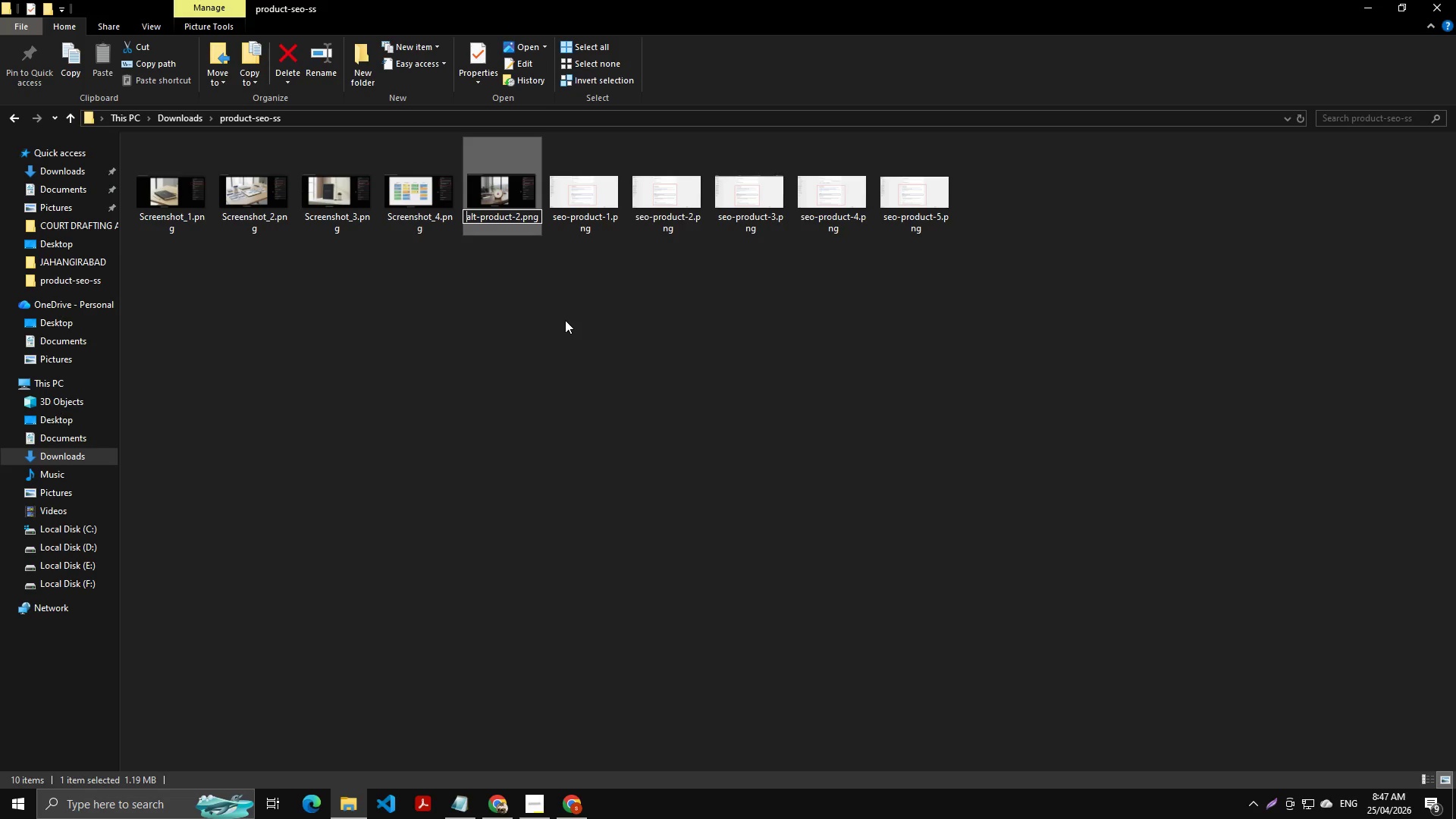 
key(Control+Shift+ArrowRight)
 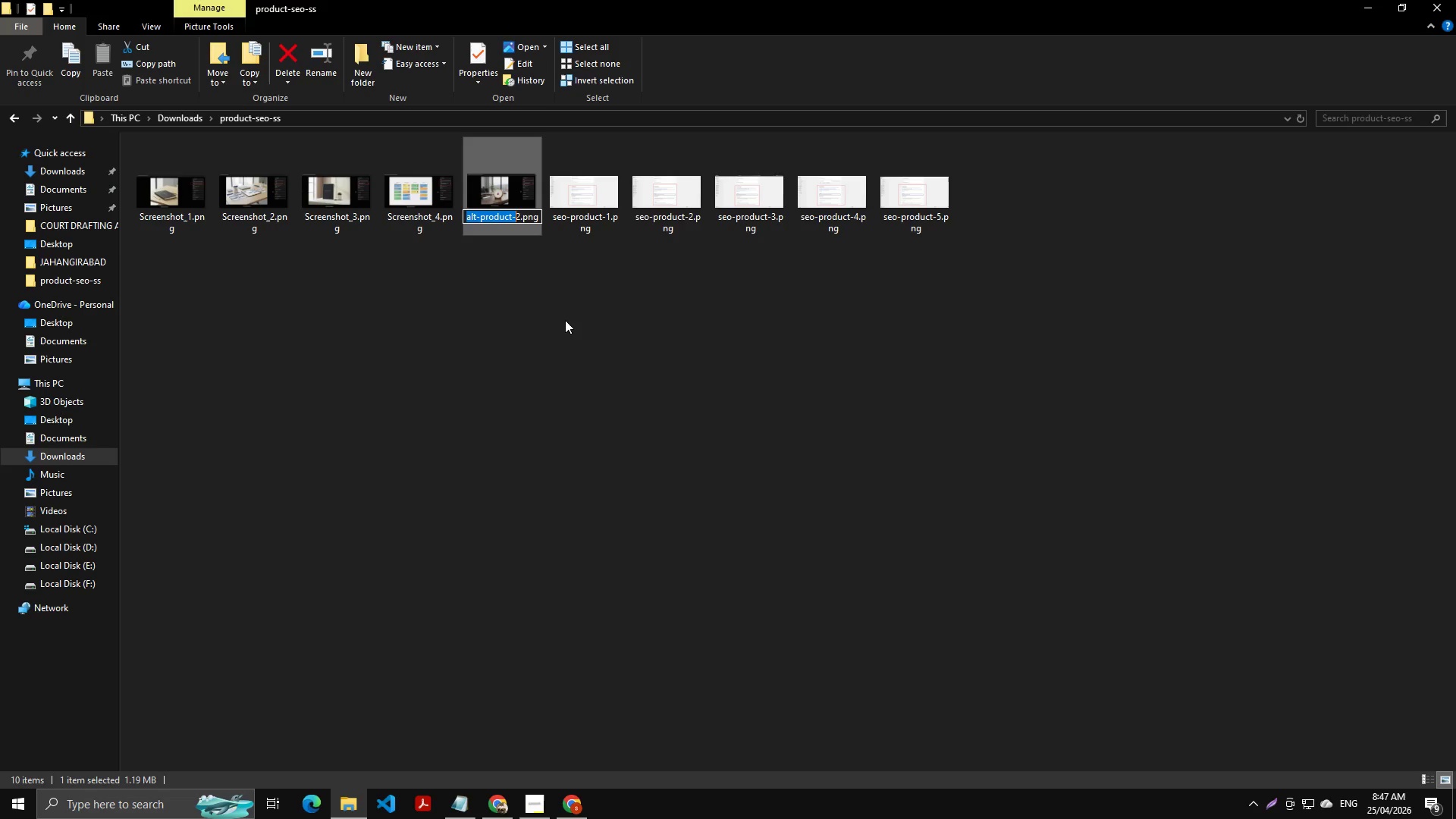 
key(Control+Shift+ArrowRight)
 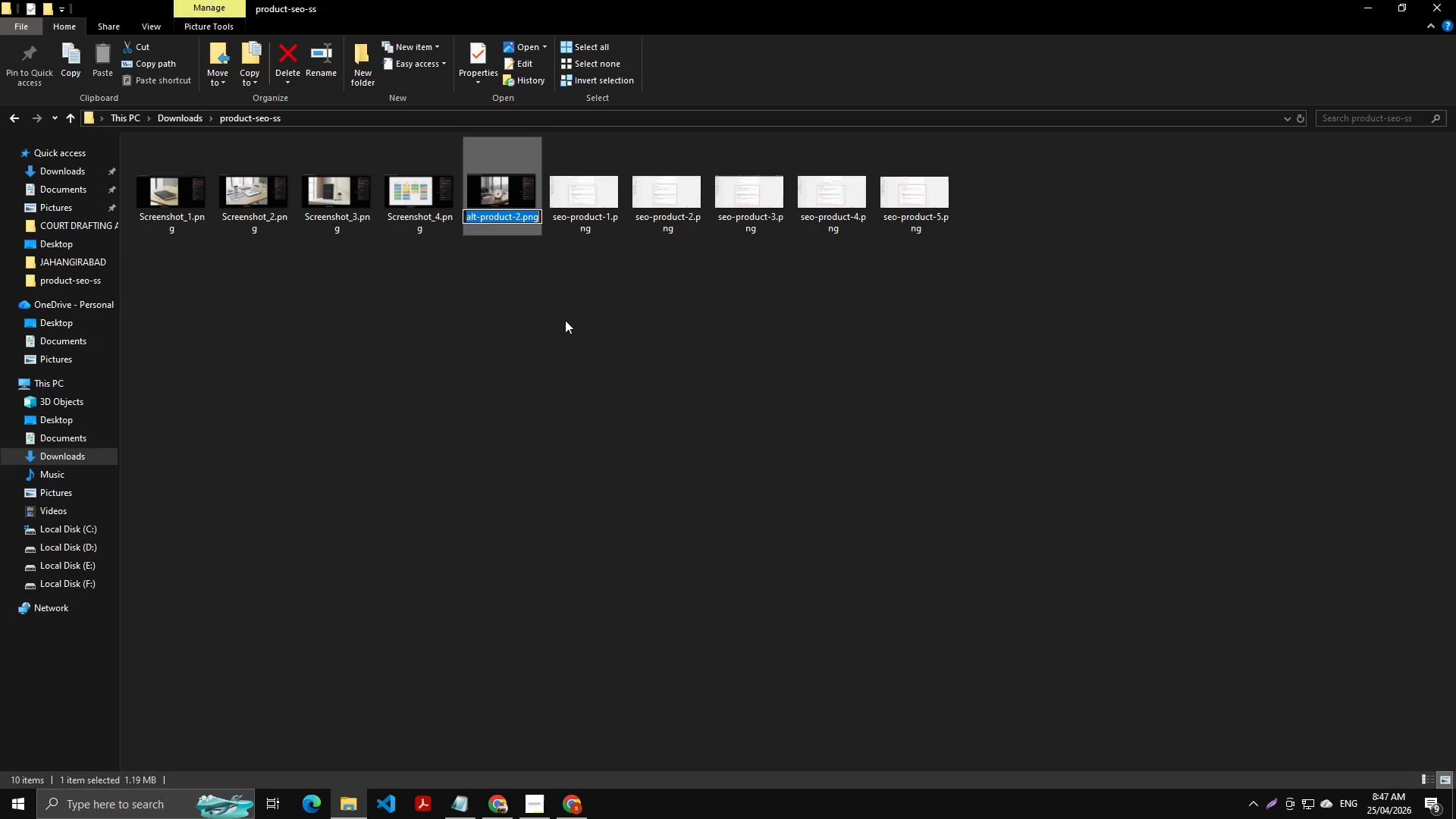 
key(Control+Shift+ArrowRight)
 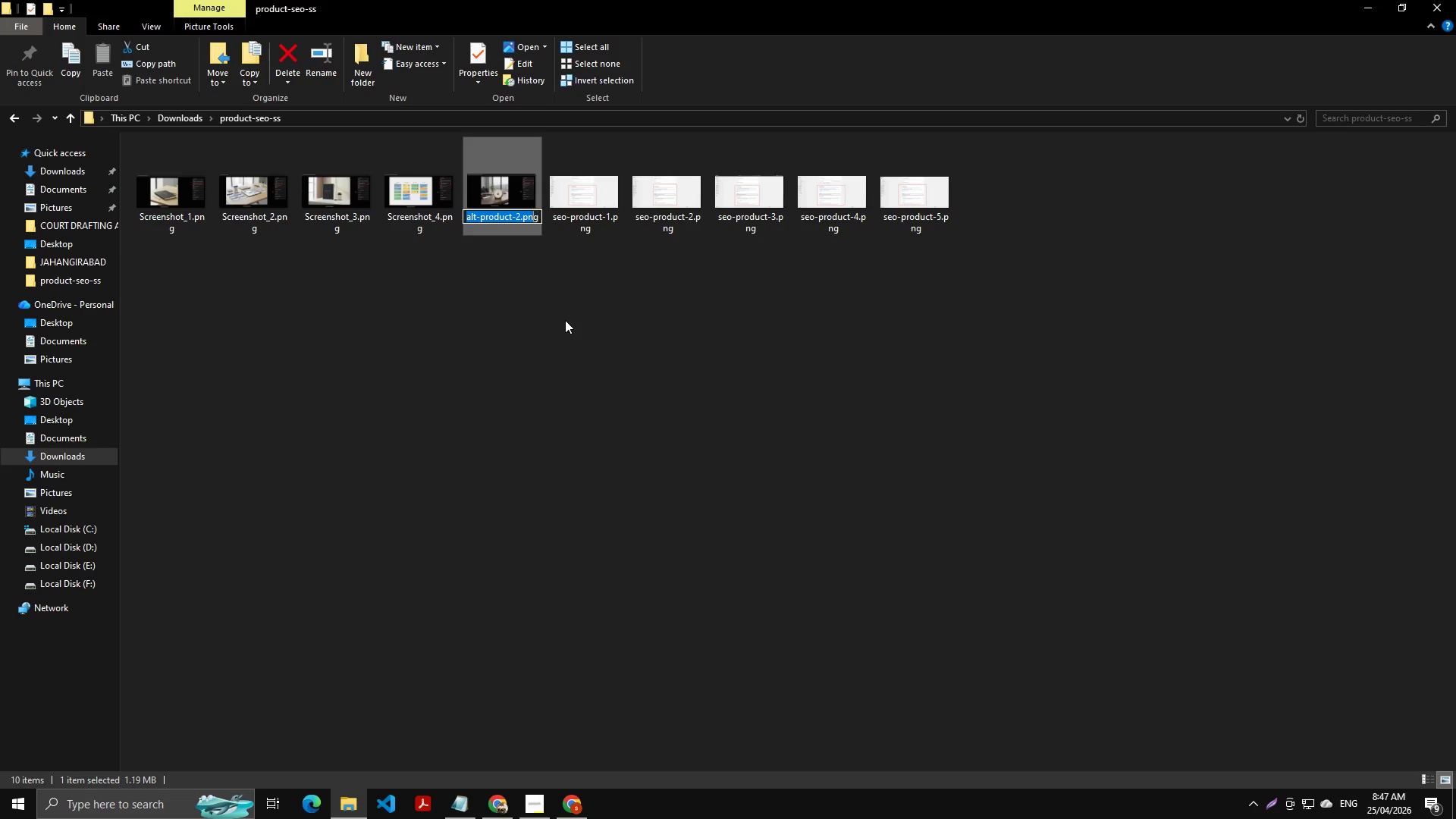 
key(Shift+ArrowLeft)
 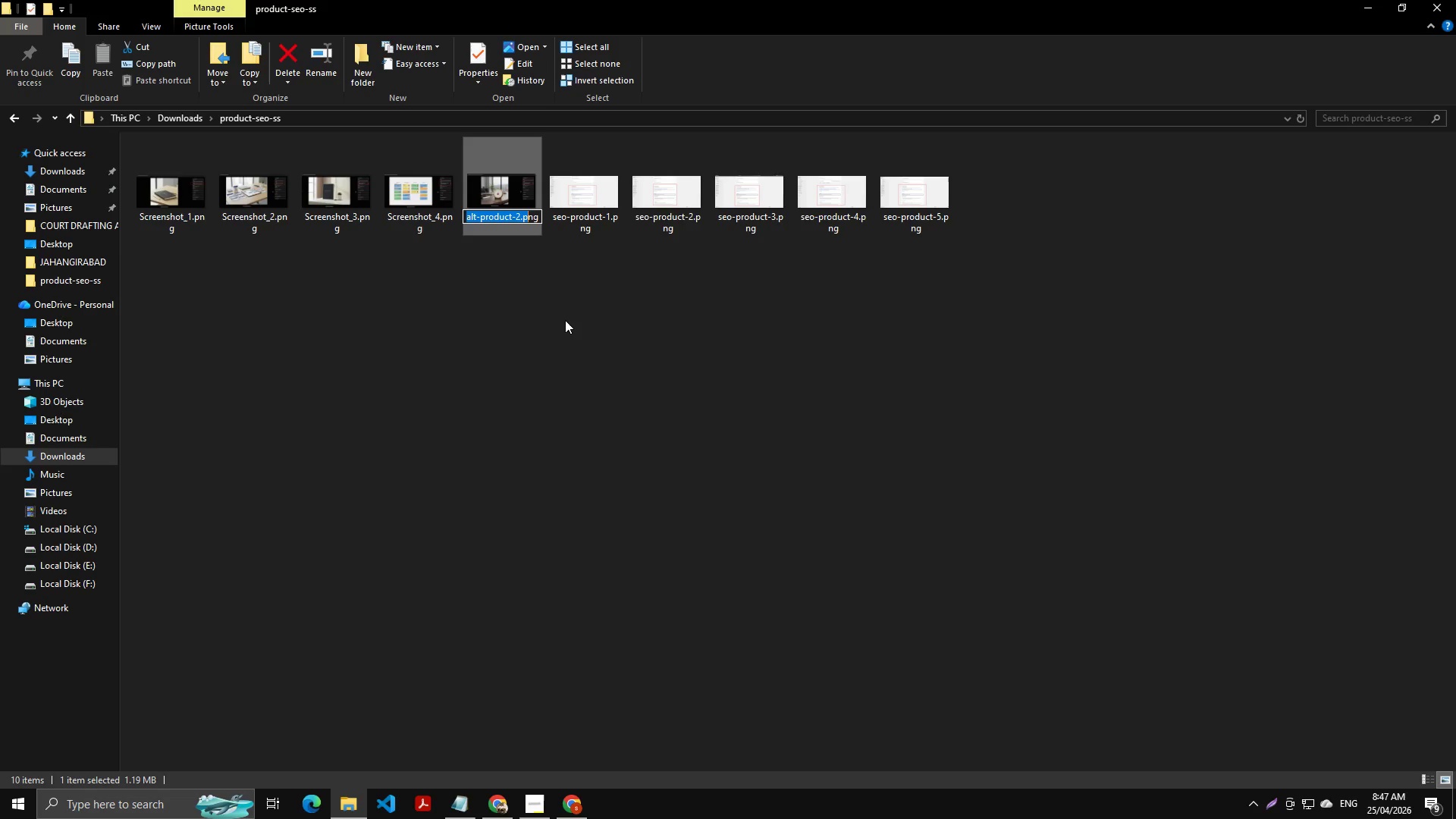 
key(Shift+ArrowLeft)
 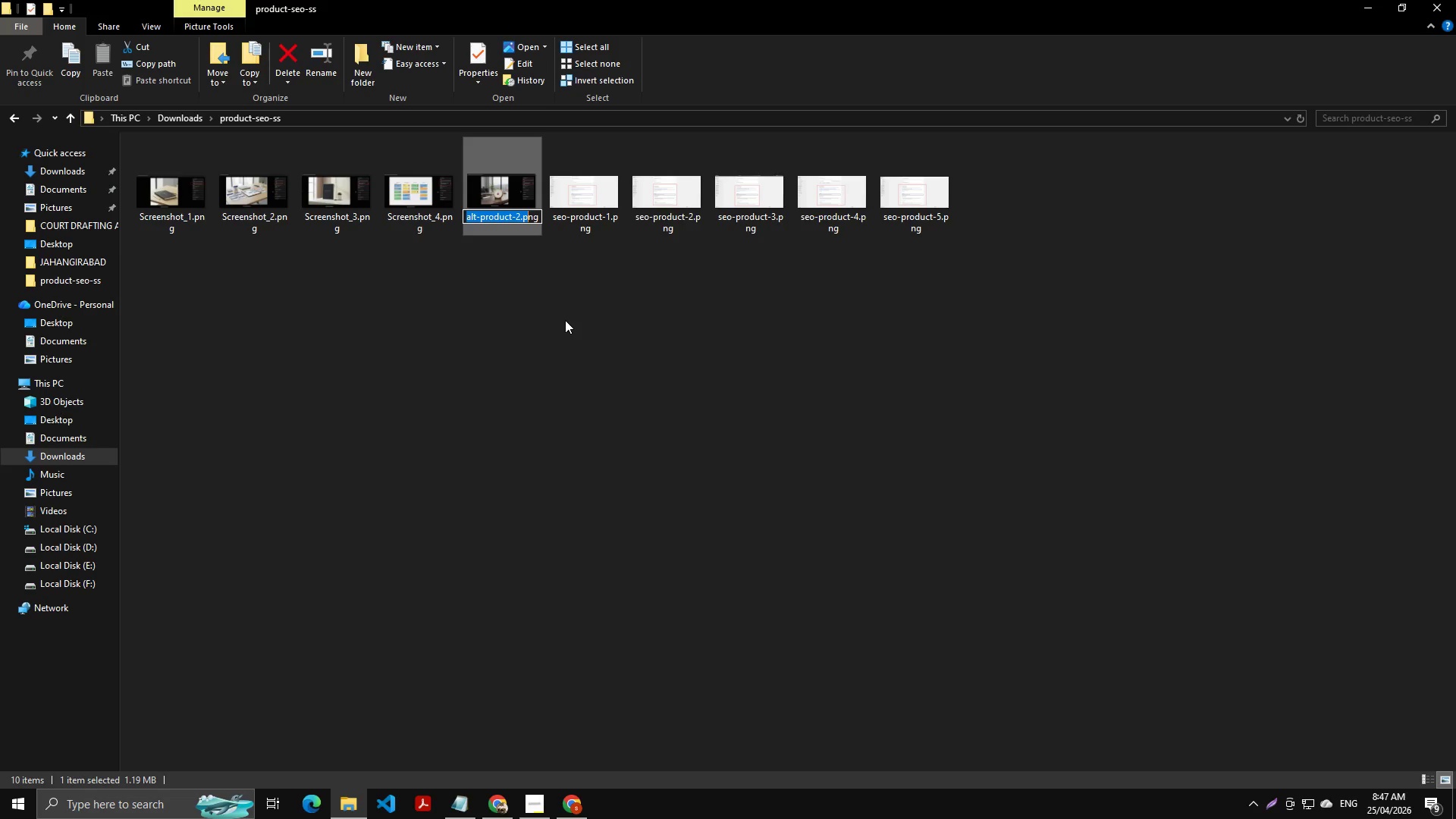 
key(Shift+ArrowLeft)
 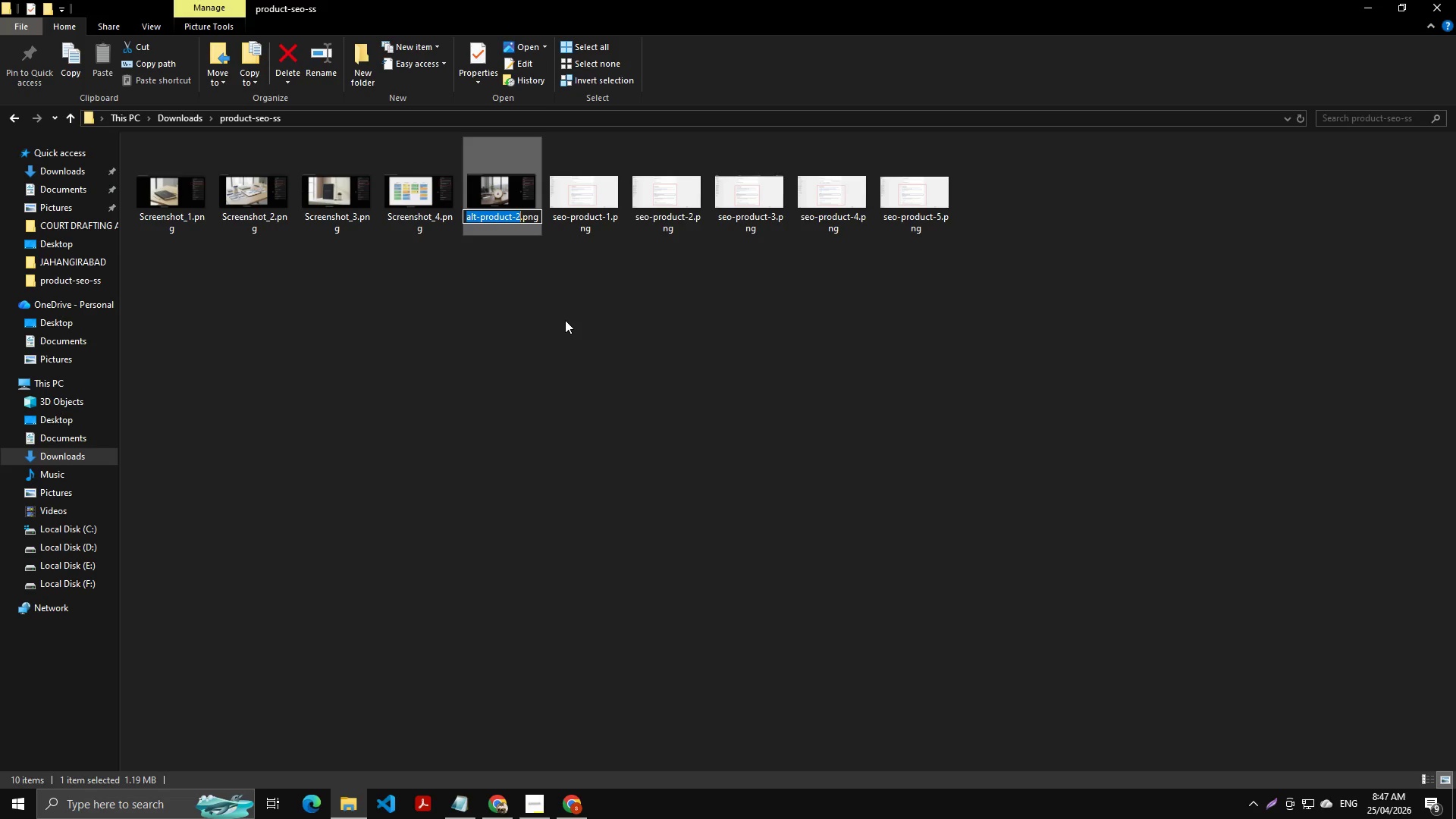 
key(Shift+ArrowLeft)
 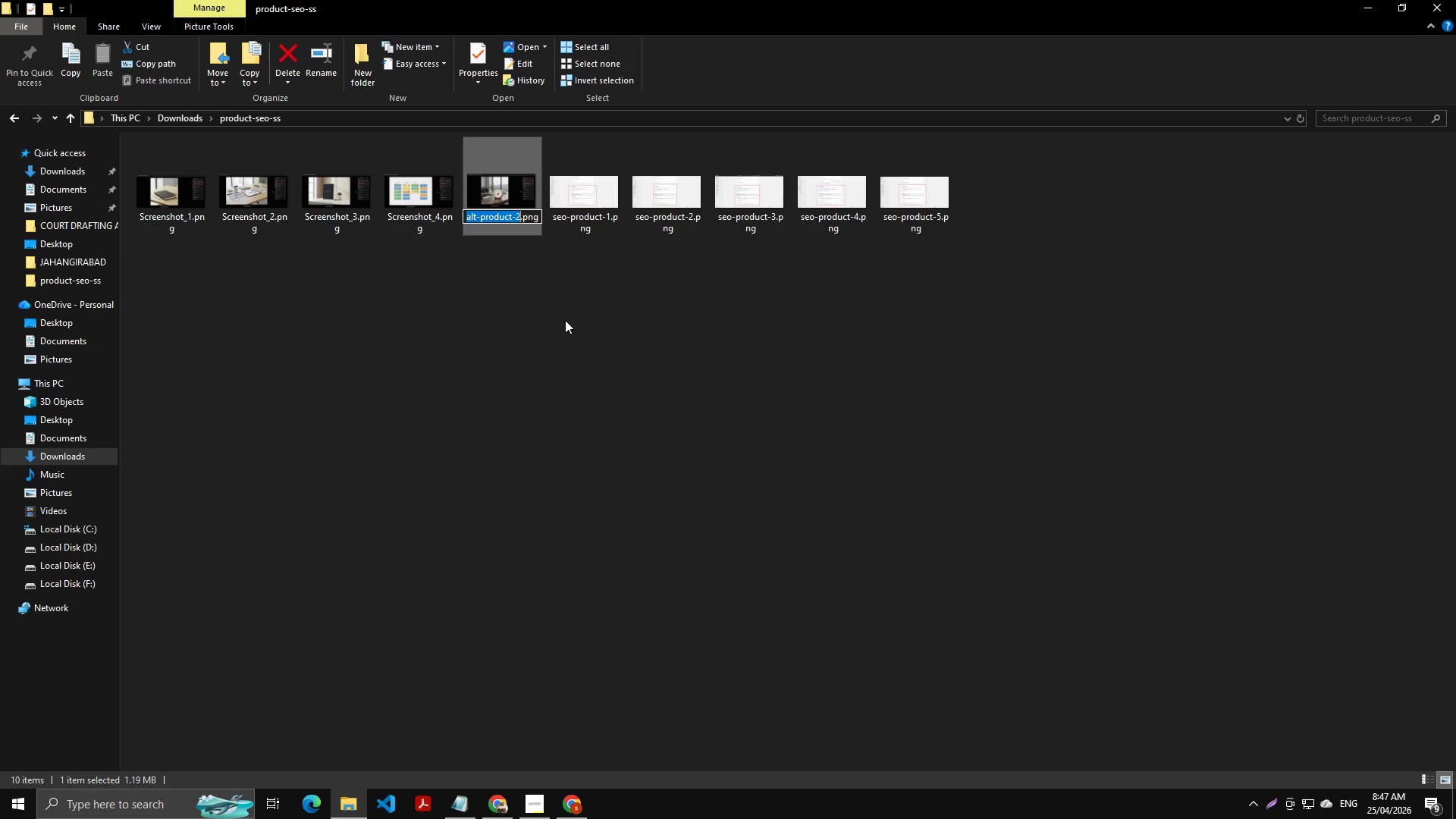 
key(Control+C)
 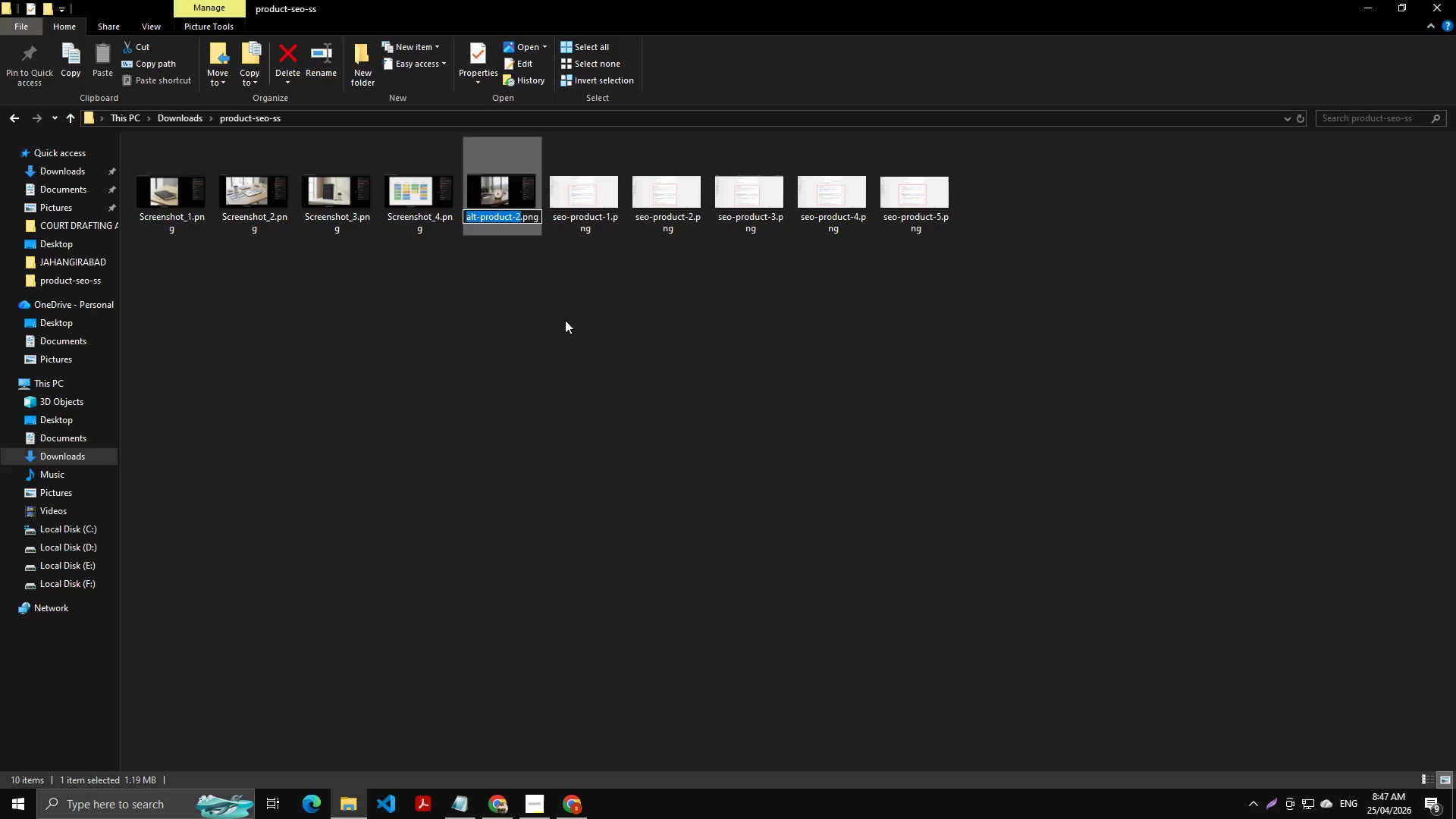 
key(Control+C)
 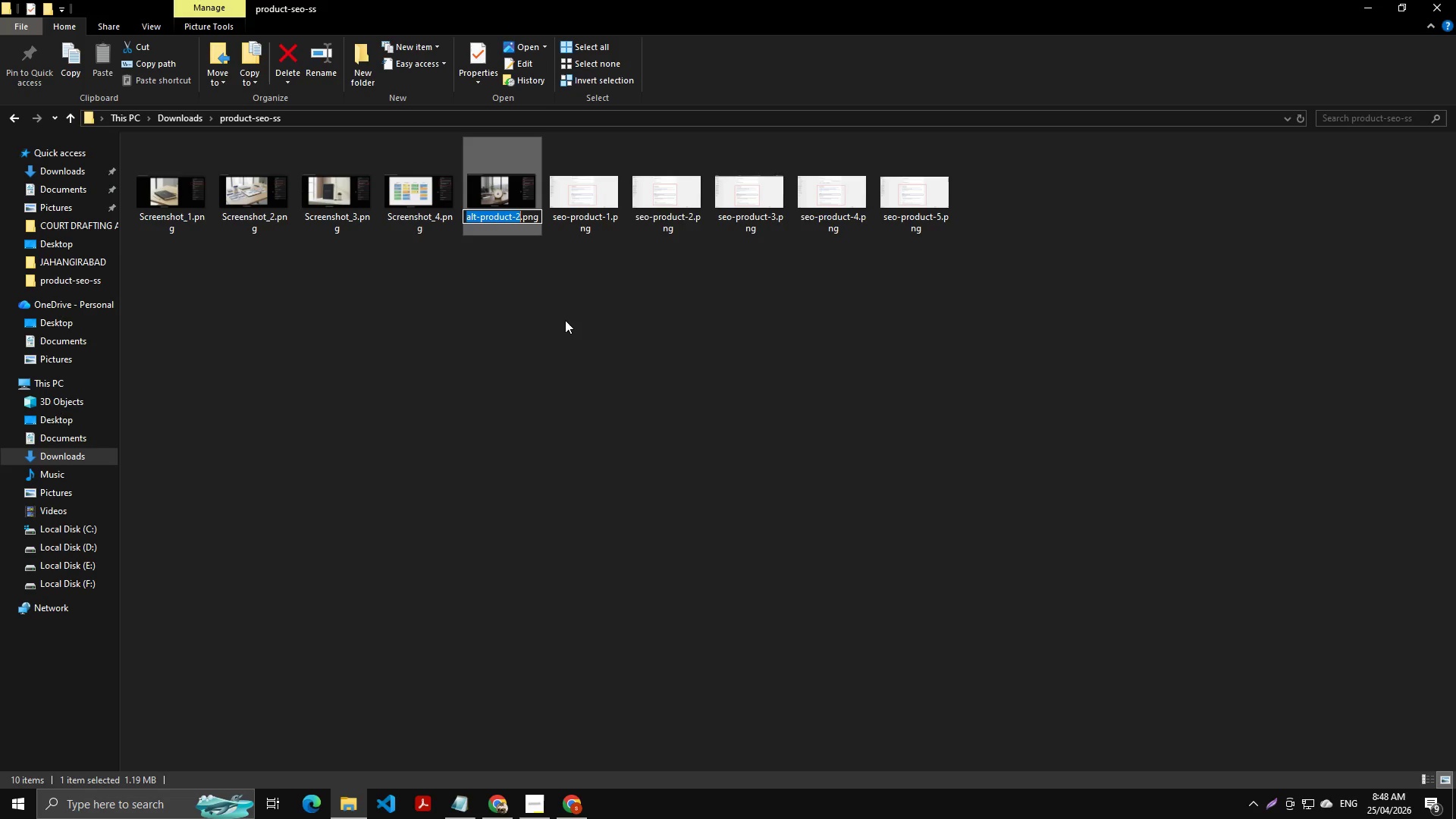 
key(NumpadEnter)
 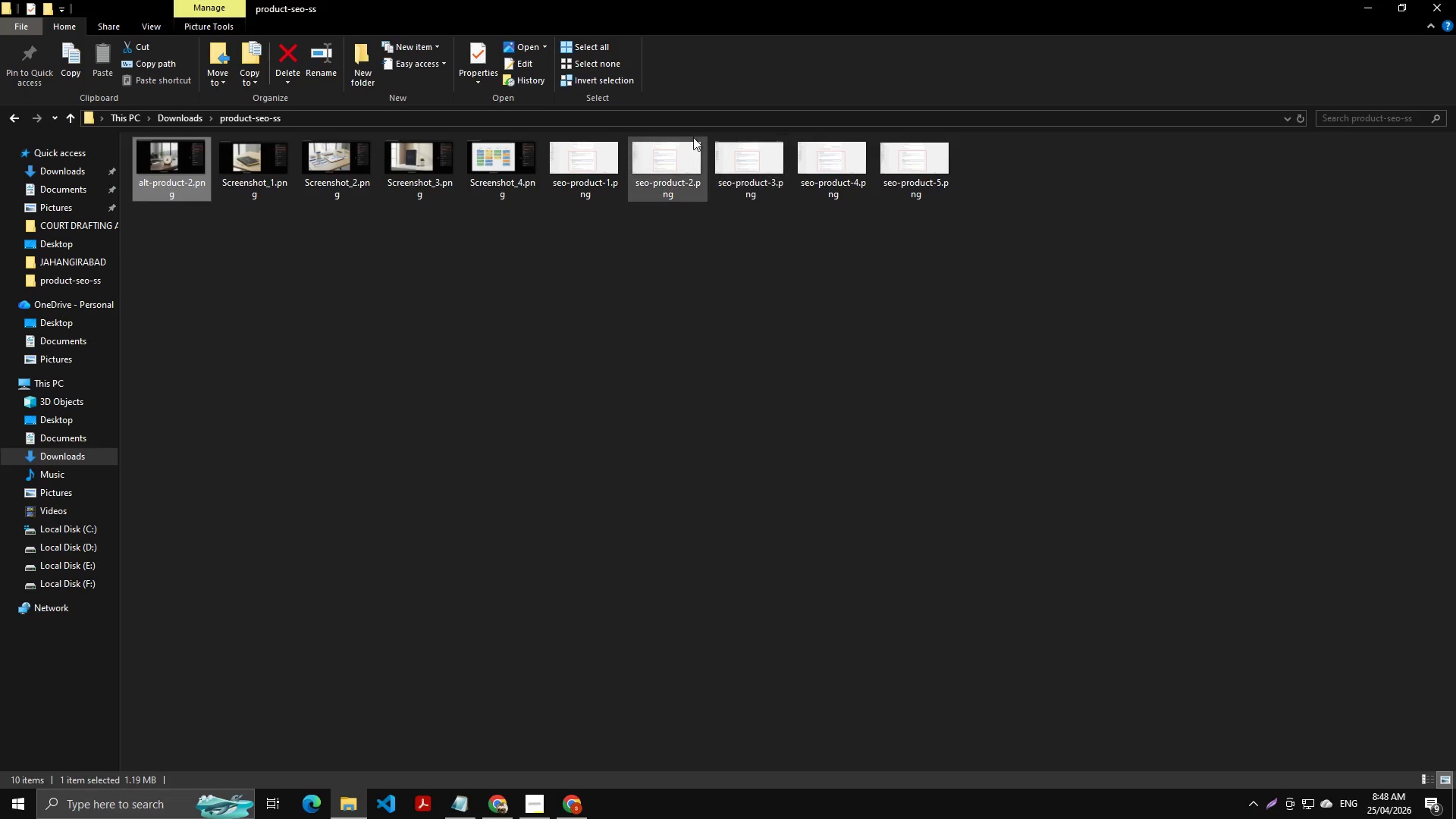 
double_click([588, 149])
 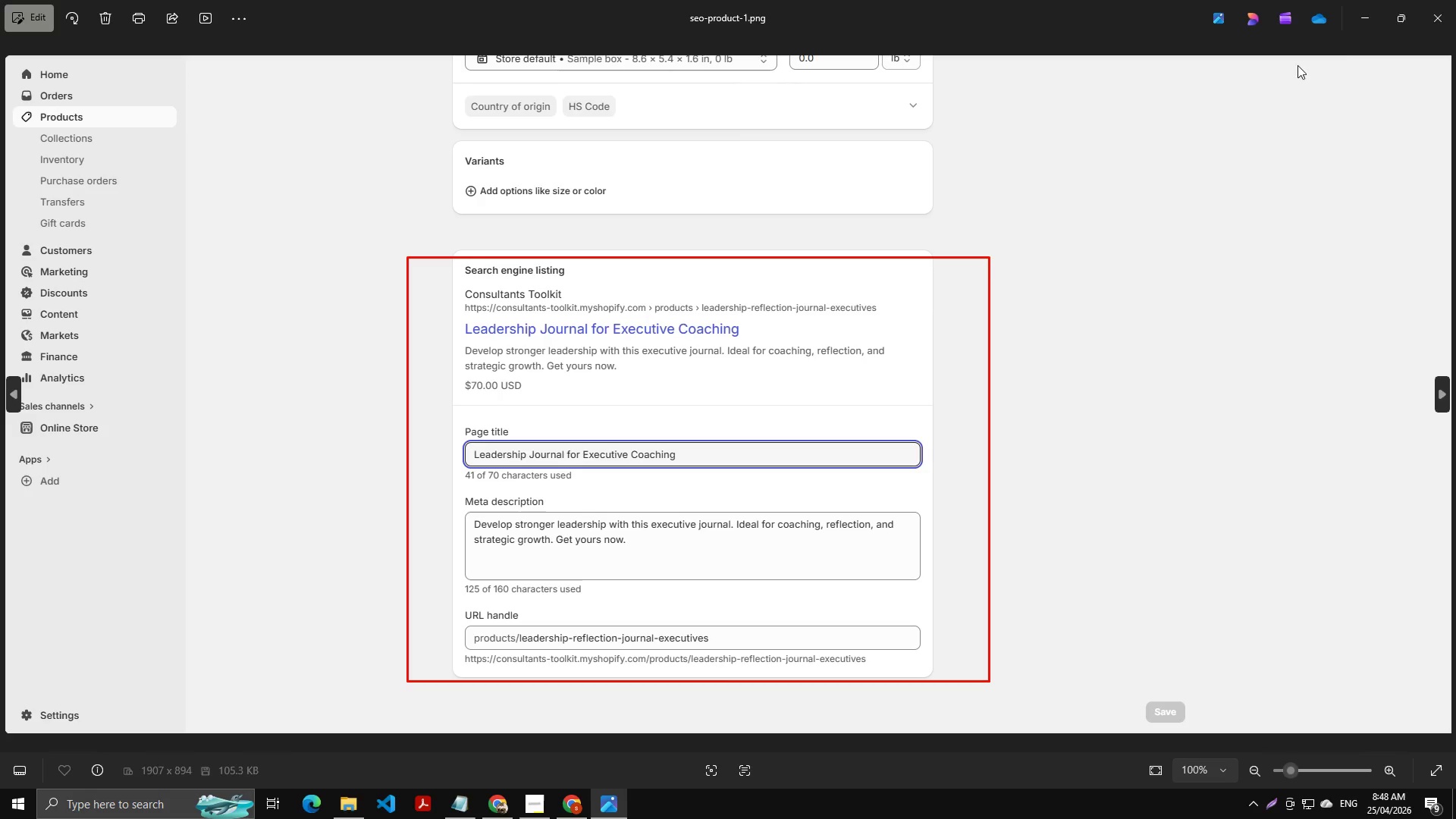 
left_click([1448, 5])
 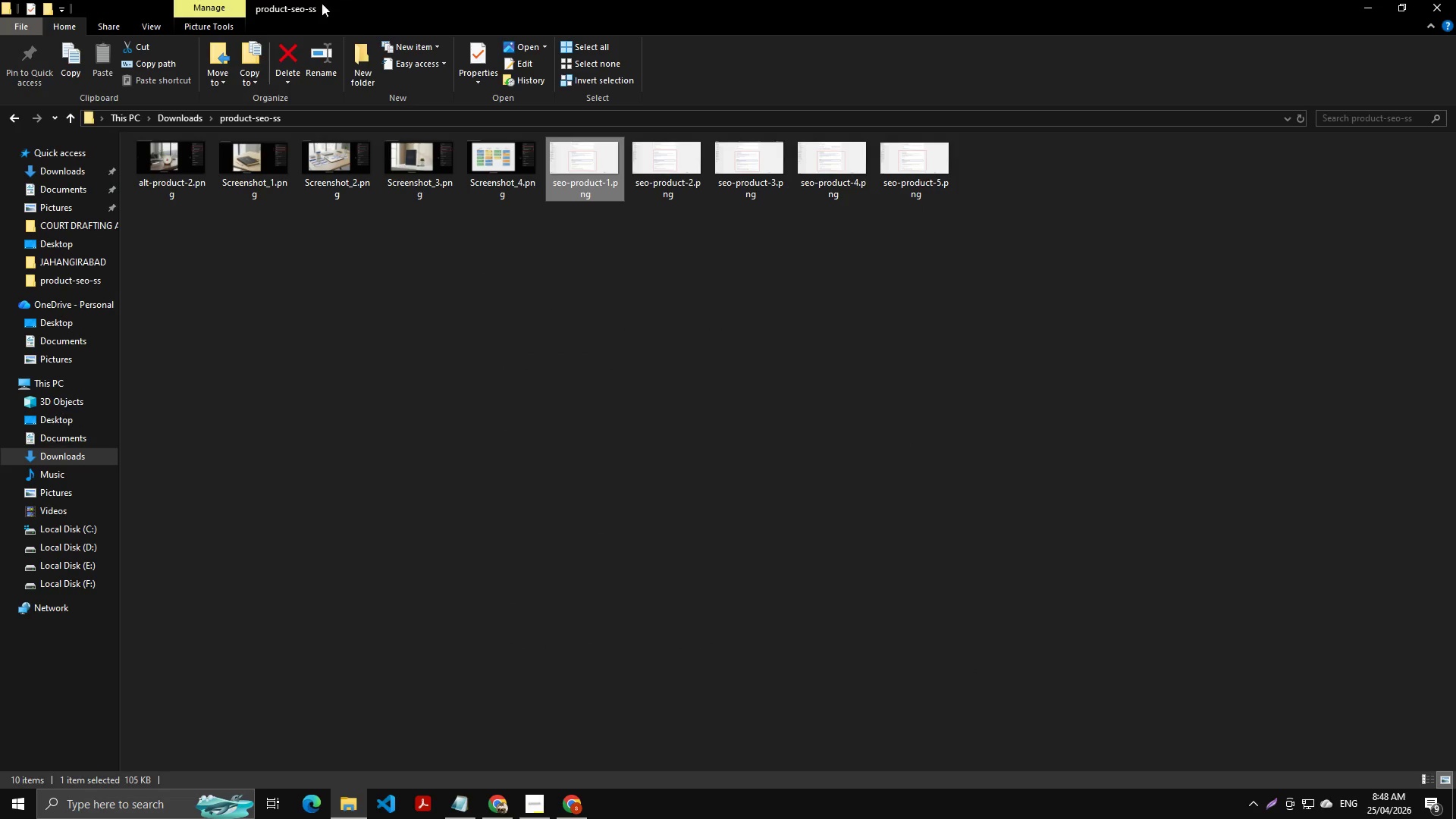 
key(Alt+AltLeft)
 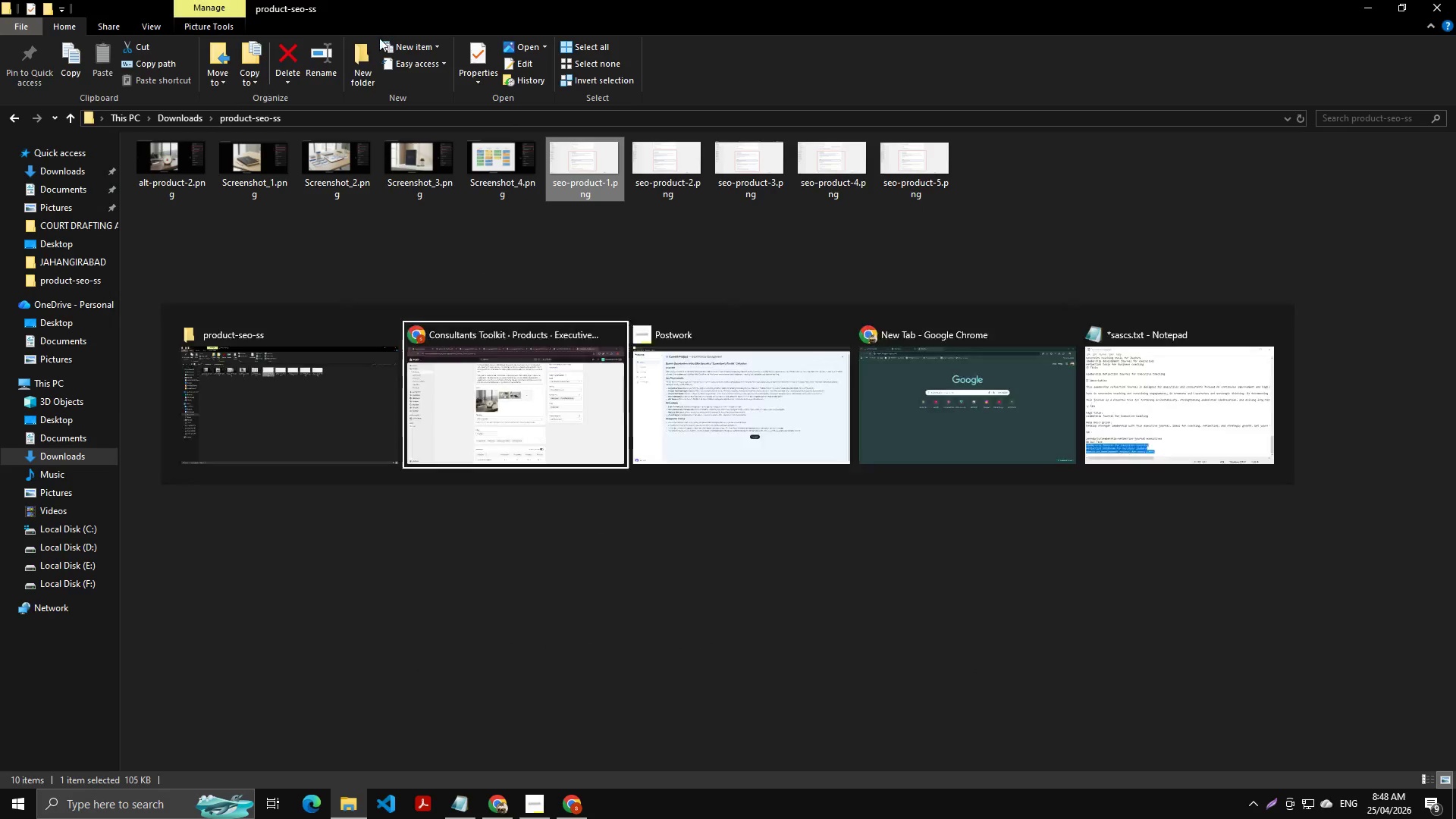 
key(Alt+Tab)
 